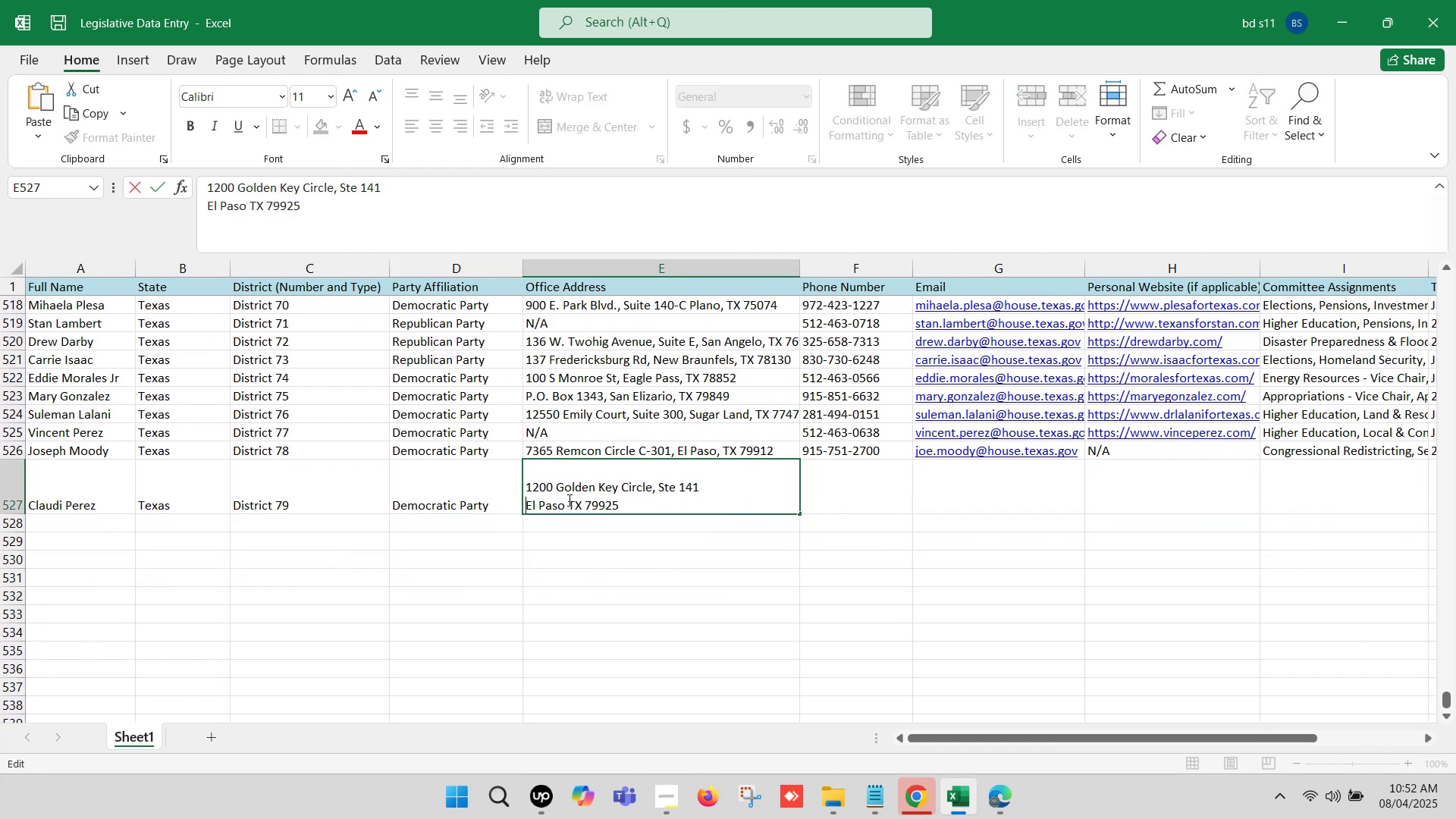 
left_click([620, 576])
 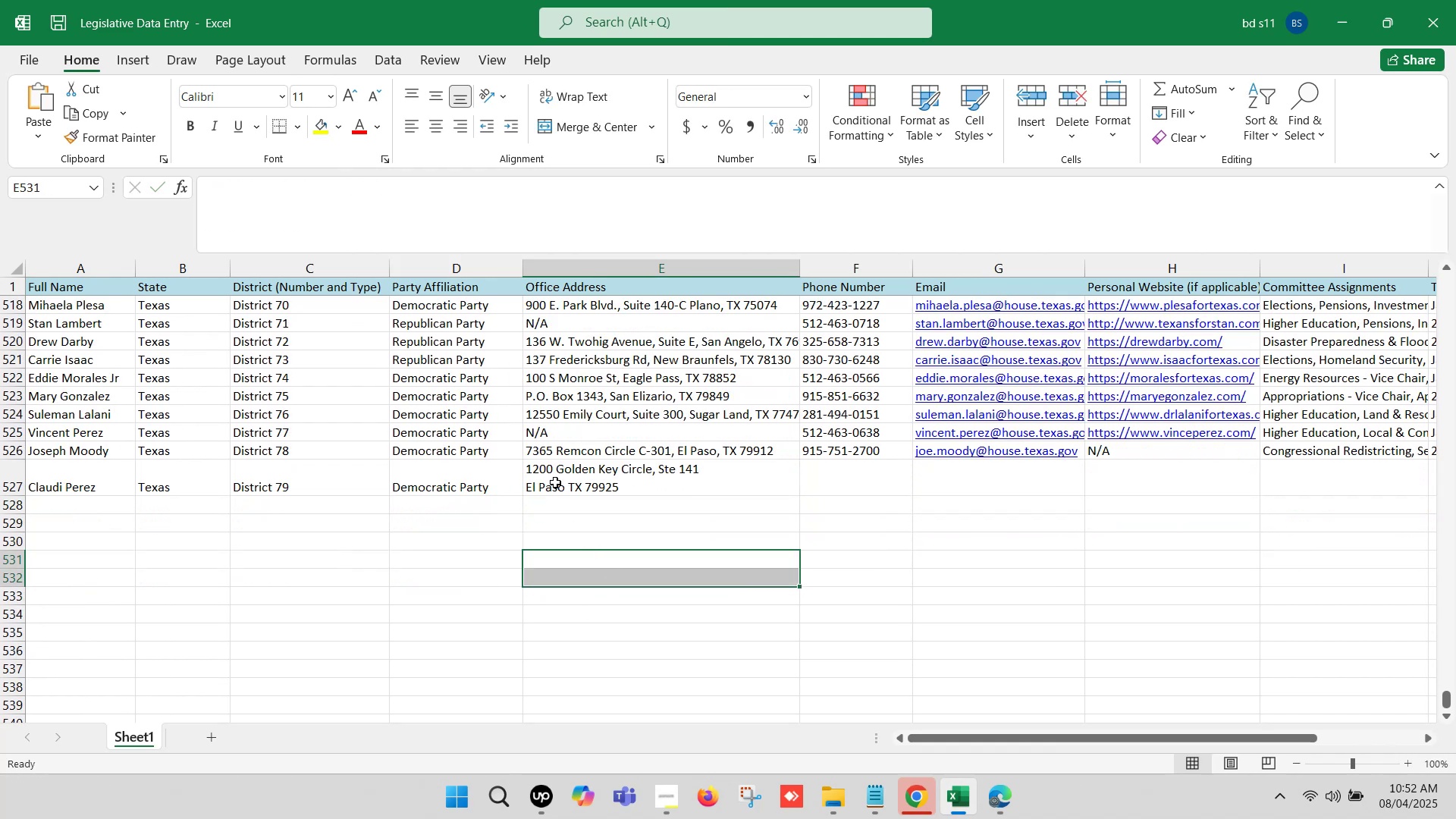 
double_click([557, 480])
 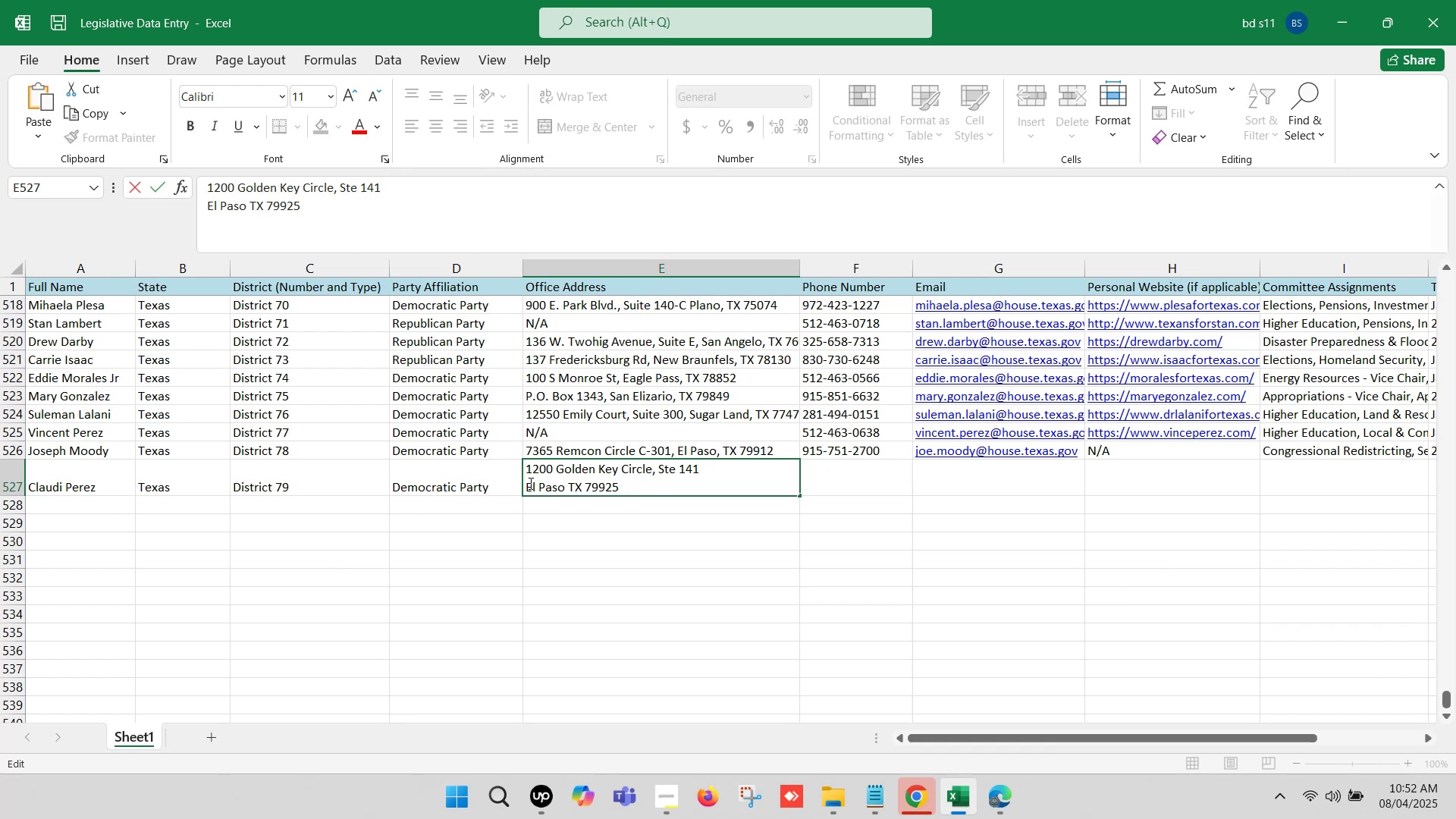 
left_click([528, 483])
 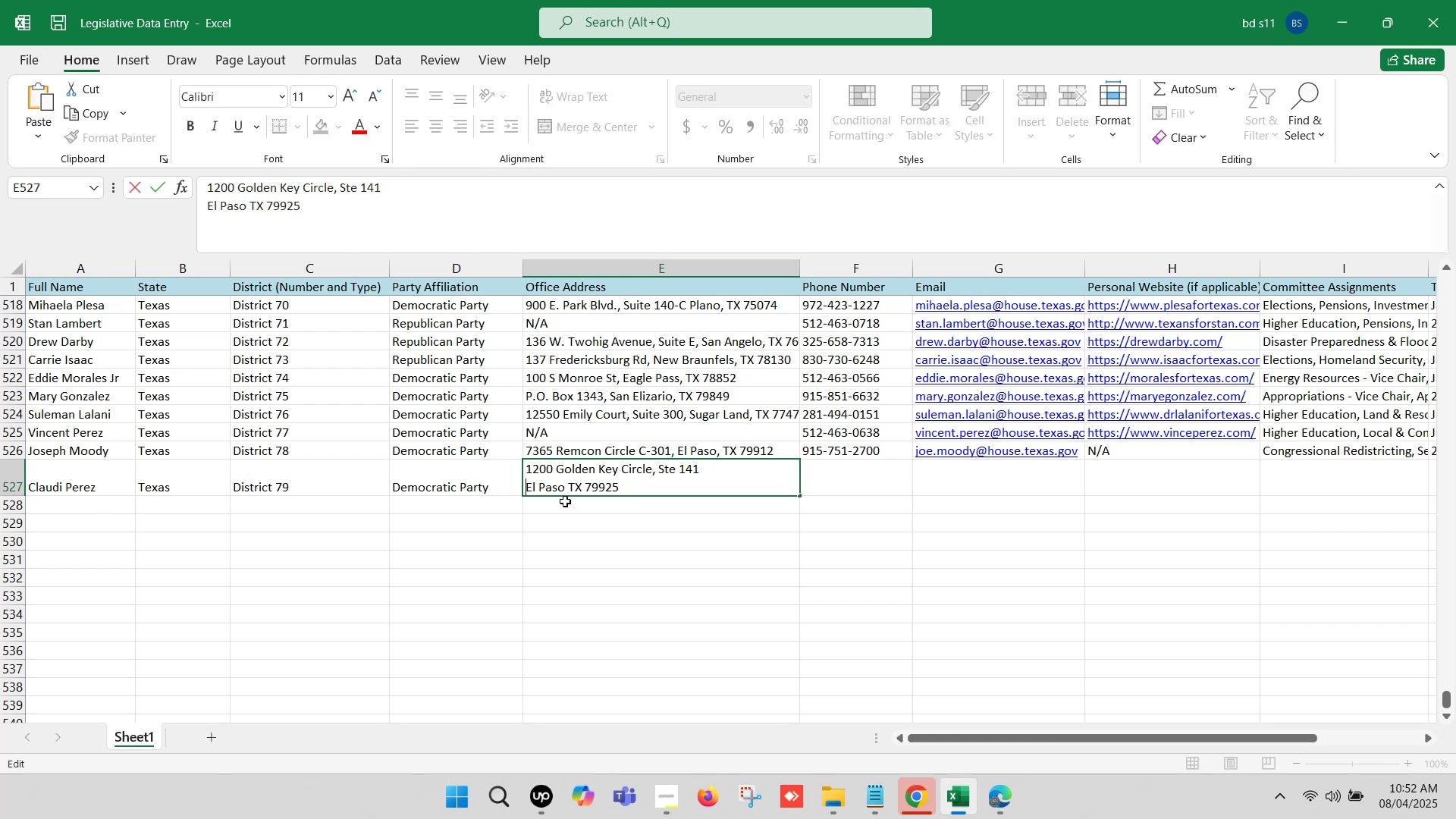 
key(Backspace)
 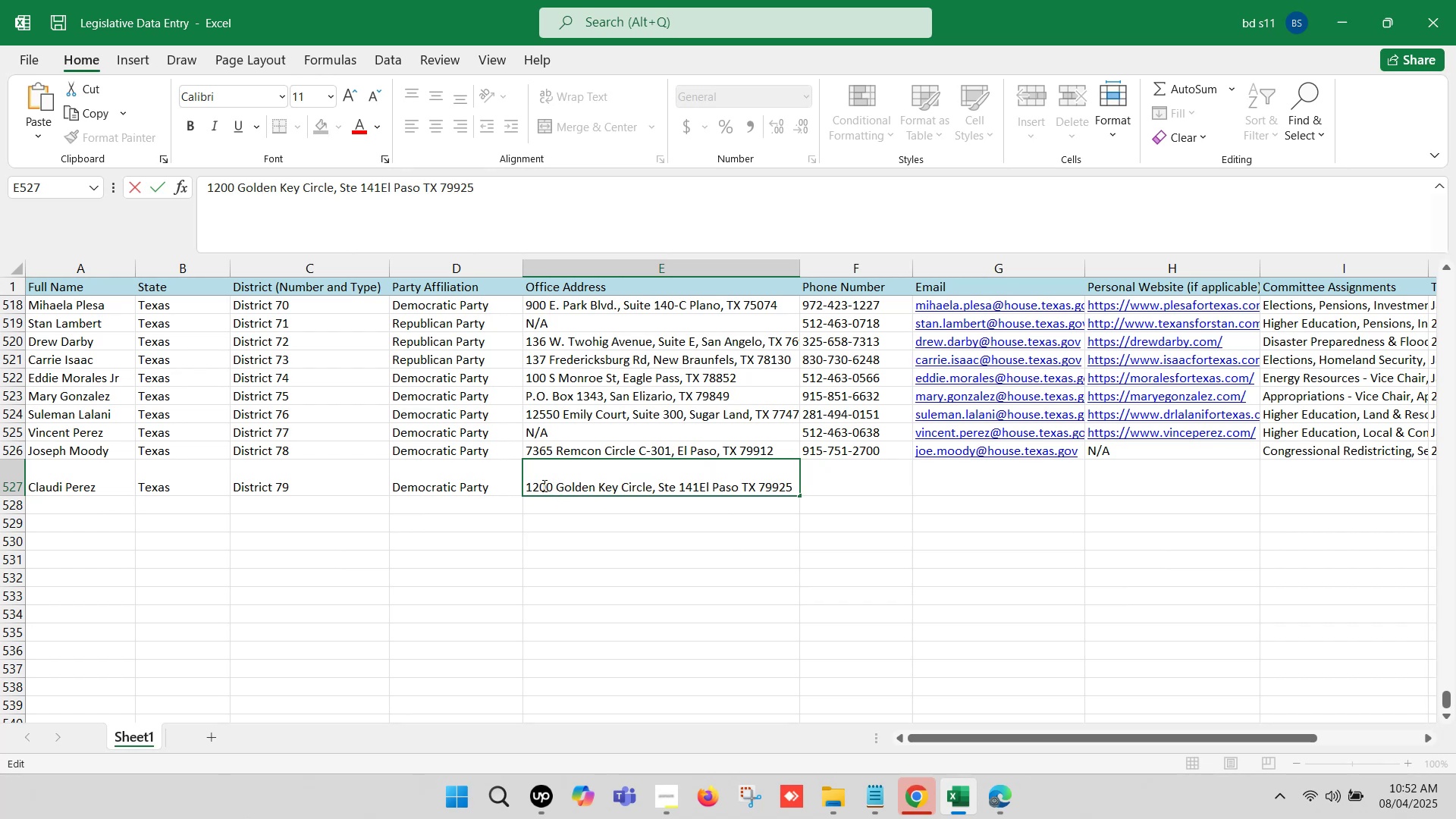 
key(Comma)
 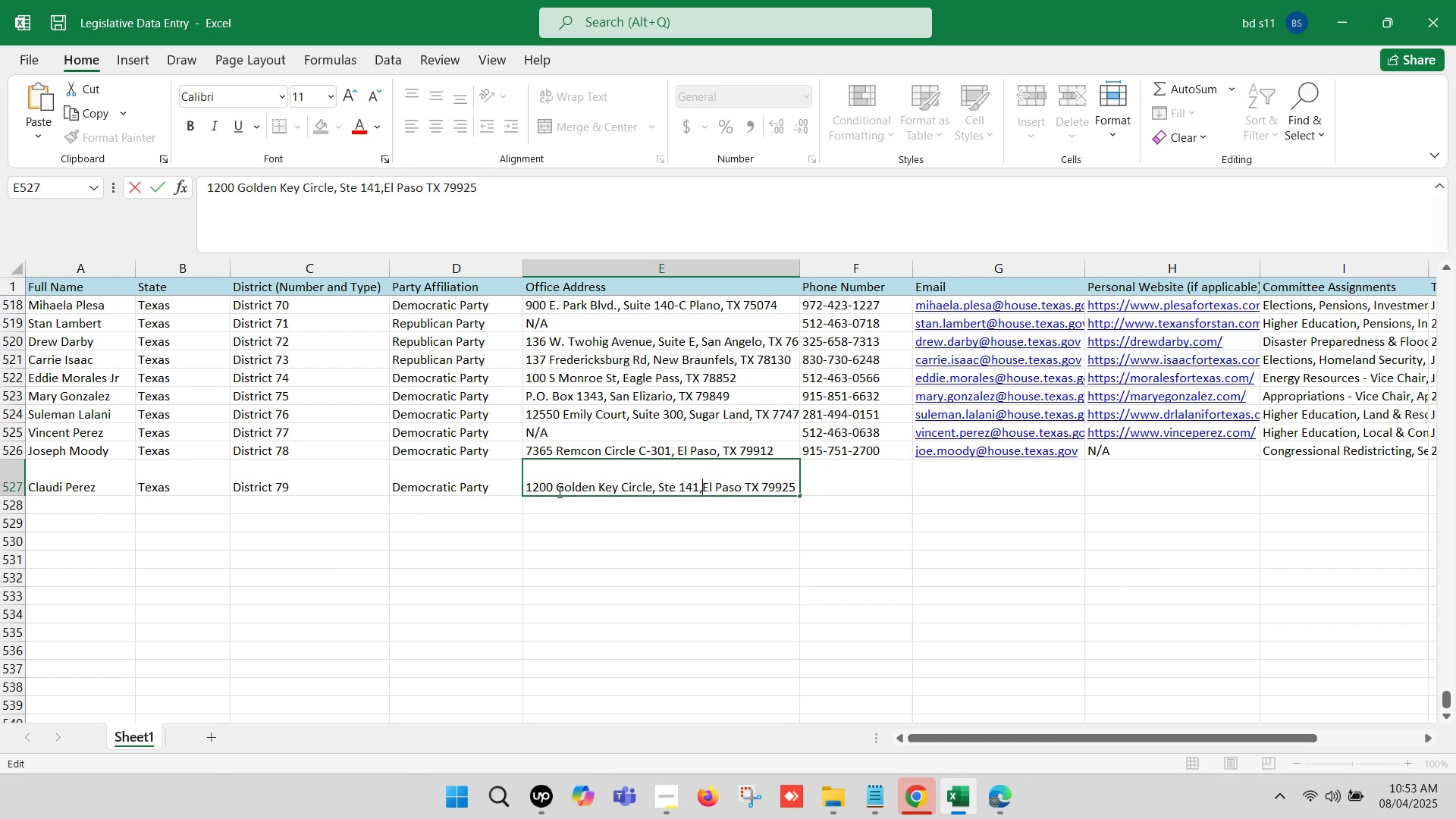 
key(Space)
 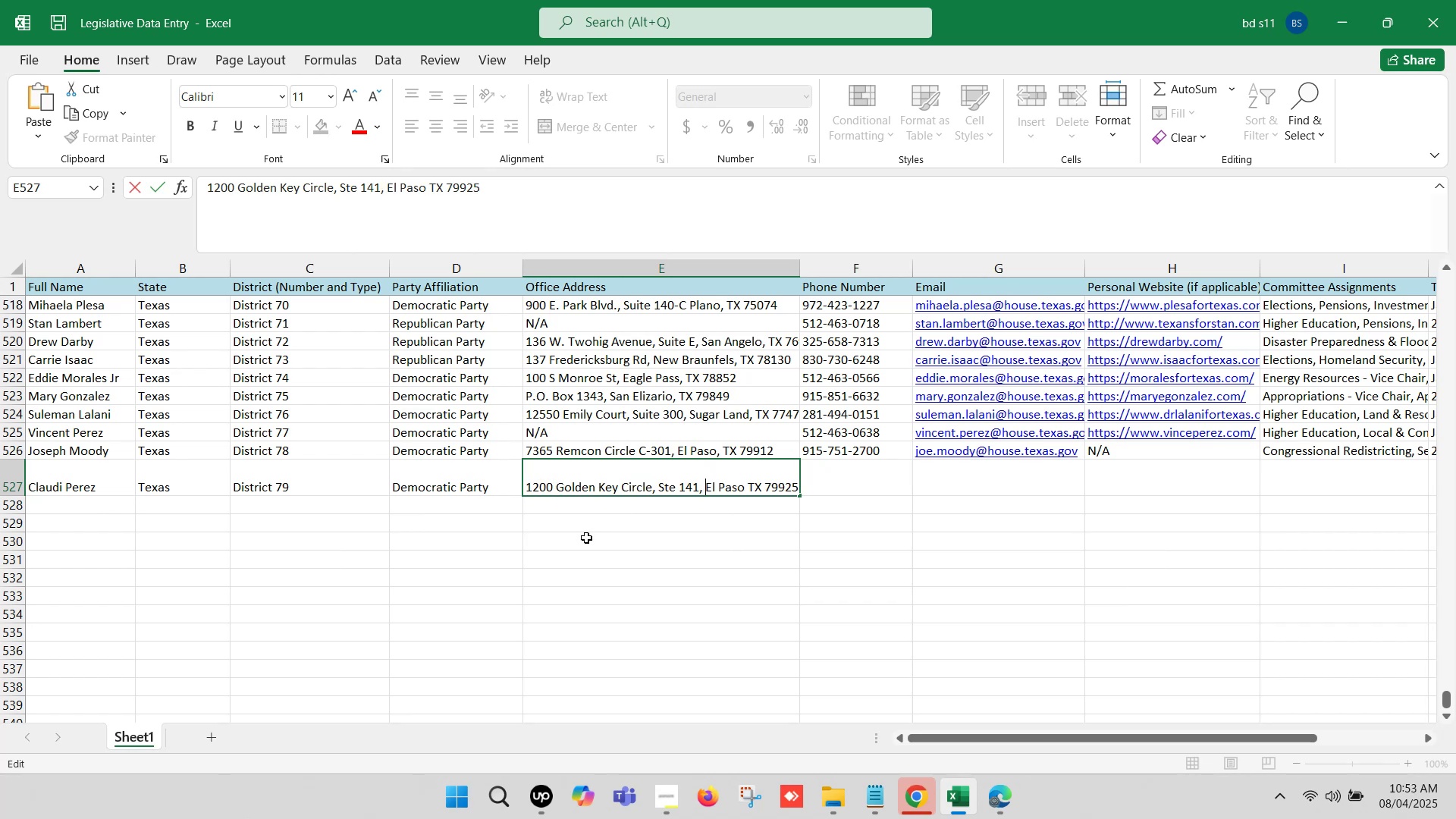 
left_click([581, 544])
 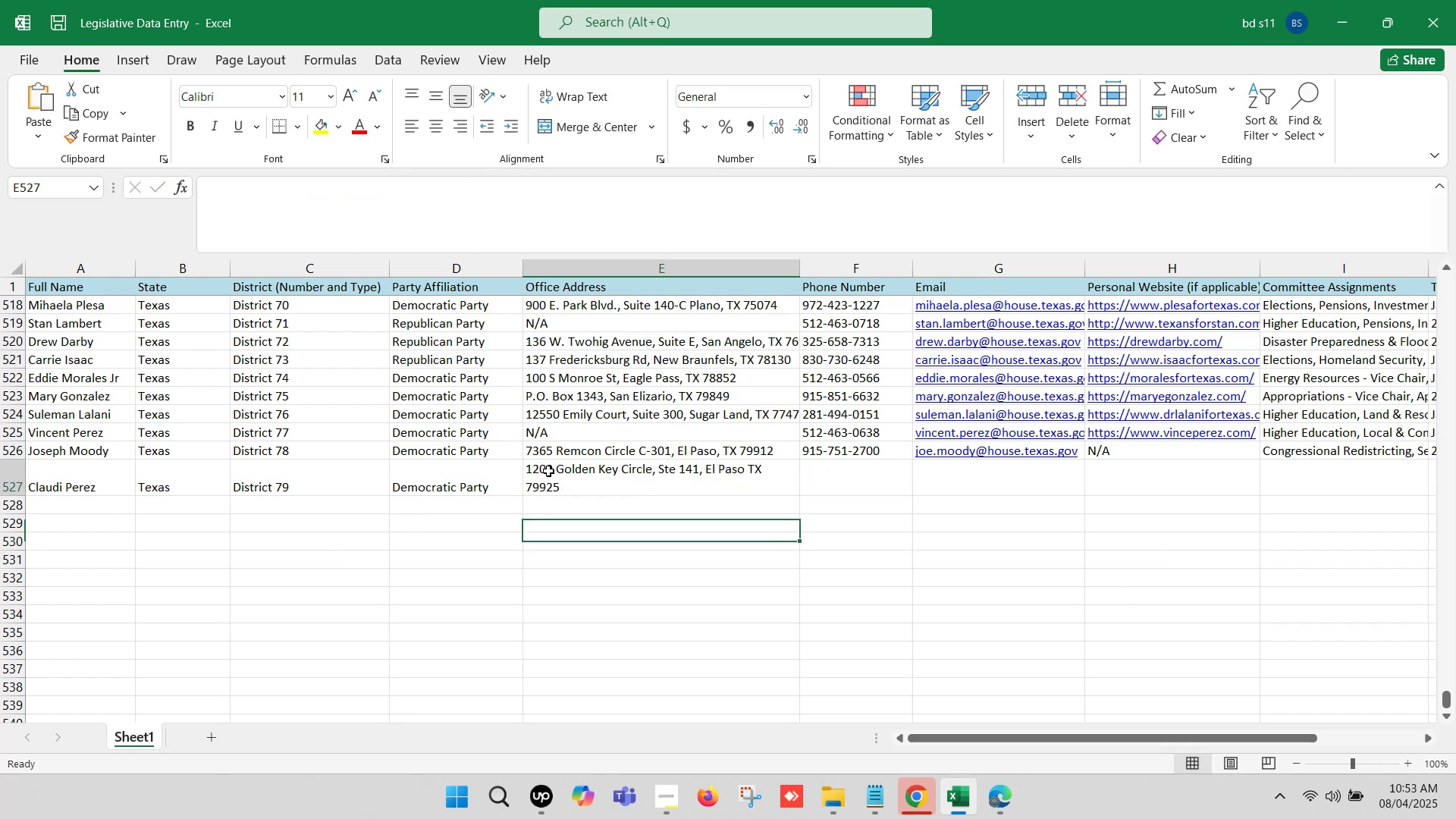 
double_click([548, 471])
 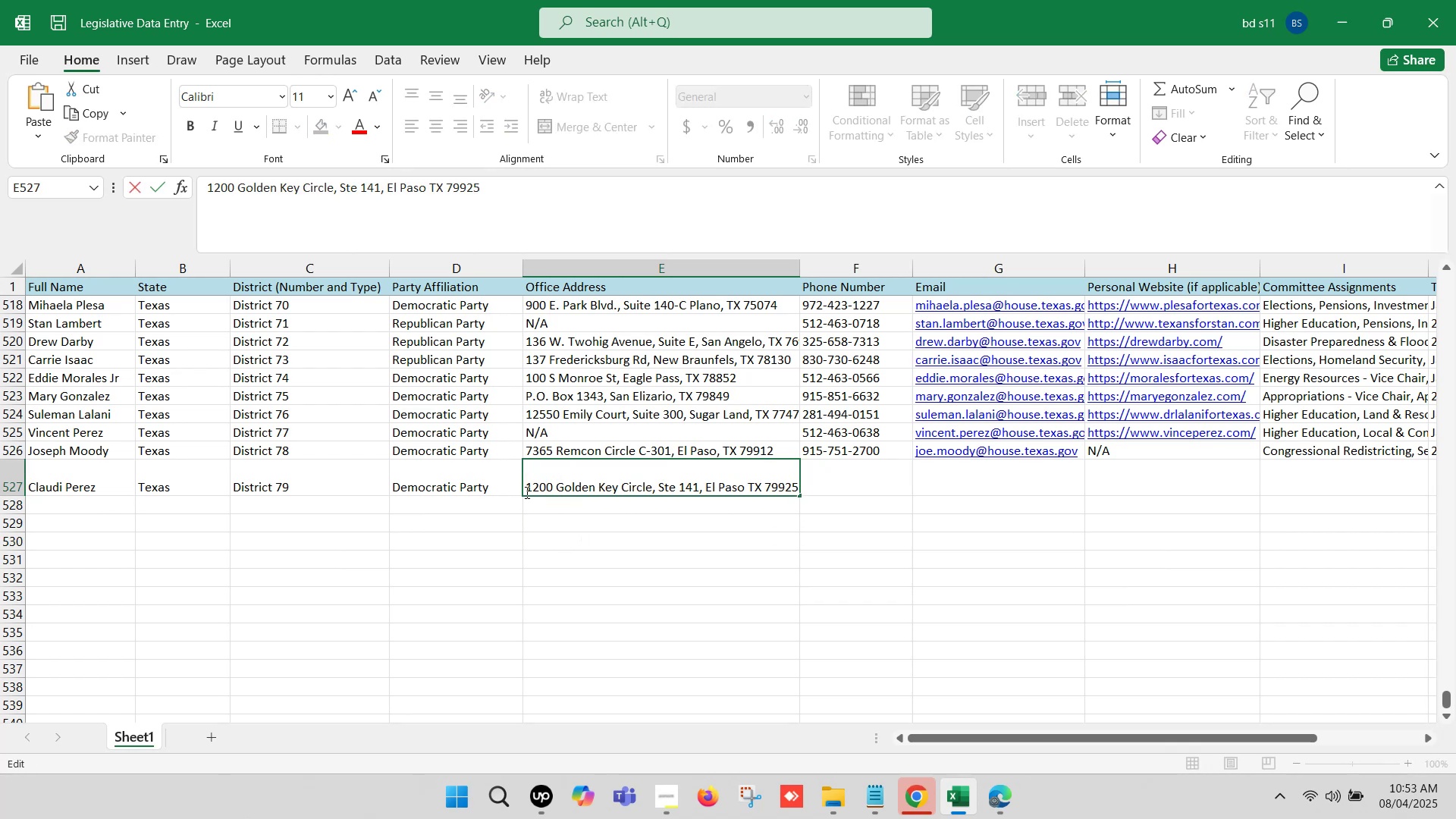 
left_click([526, 485])
 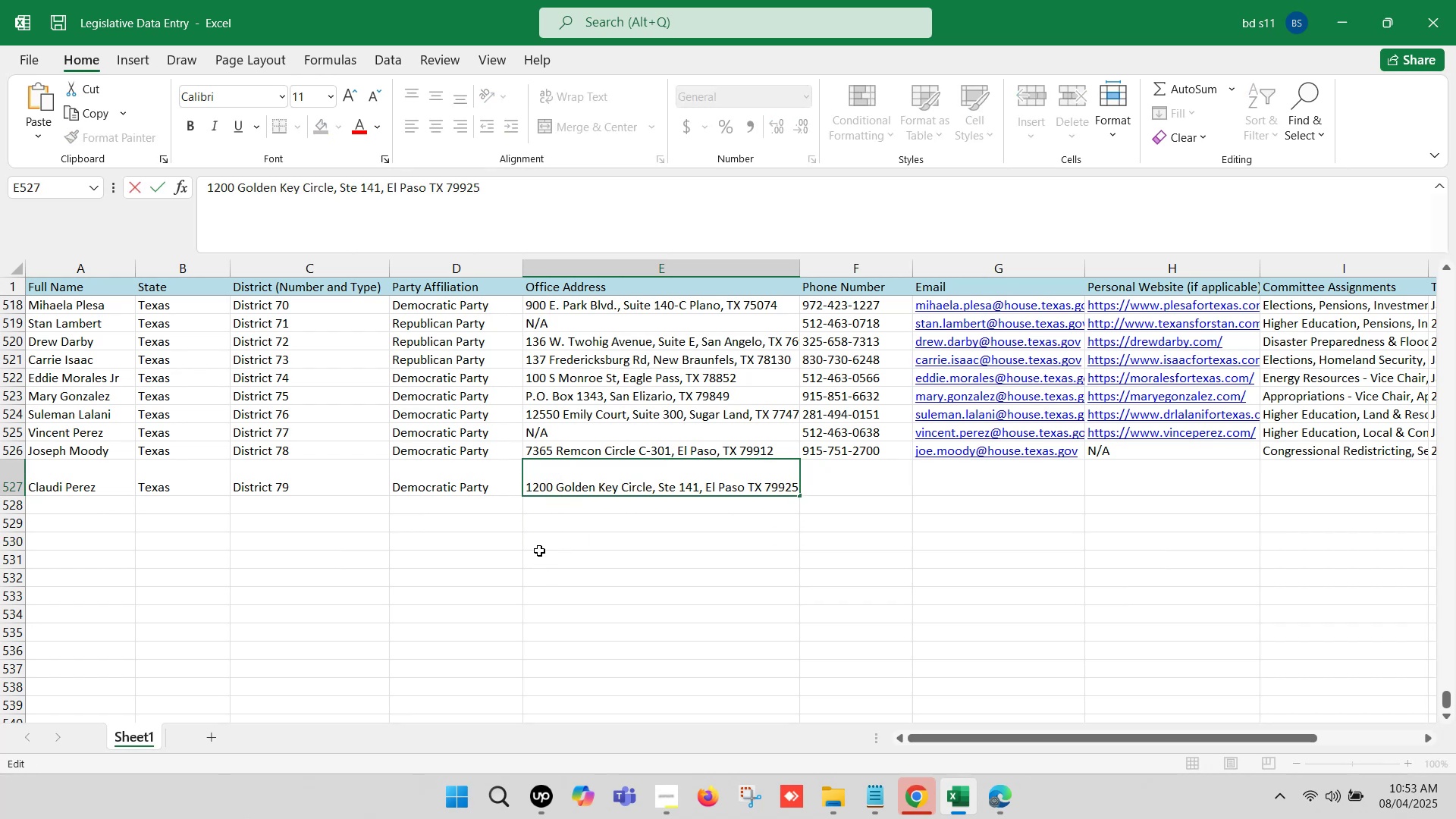 
key(Backspace)
 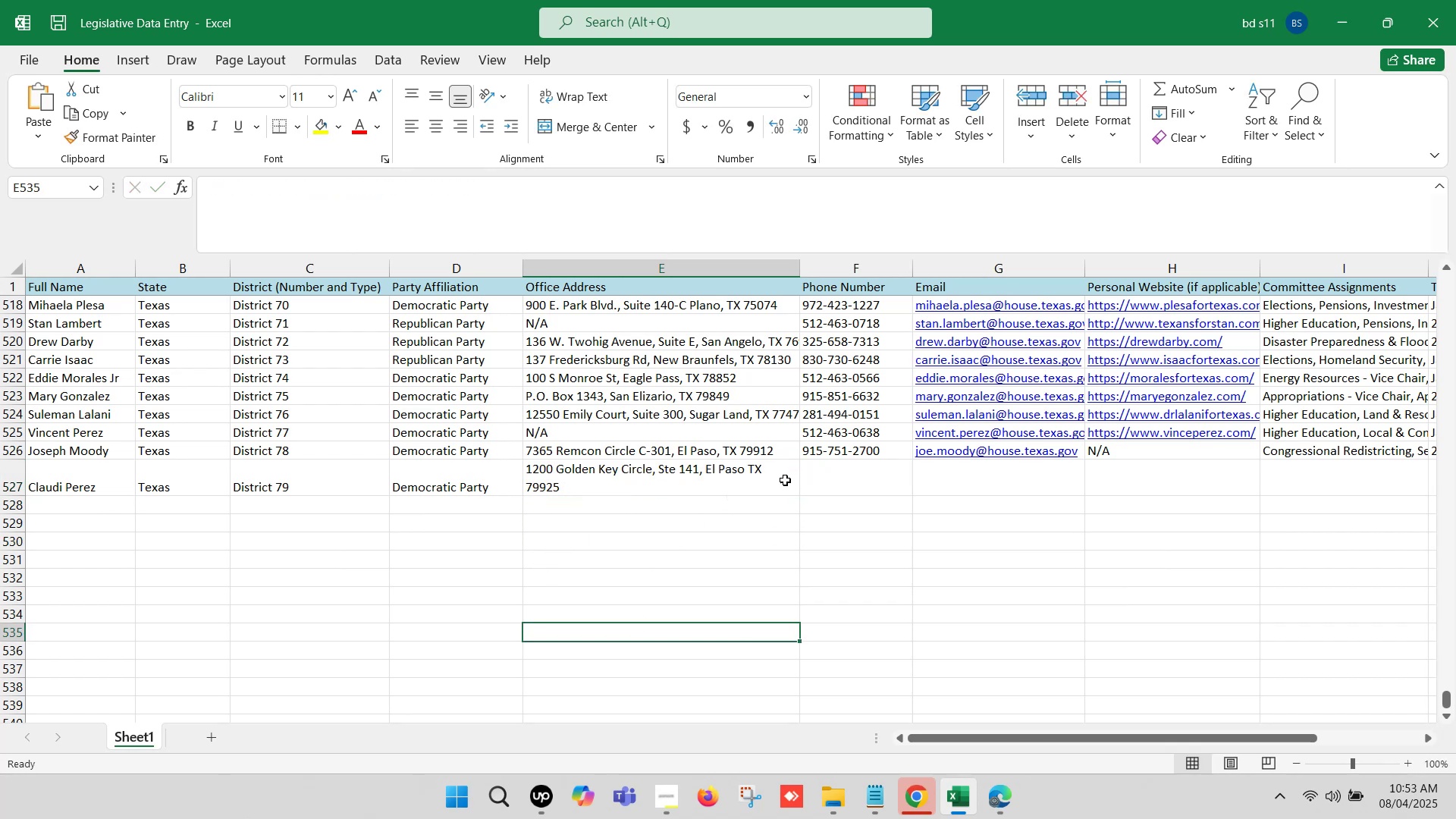 
left_click([817, 474])
 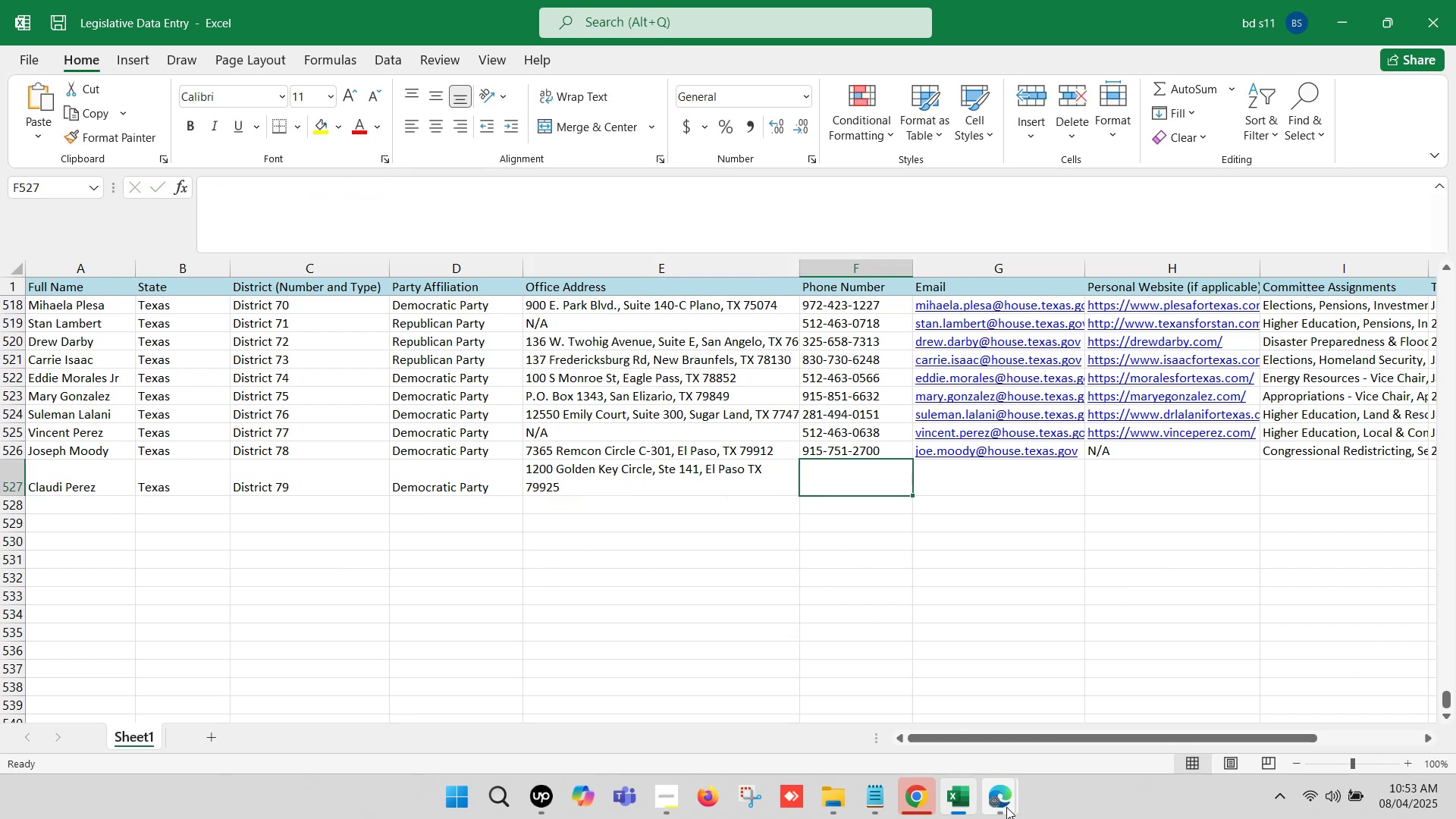 
left_click([1006, 812])
 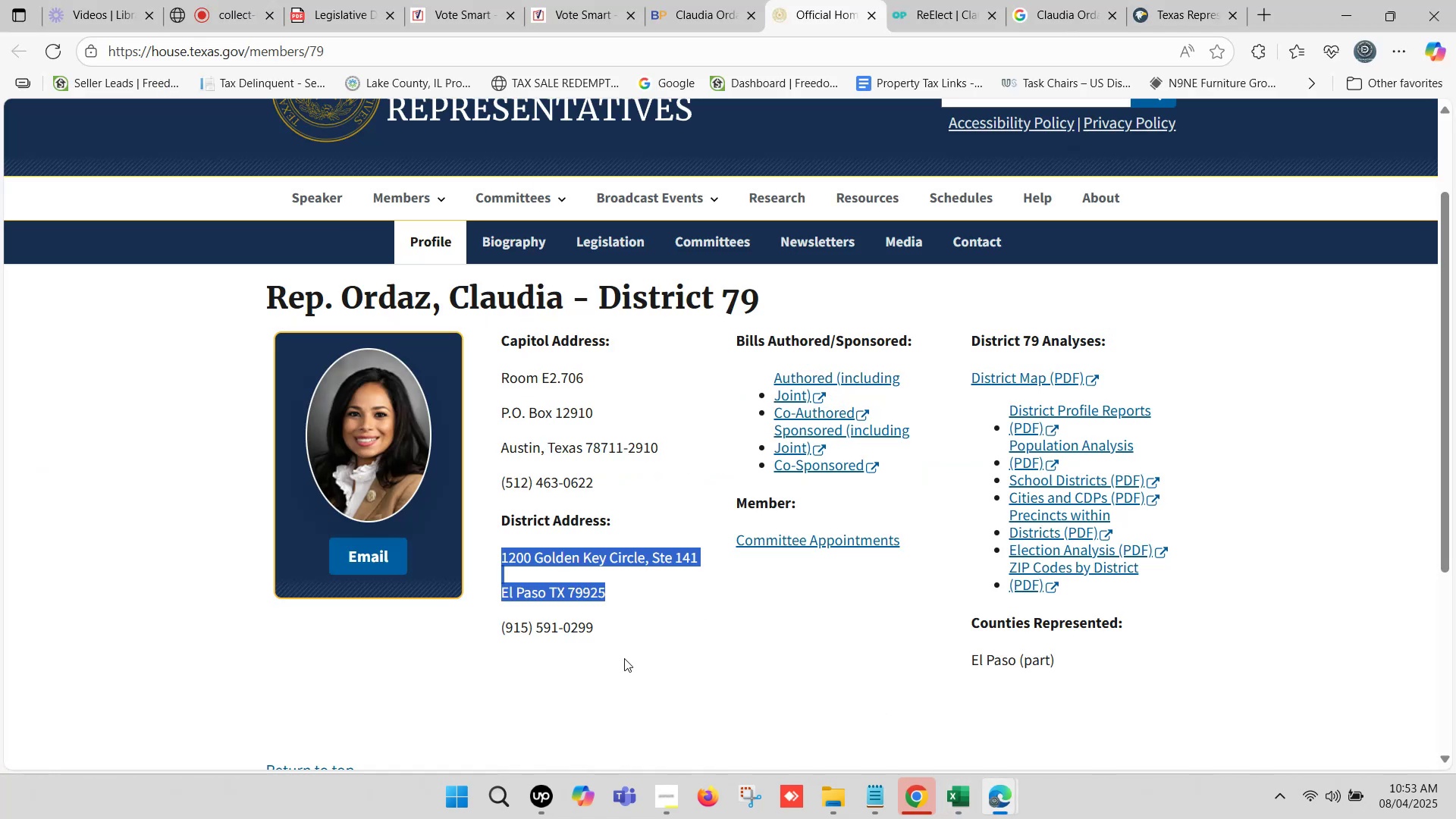 
left_click_drag(start_coordinate=[604, 626], to_coordinate=[504, 622])
 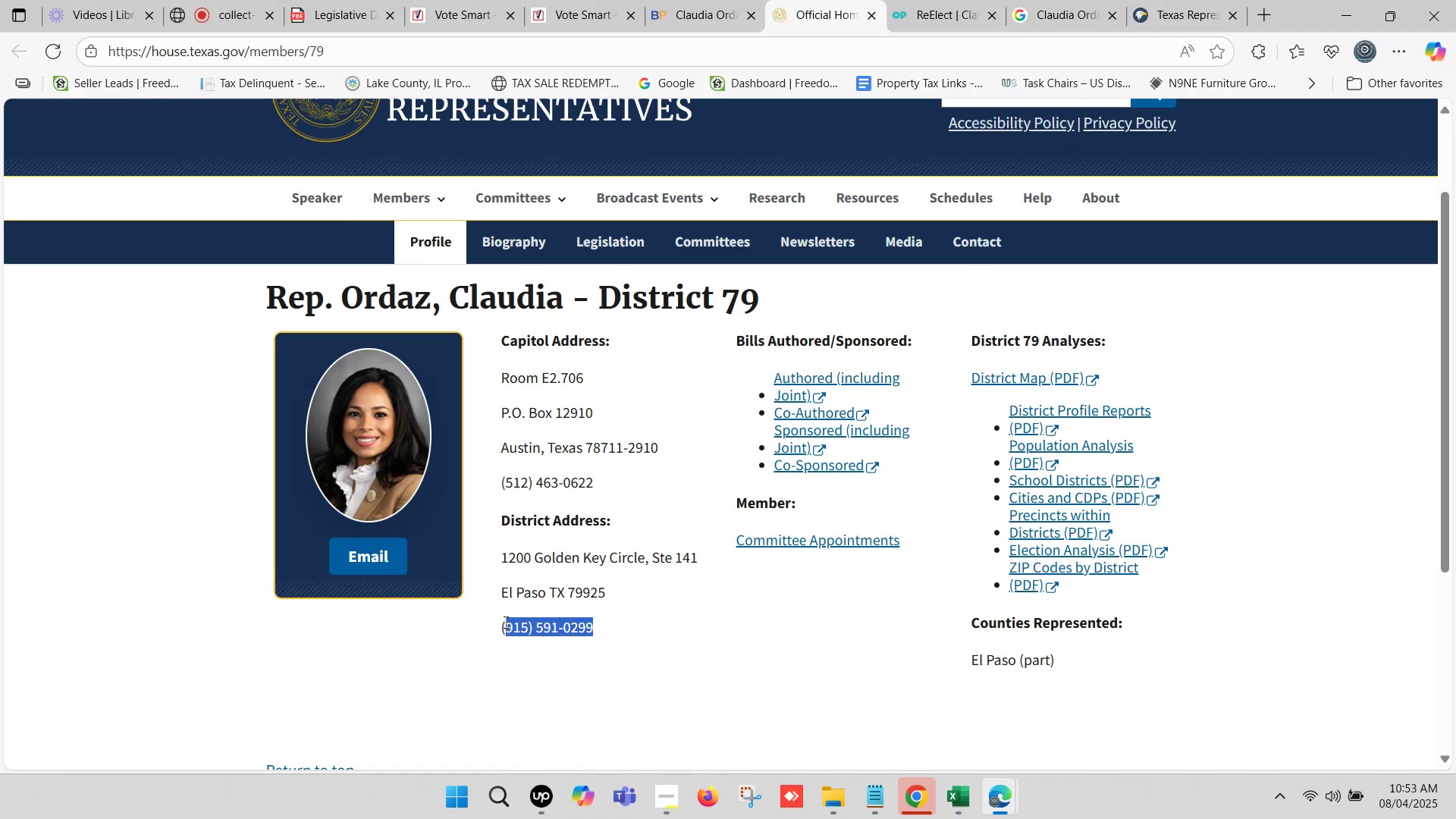 
key(Control+C)
 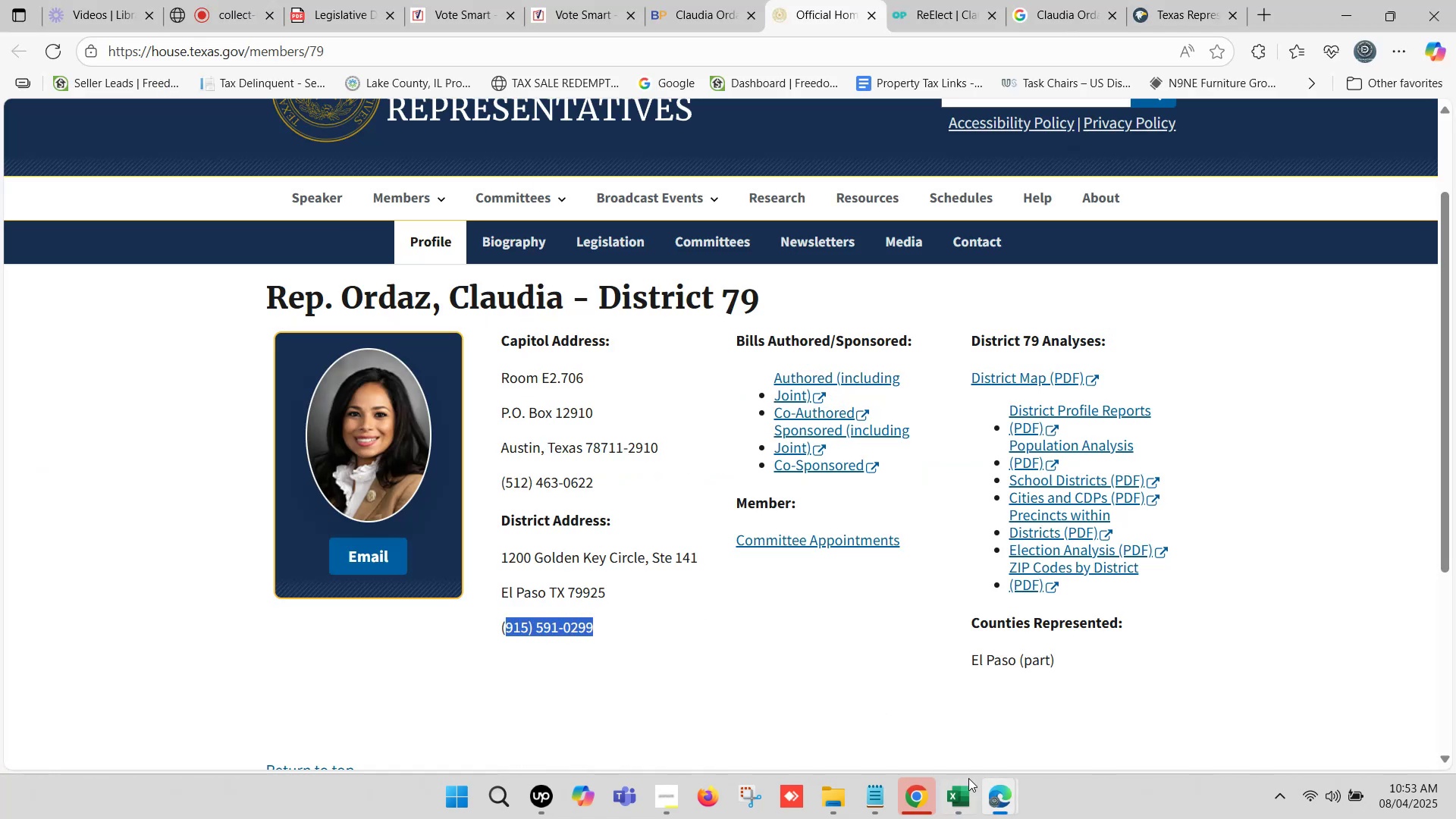 
left_click([961, 791])
 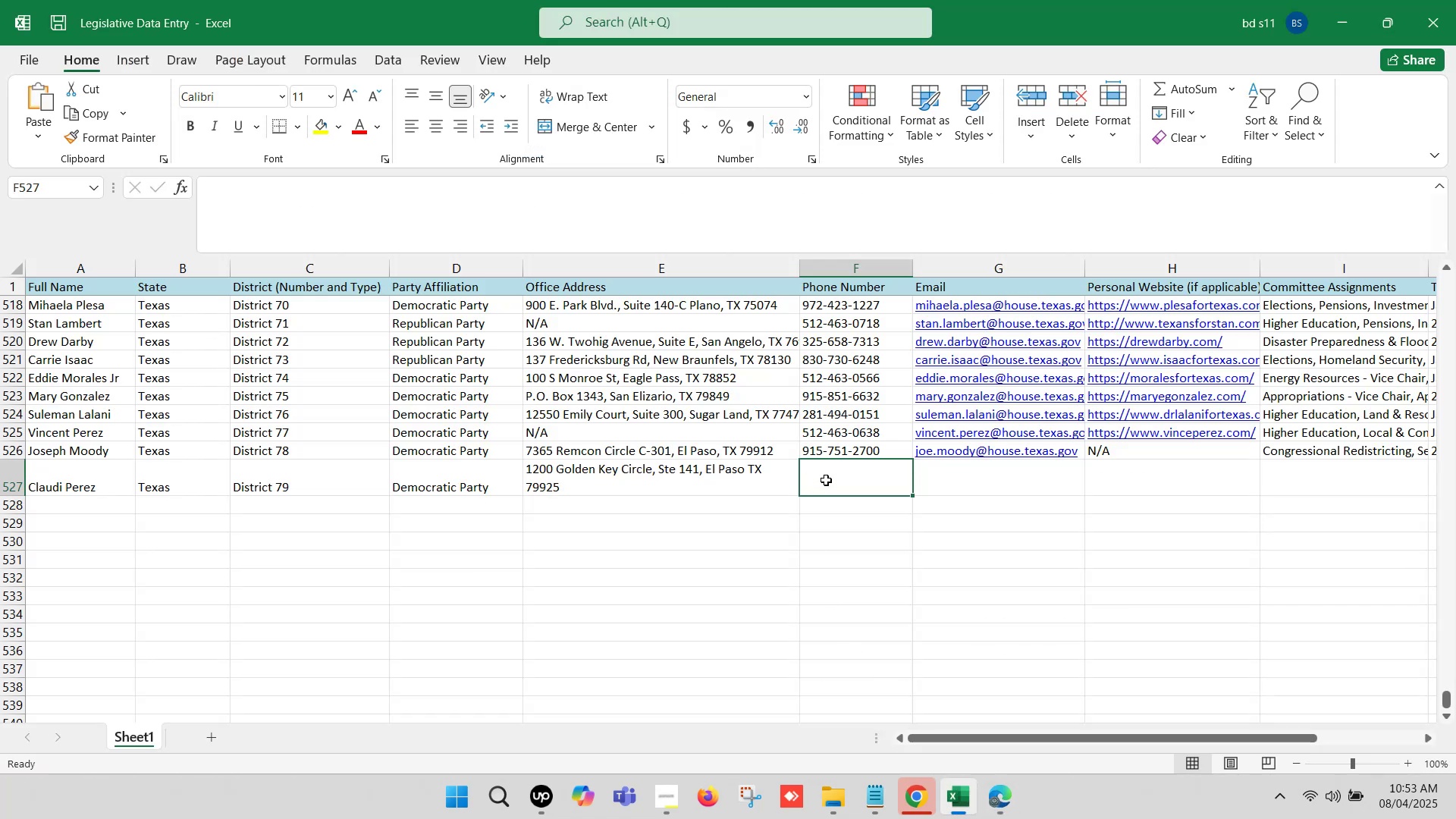 
double_click([826, 480])
 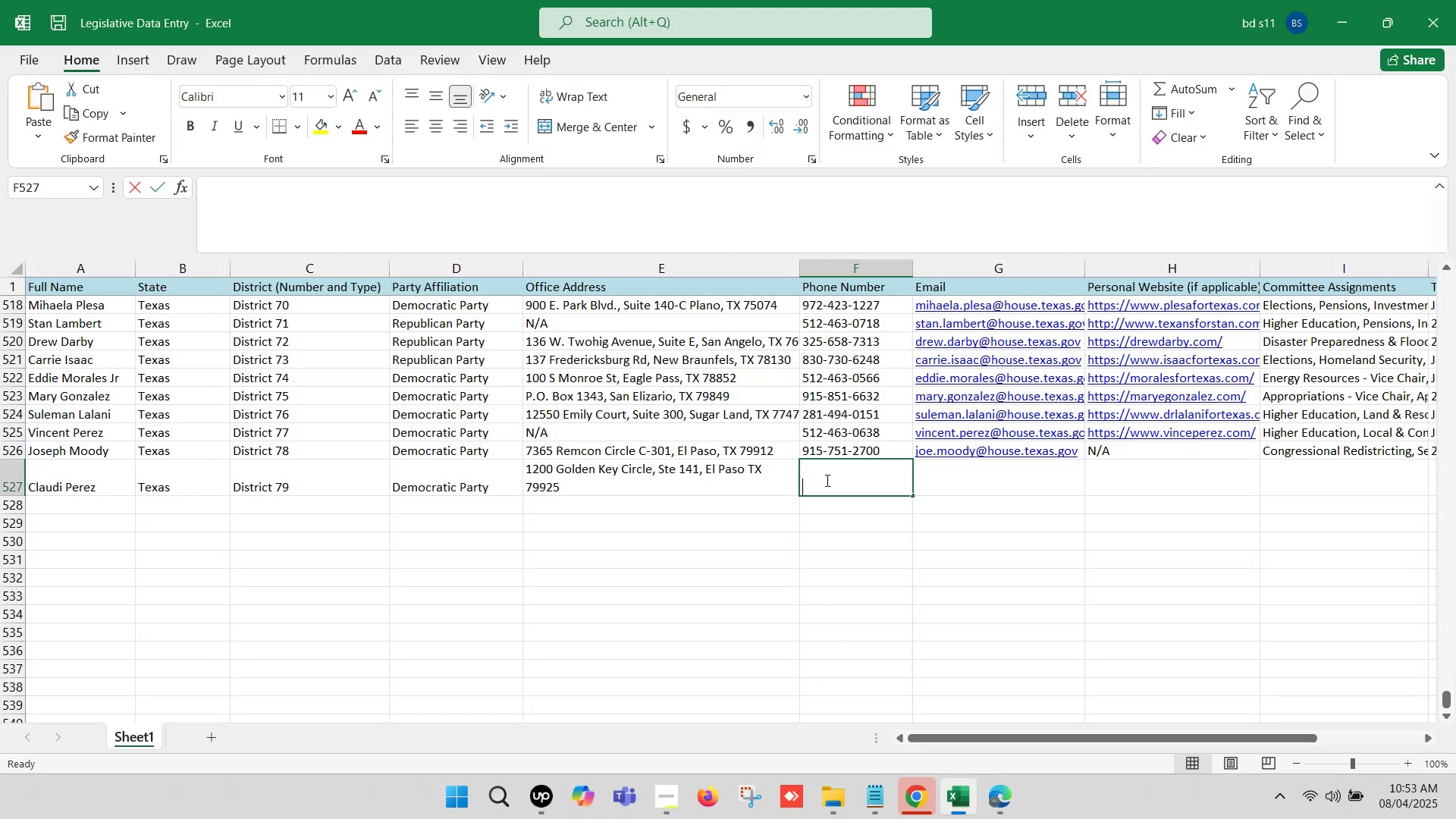 
key(Control+ControlLeft)
 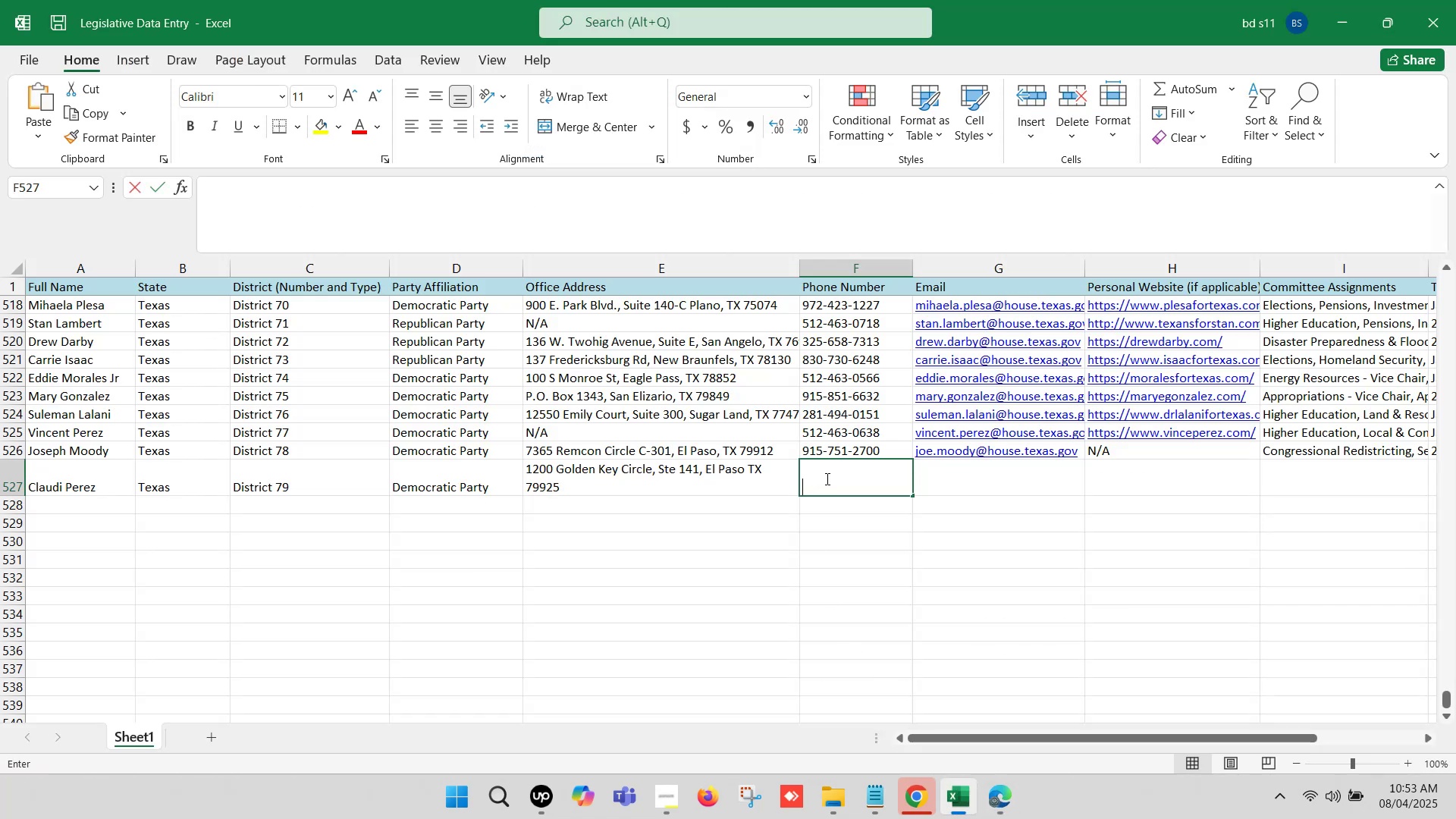 
key(Control+V)
 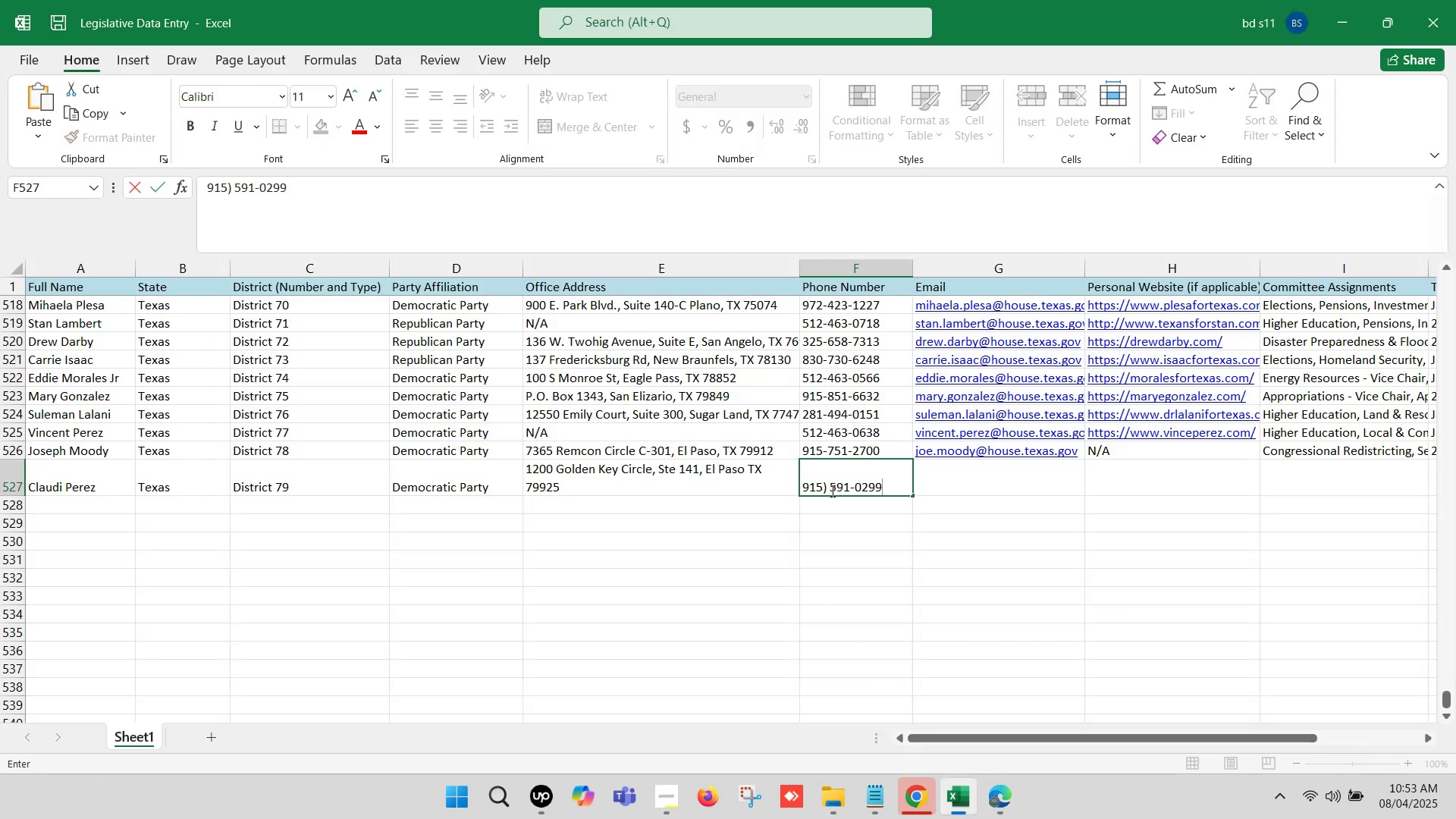 
left_click([831, 488])
 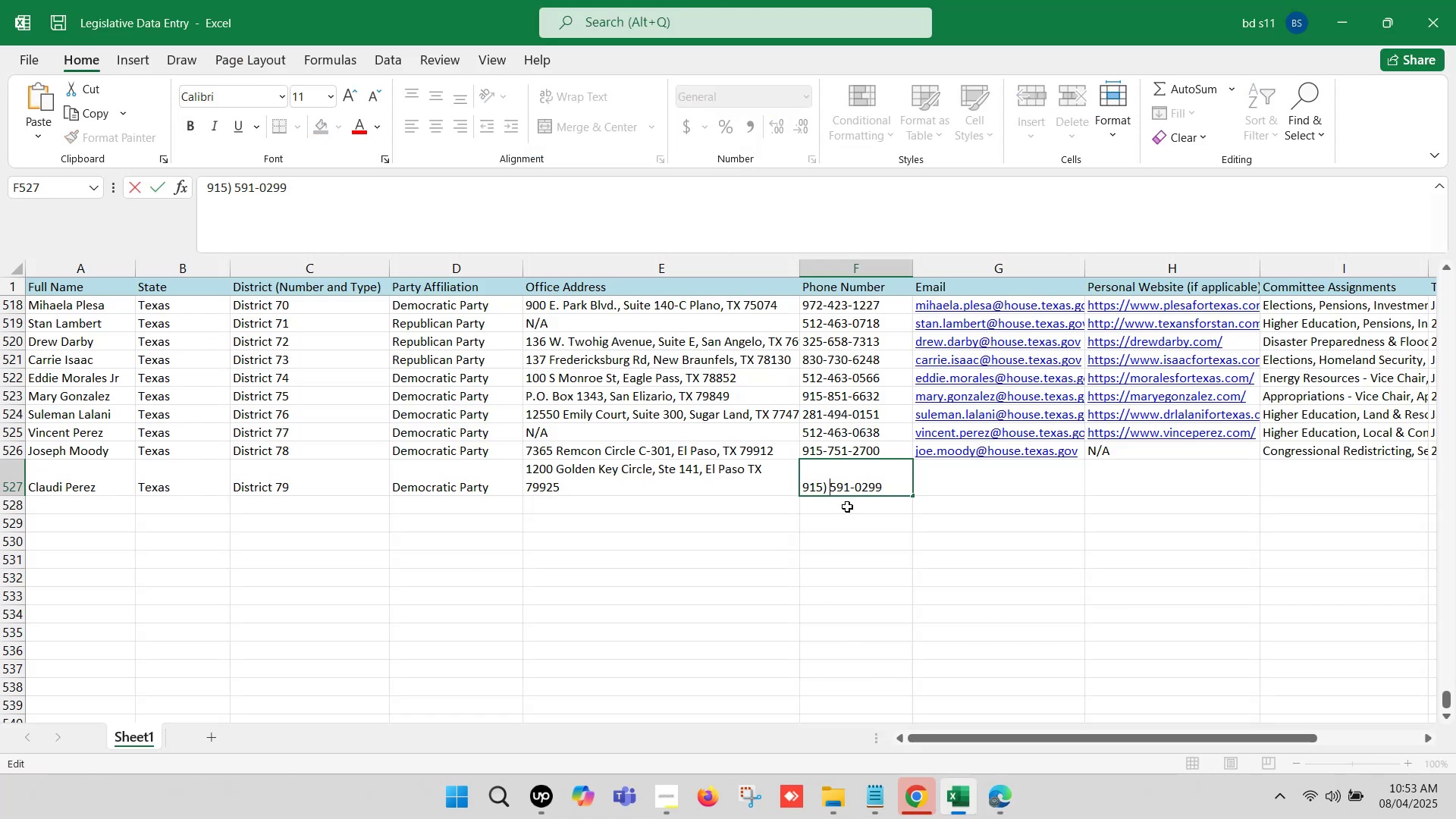 
key(Backspace)
 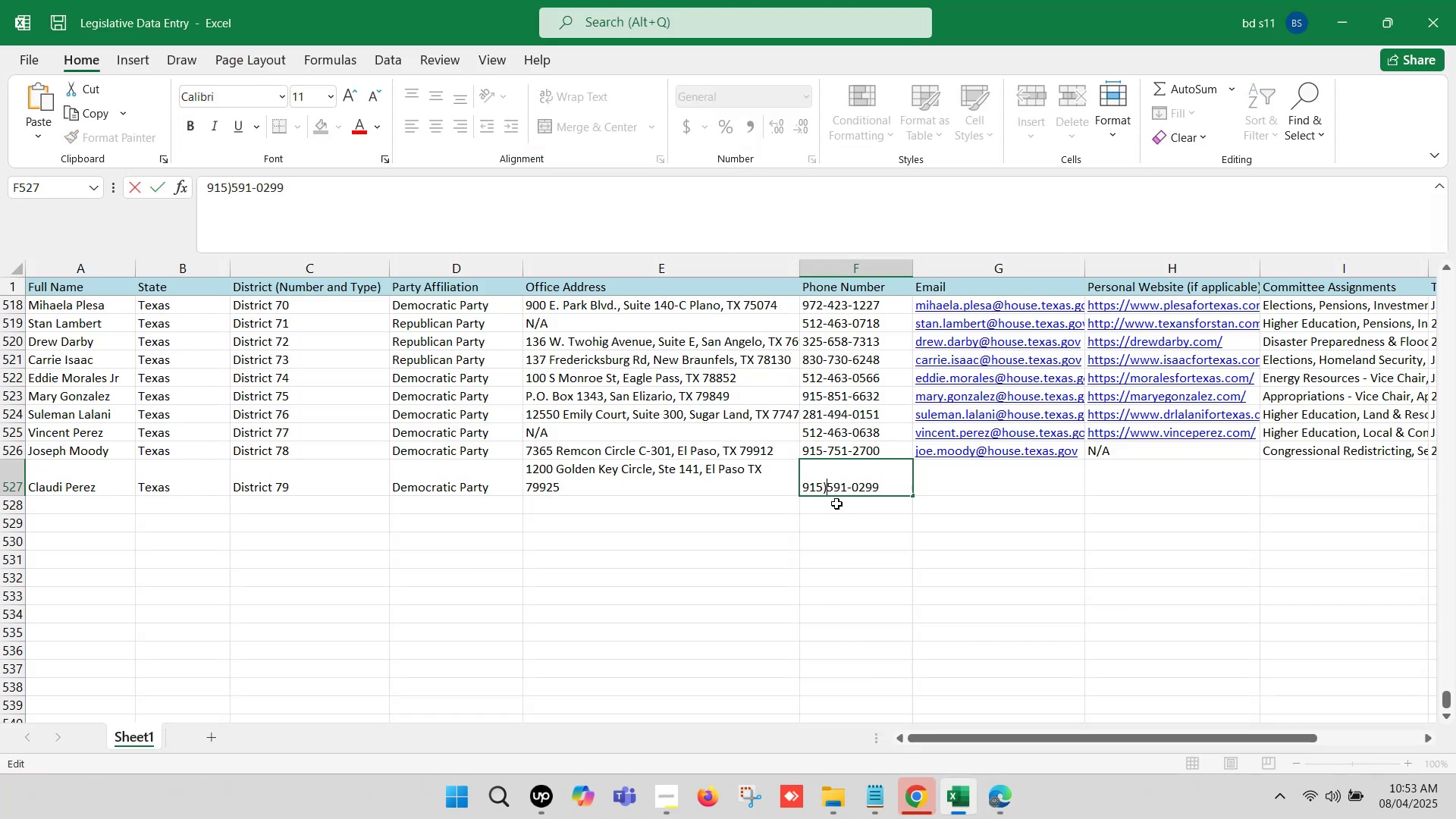 
key(Backspace)
 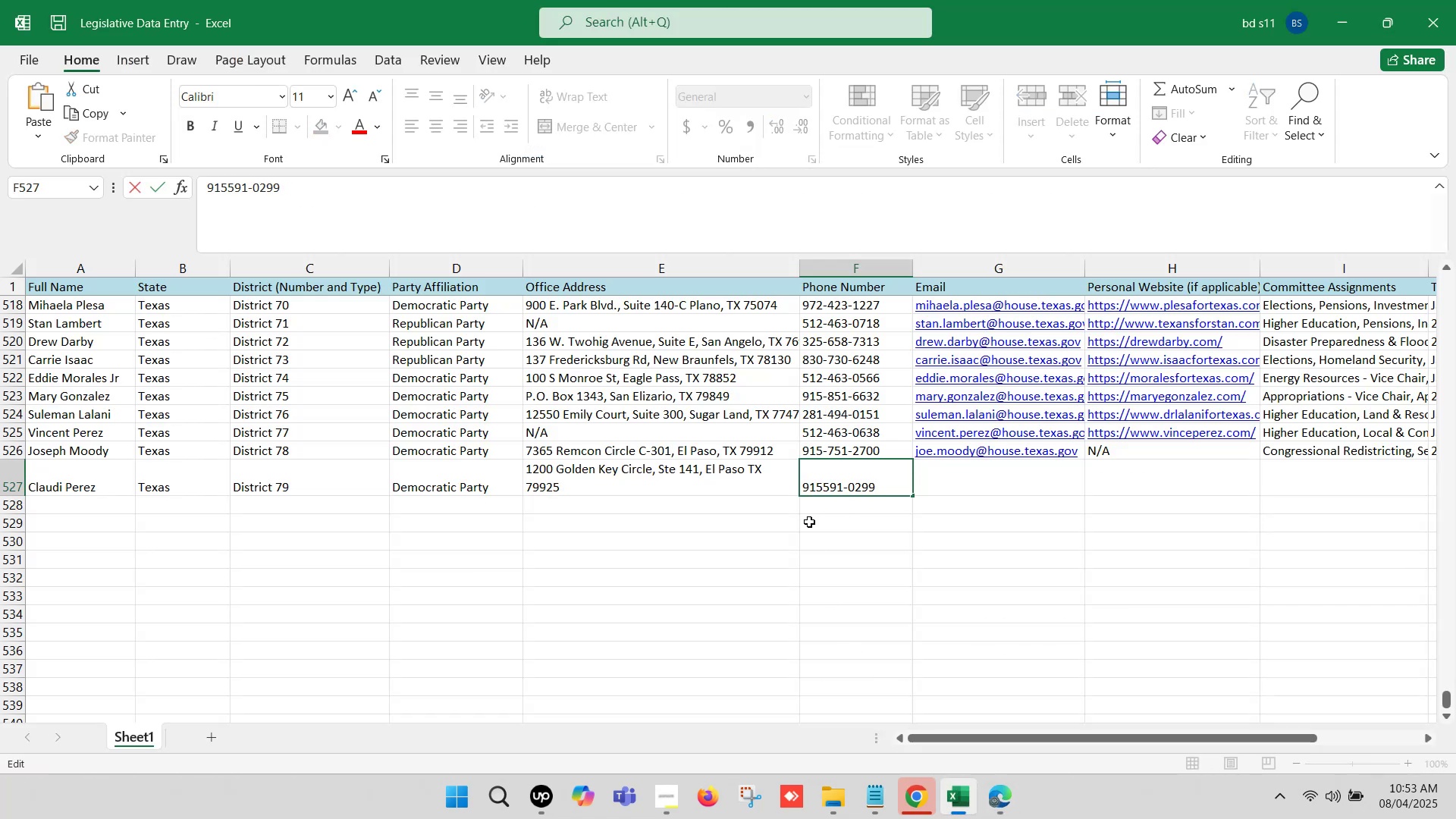 
key(Minus)
 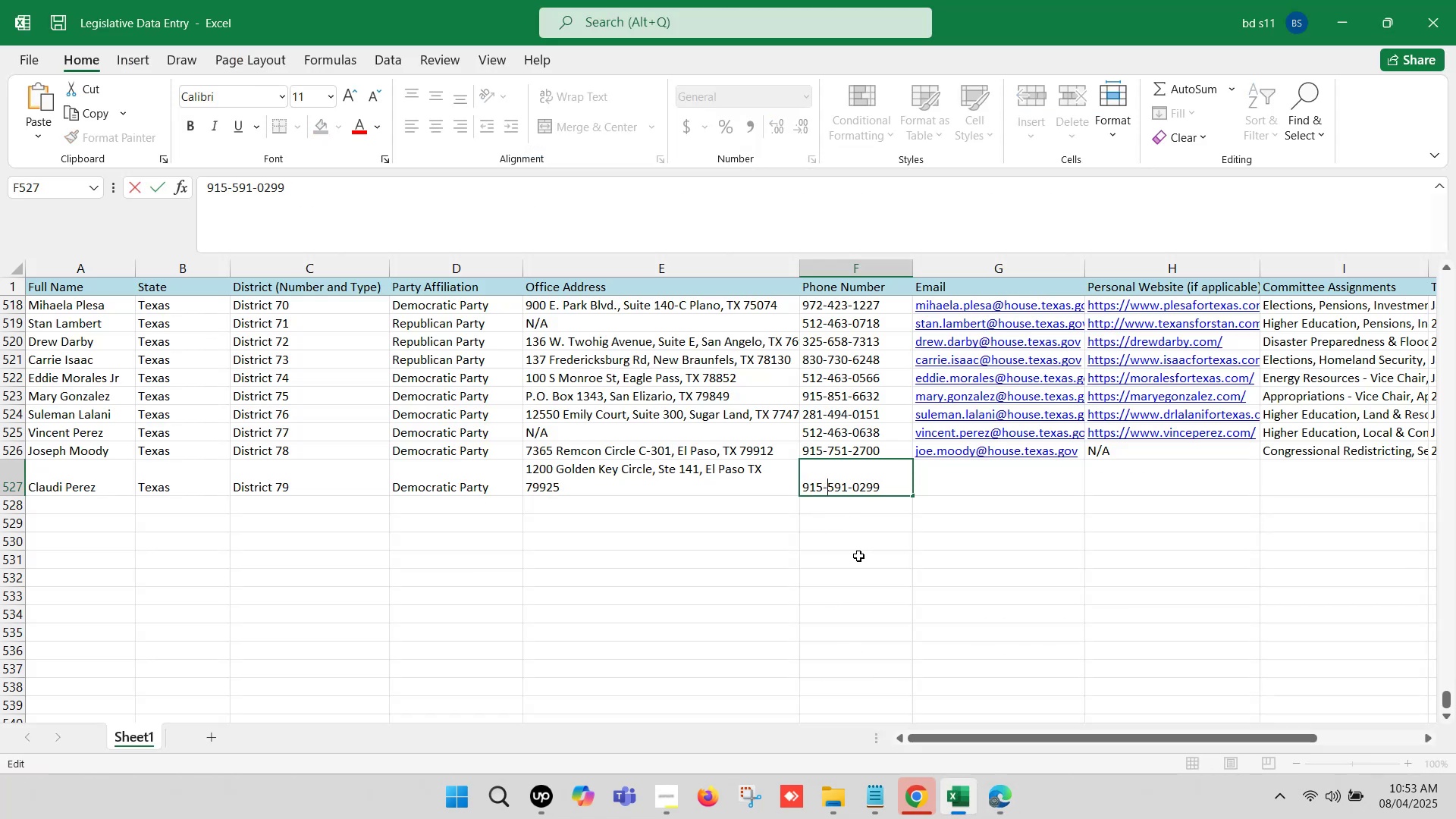 
left_click([848, 558])
 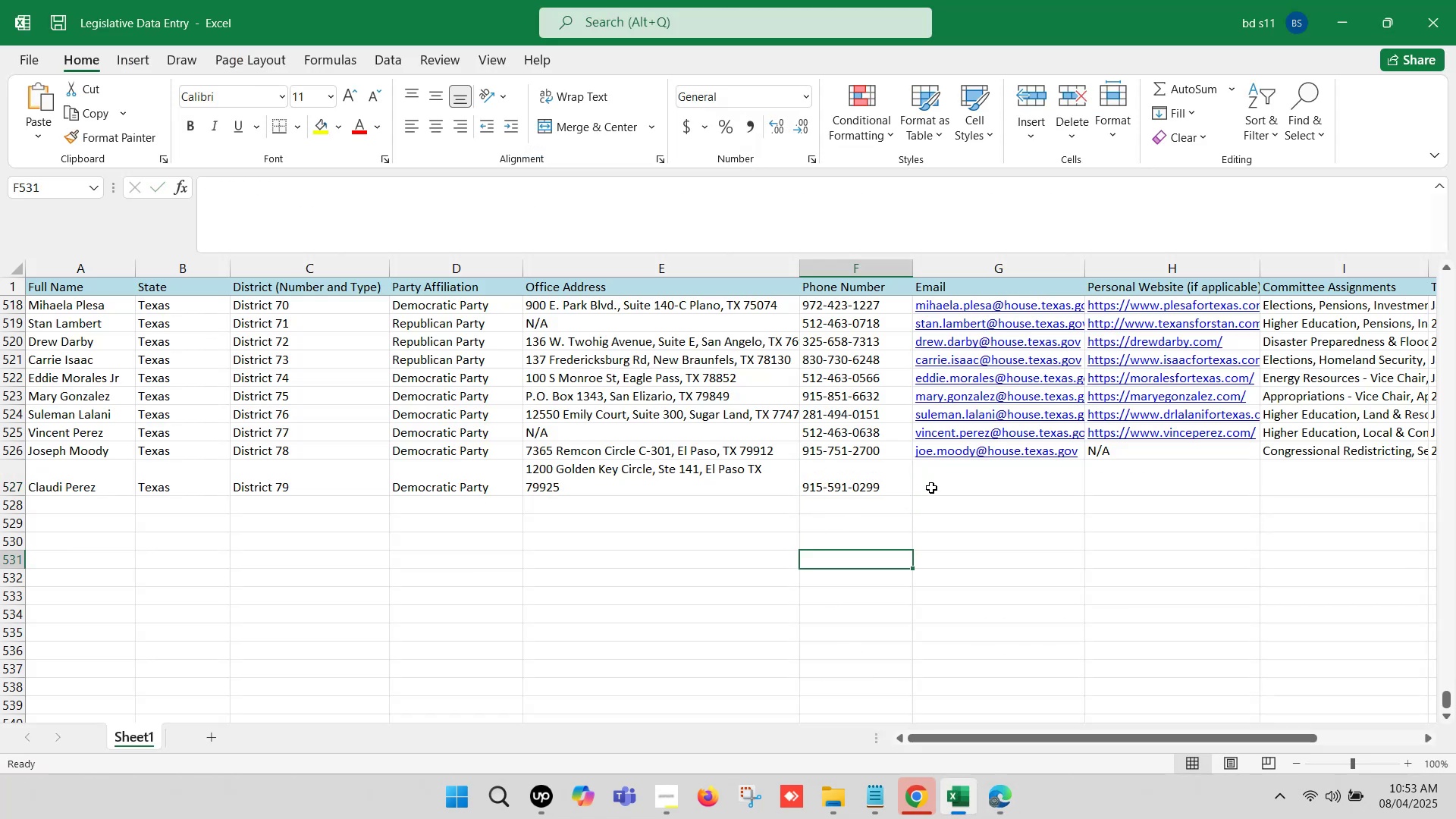 
left_click([942, 479])
 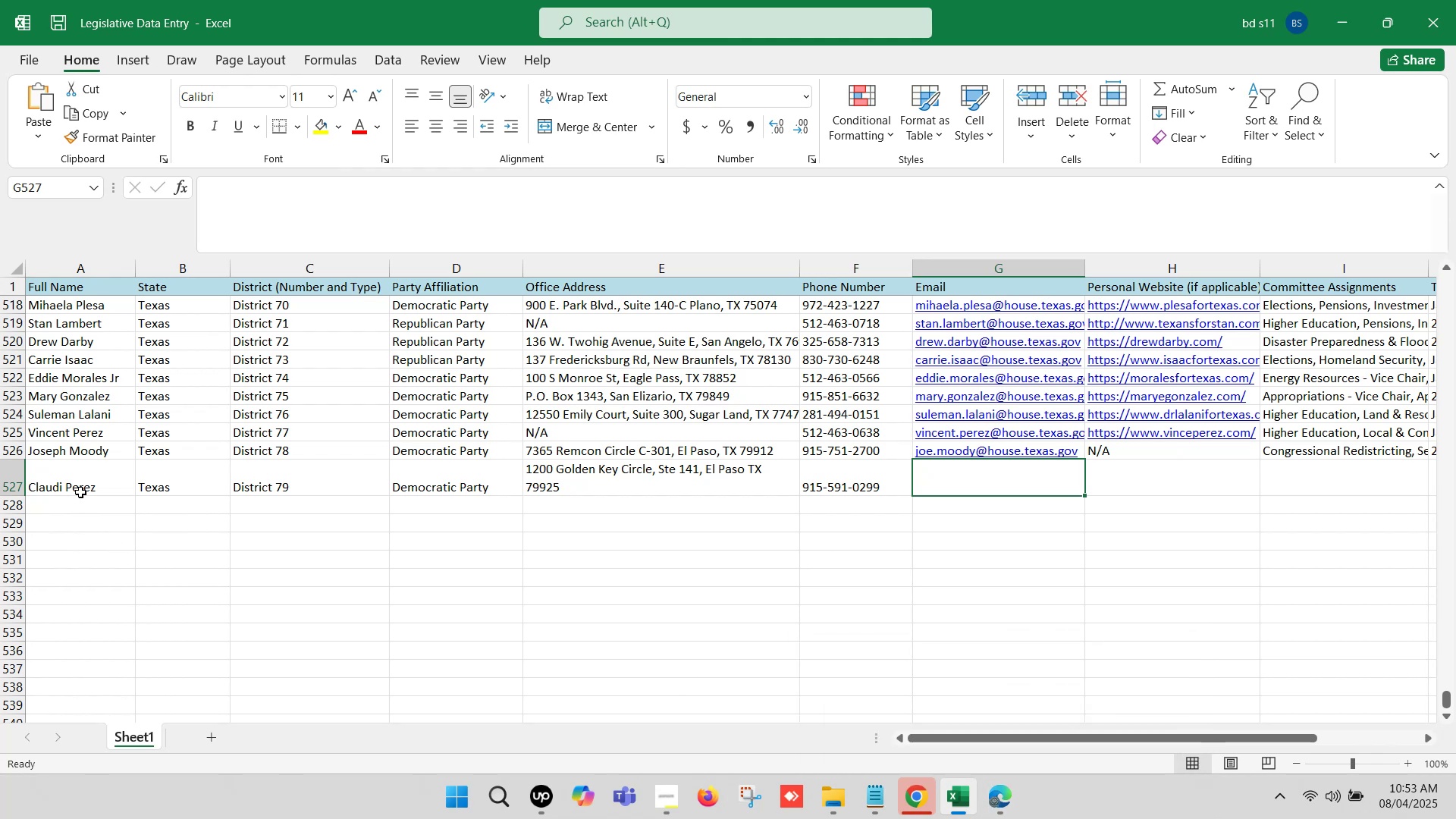 
left_click([83, 482])
 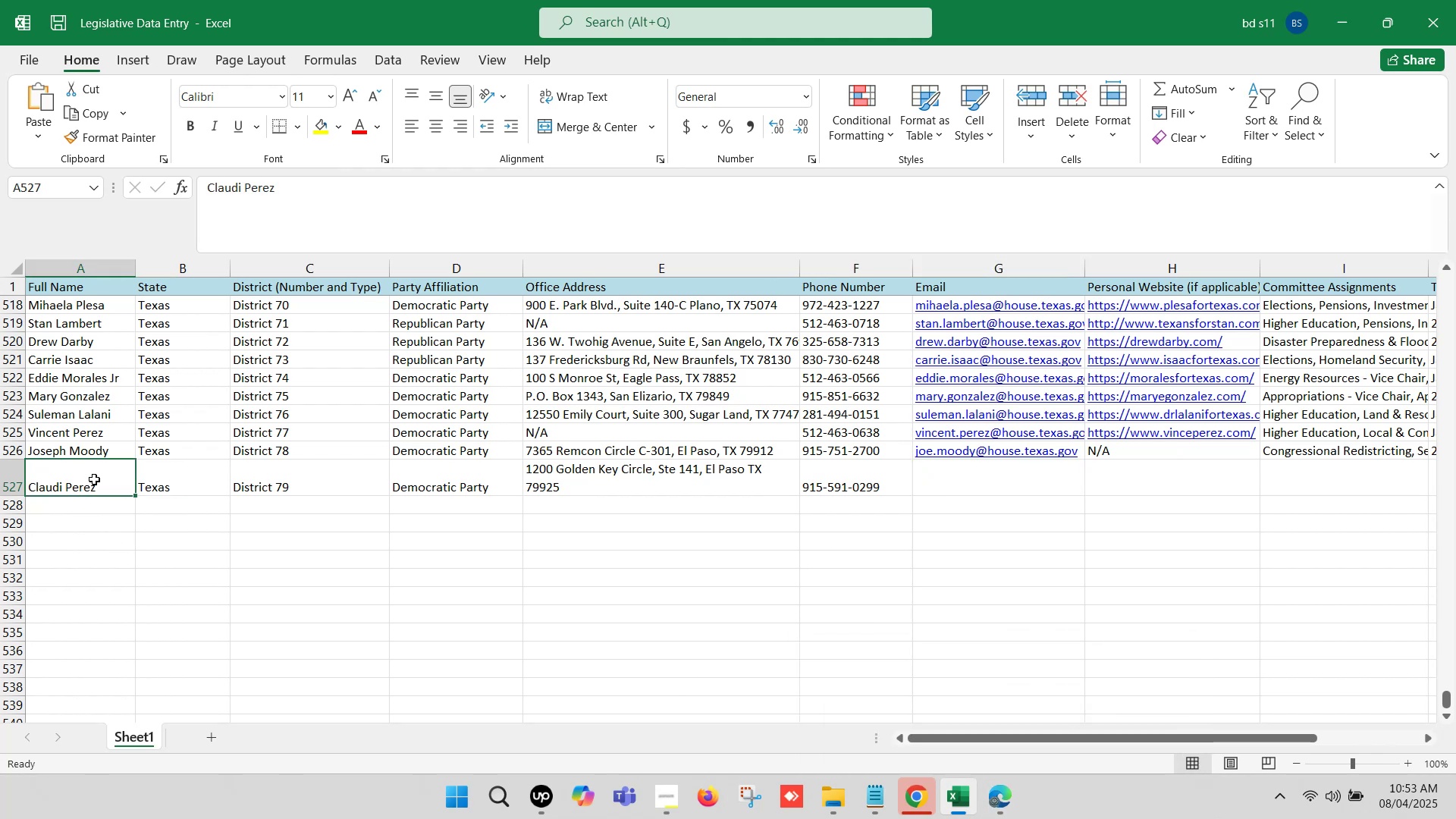 
key(Control+C)
 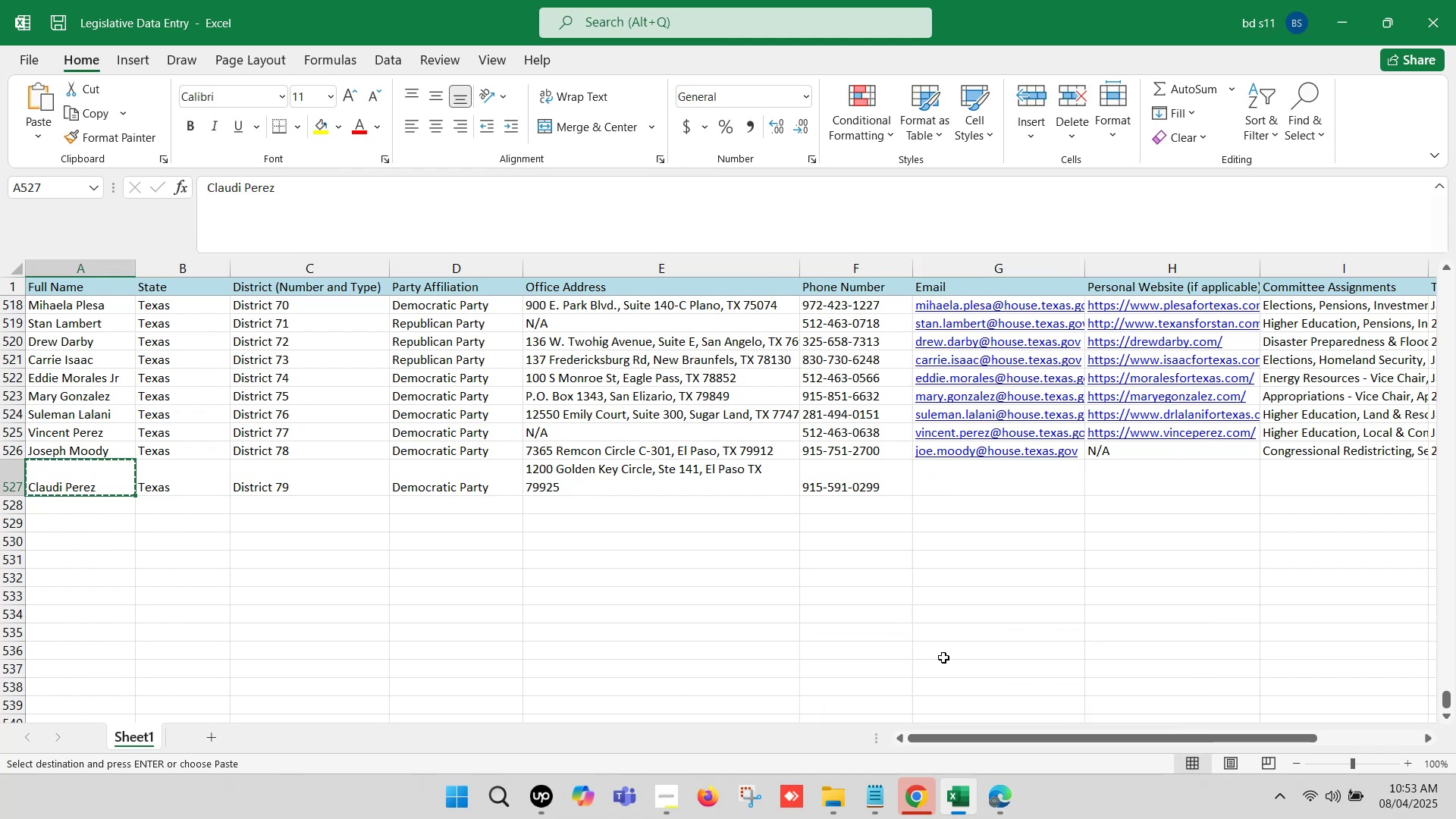 
left_click([1006, 802])
 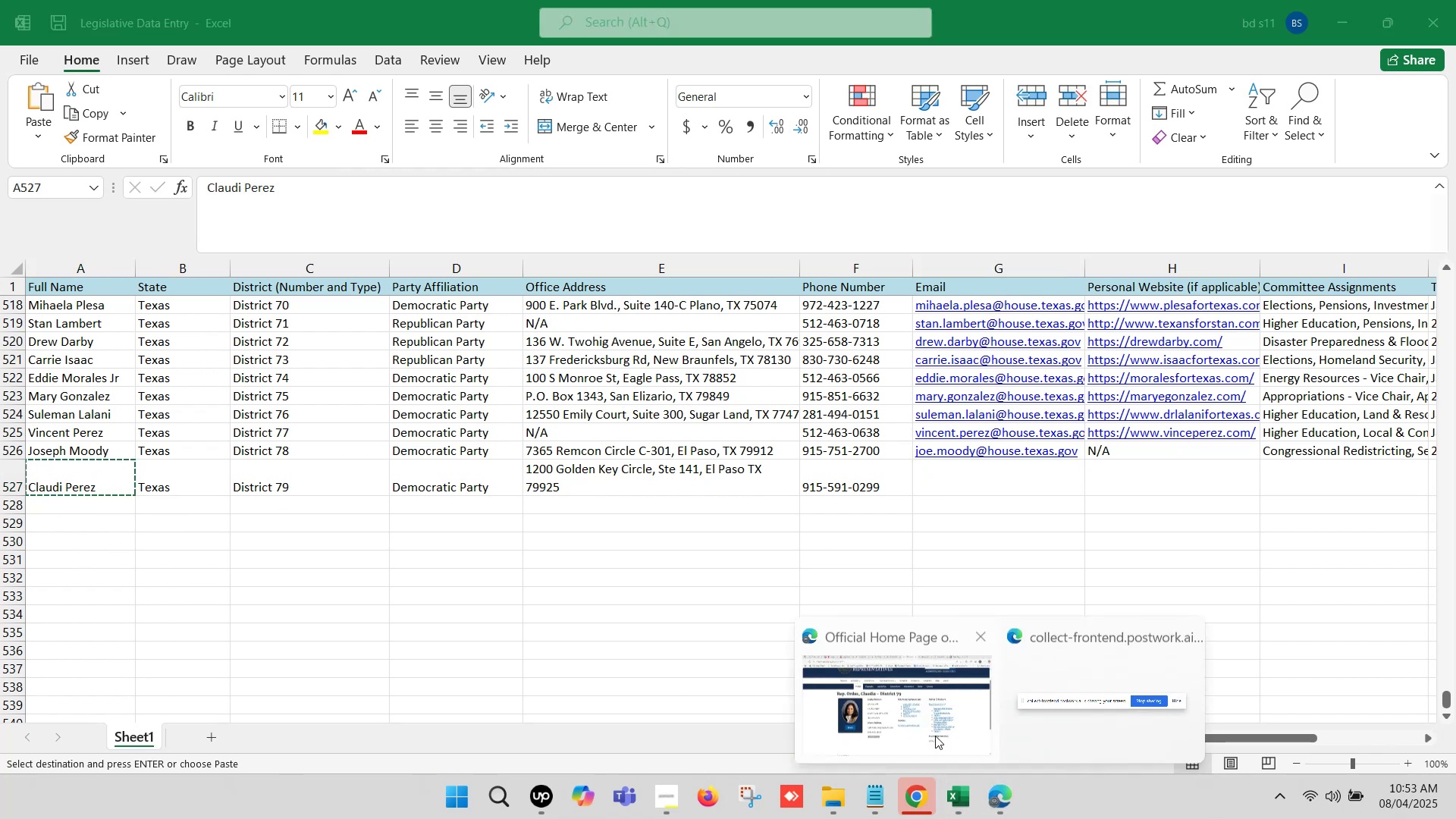 
left_click([880, 683])
 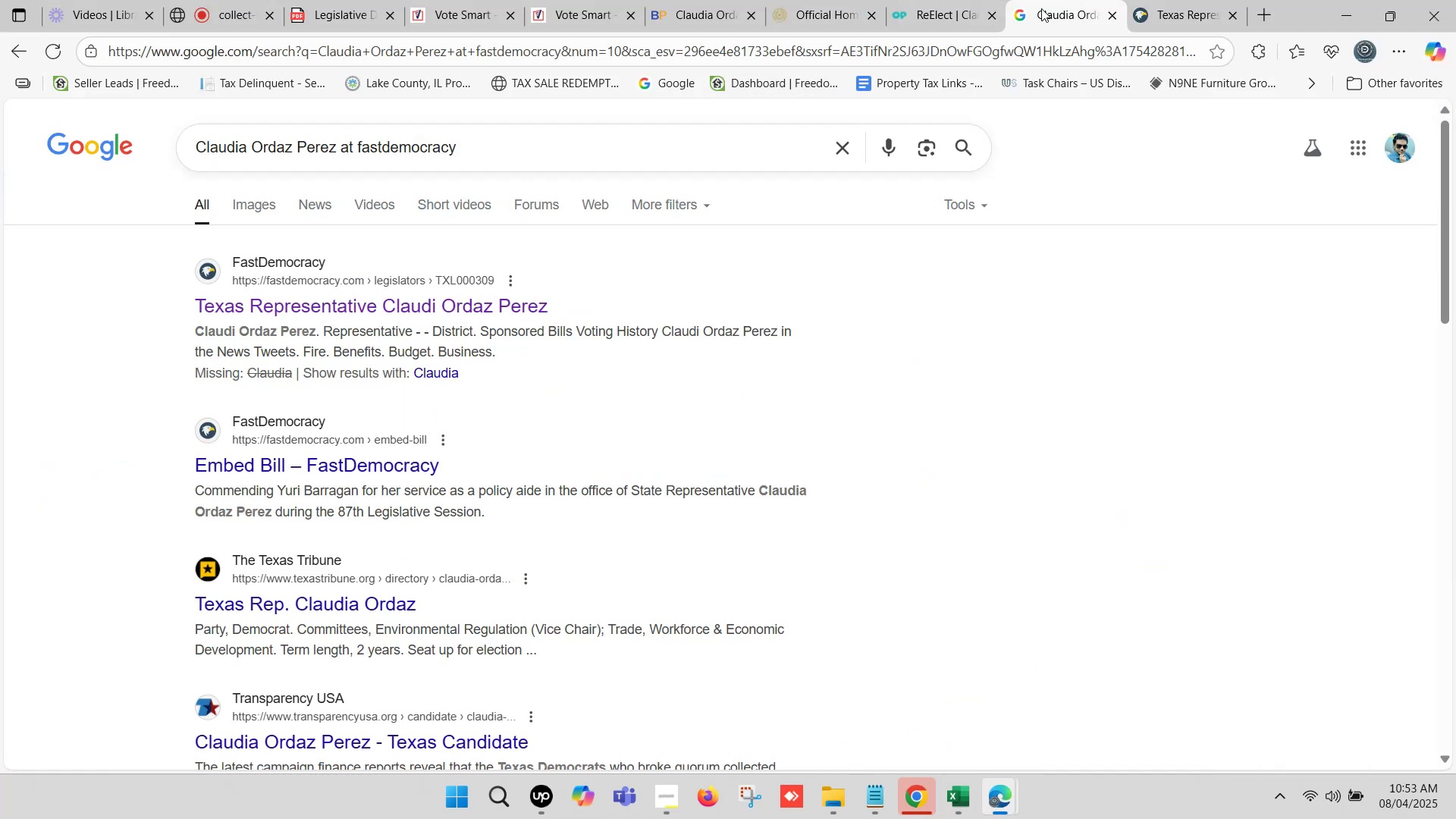 
scroll: coordinate [451, 389], scroll_direction: down, amount: 1.0
 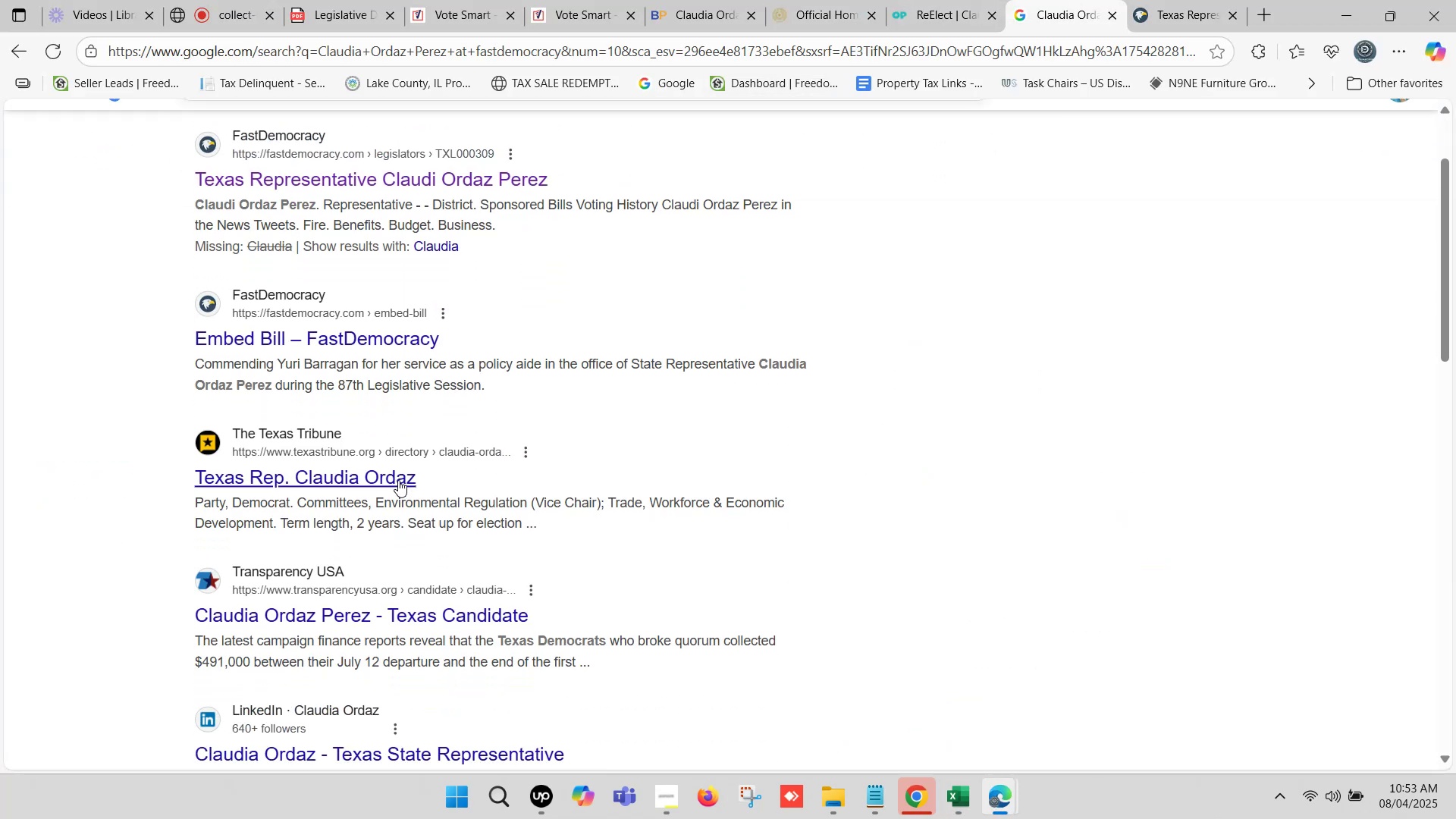 
right_click([398, 480])
 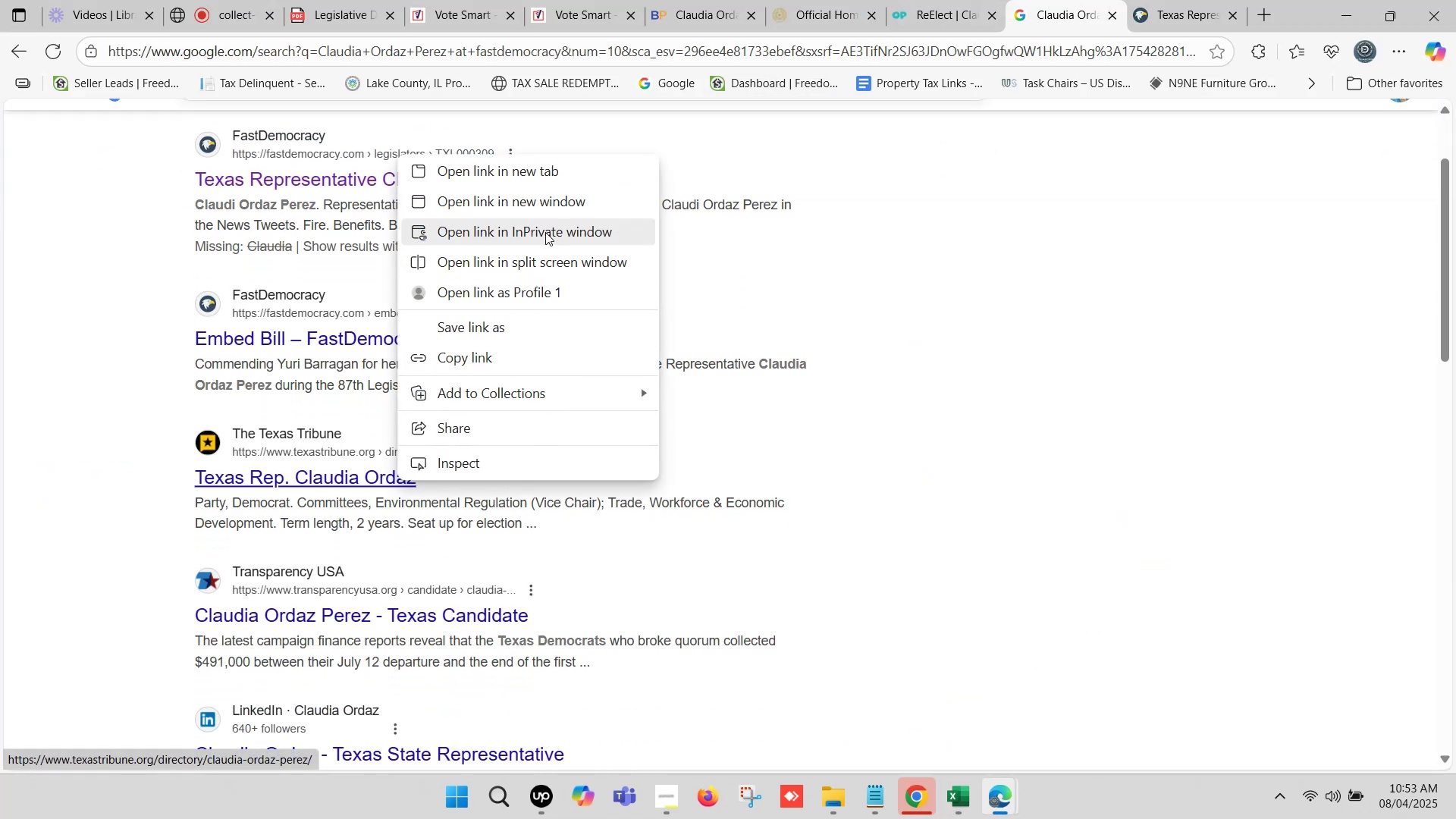 
left_click([537, 175])
 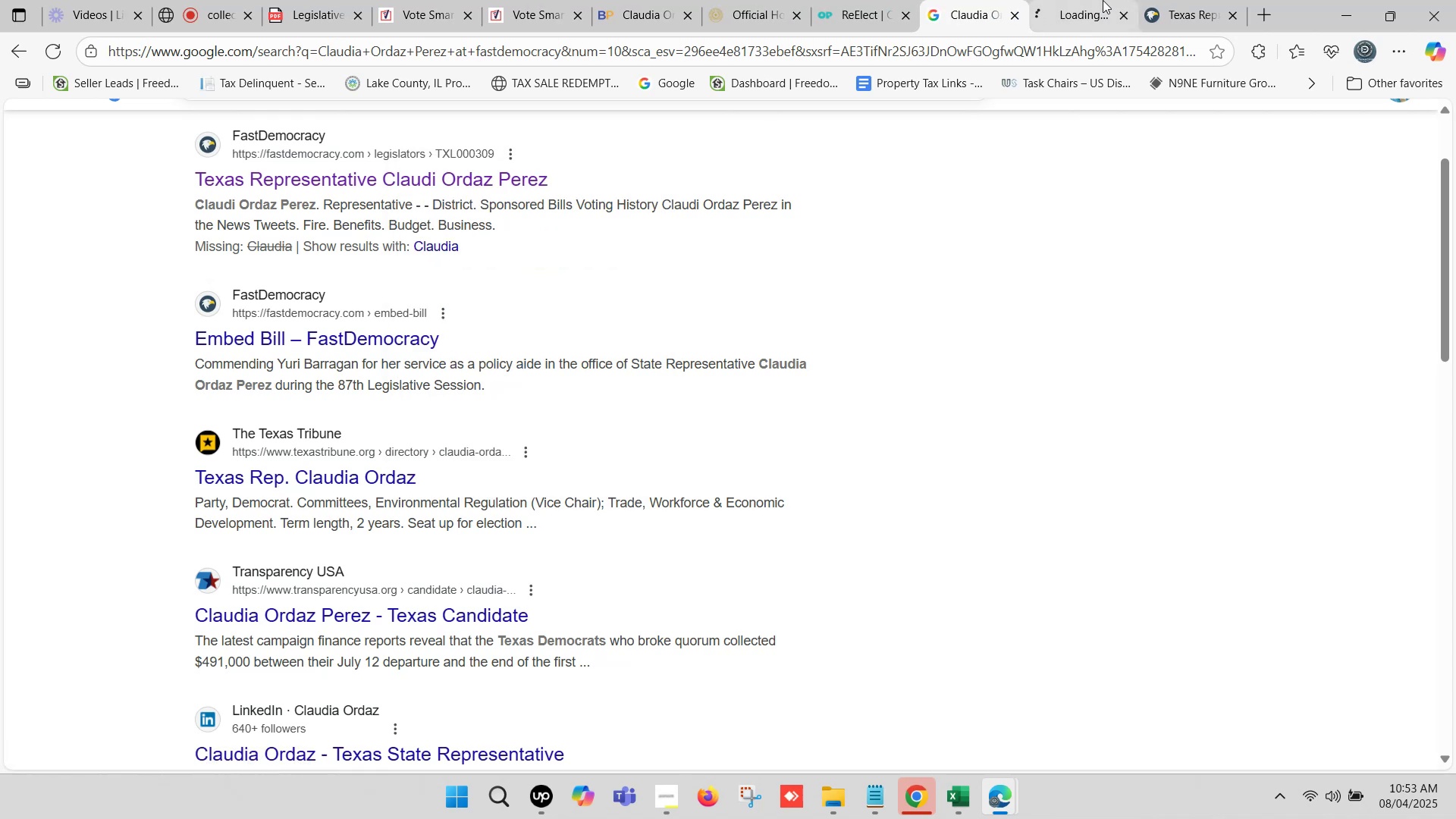 
left_click([1090, 0])
 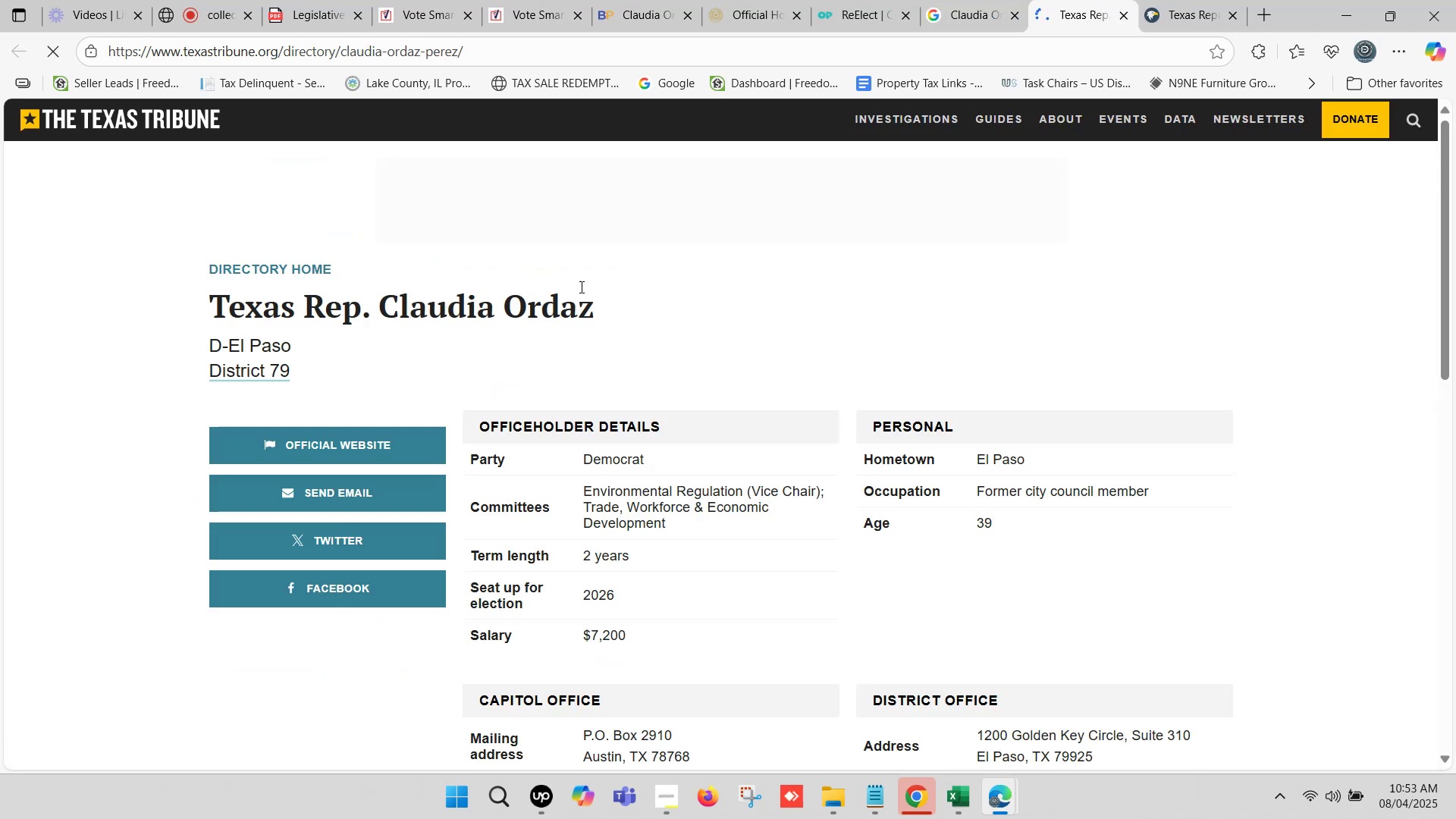 
scroll: coordinate [593, 309], scroll_direction: down, amount: 3.0
 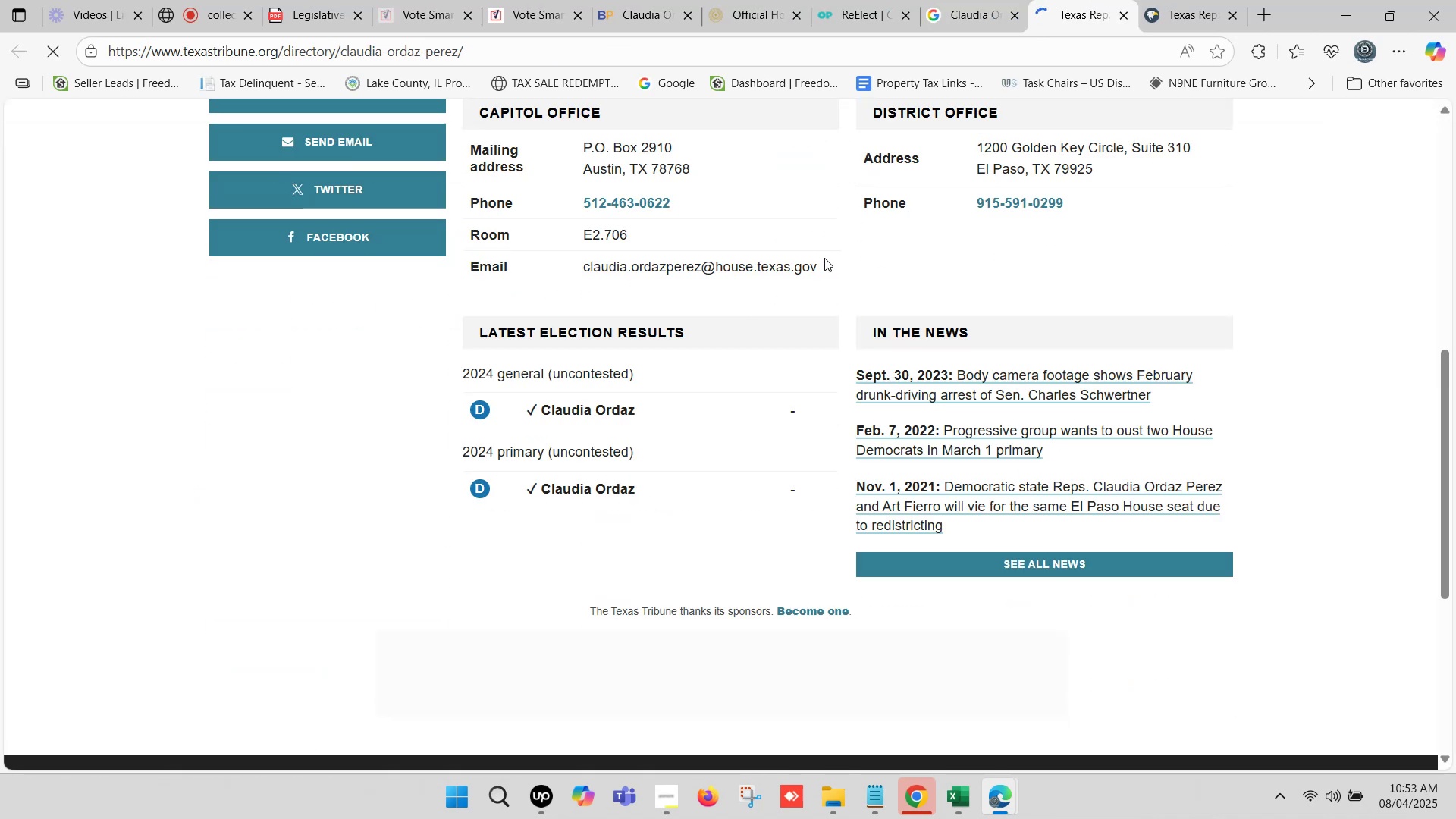 
left_click_drag(start_coordinate=[835, 267], to_coordinate=[586, 268])
 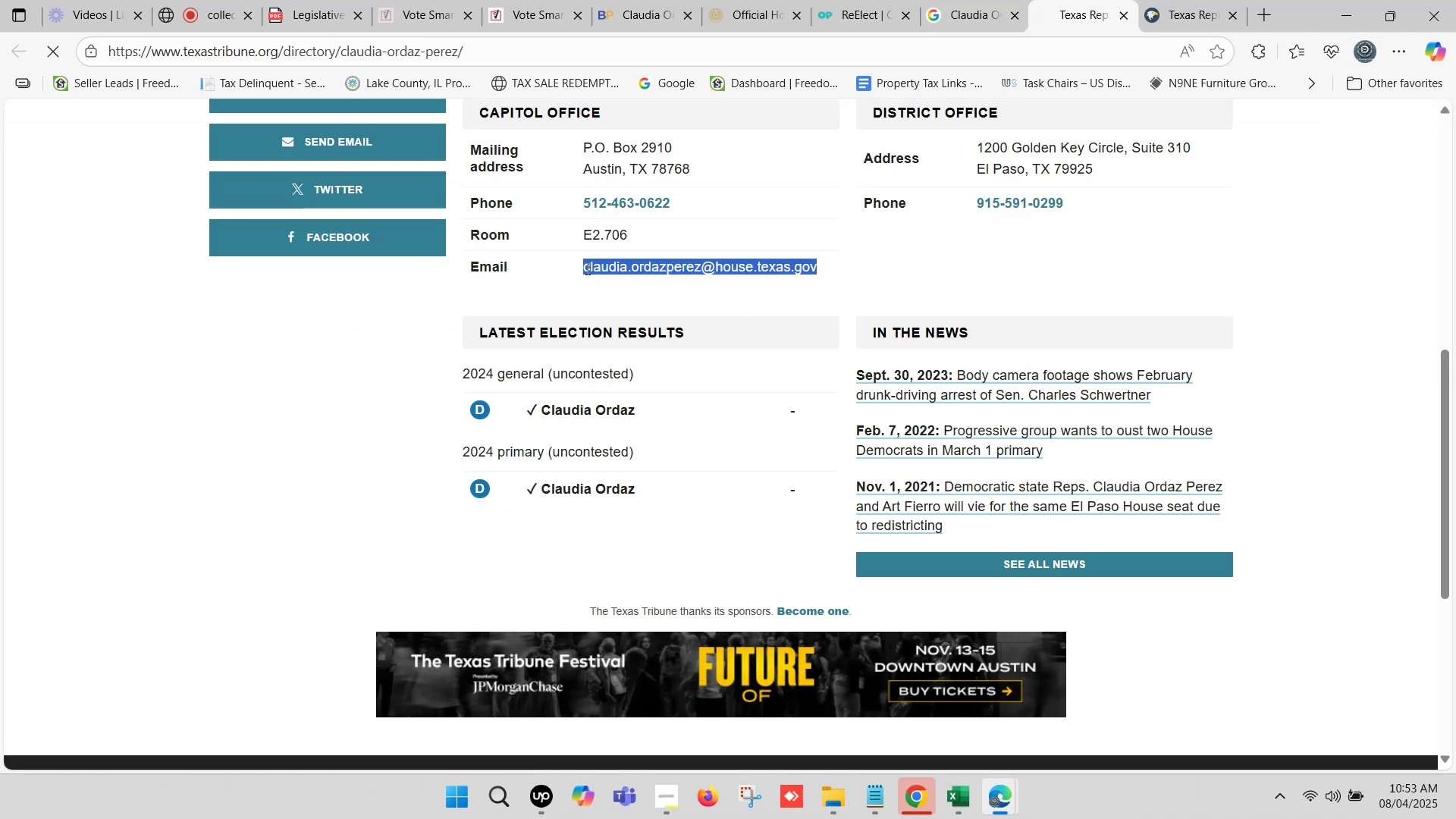 
key(Control+C)
 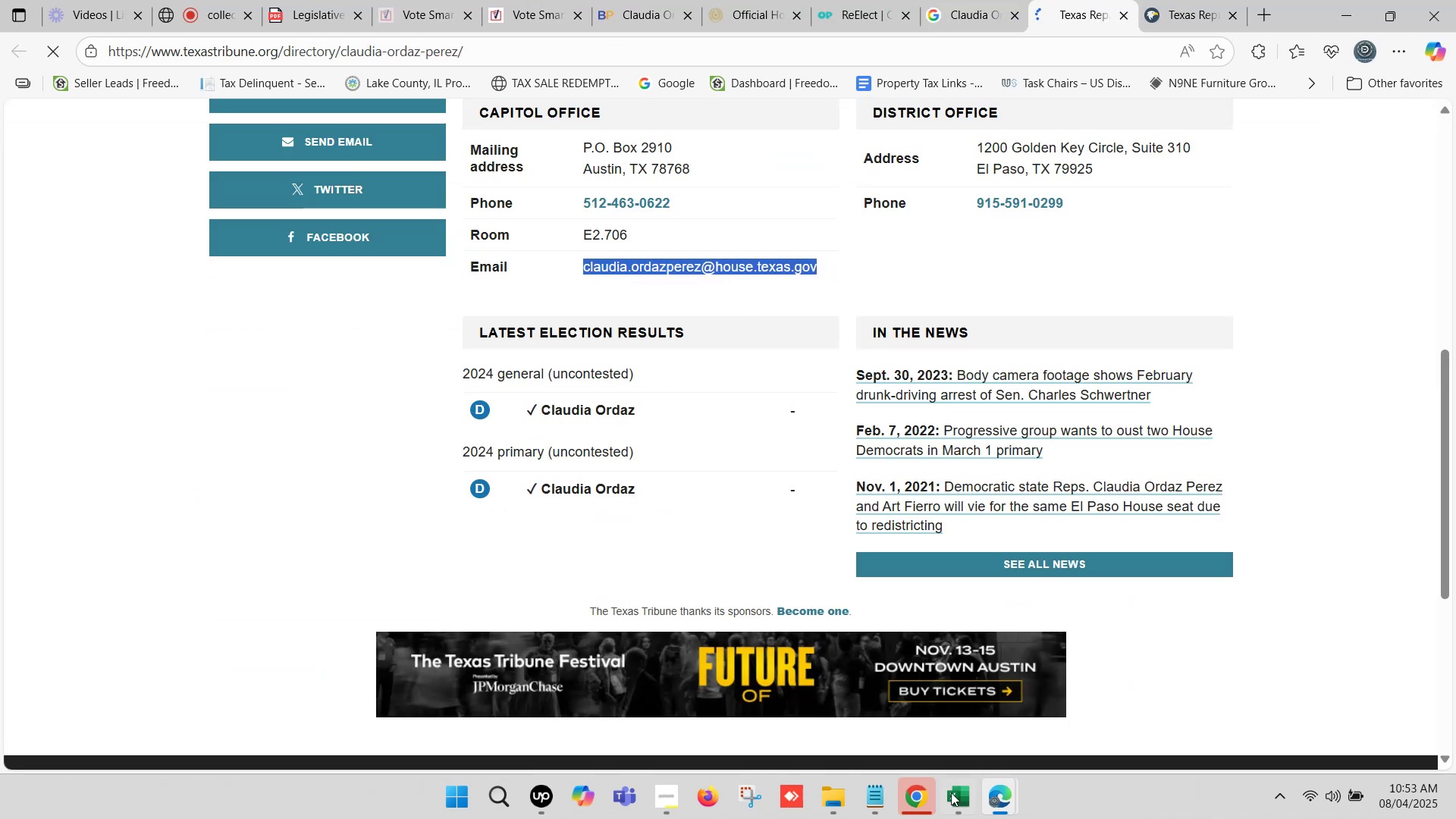 
left_click([948, 803])
 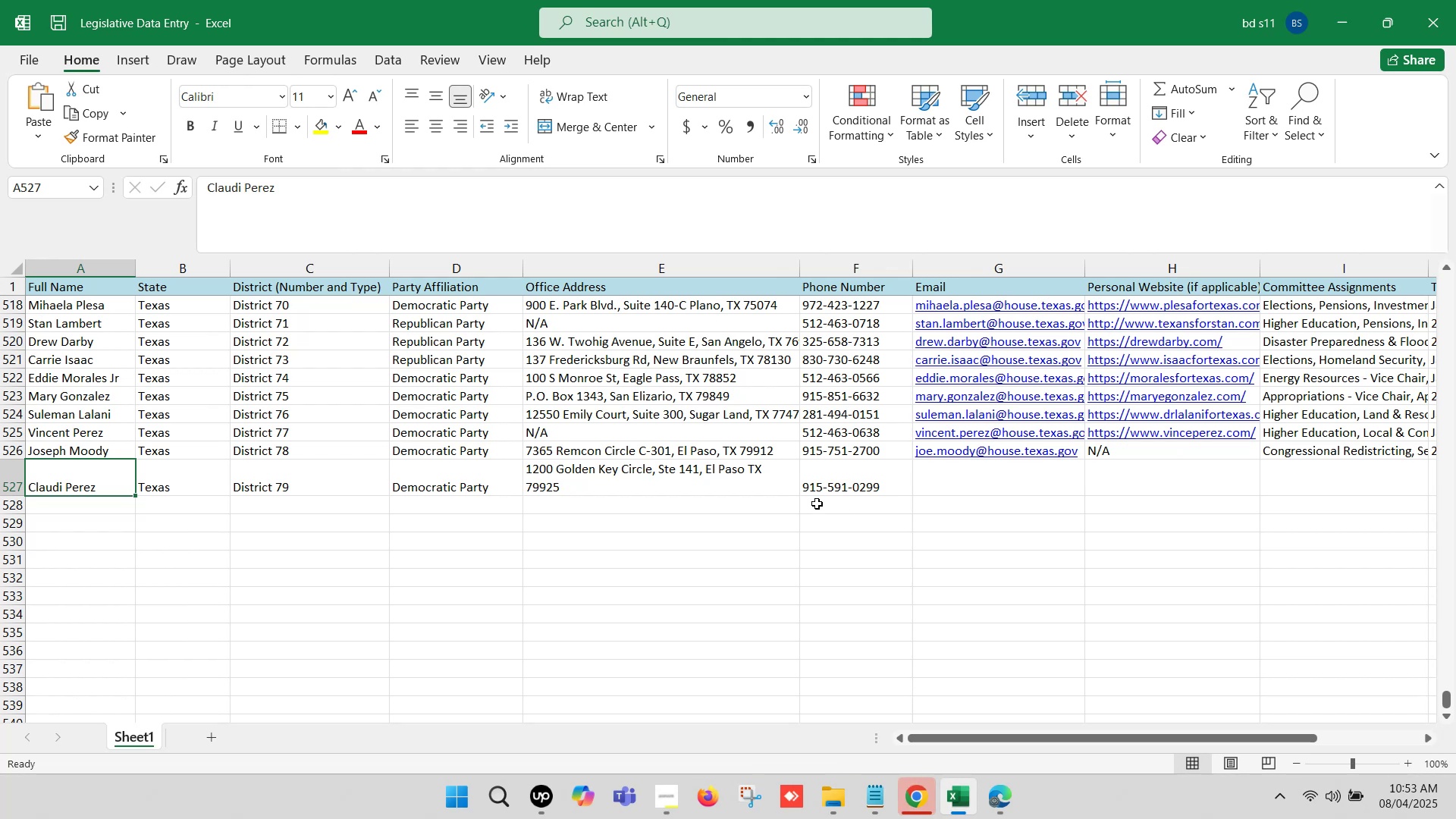 
left_click([830, 485])
 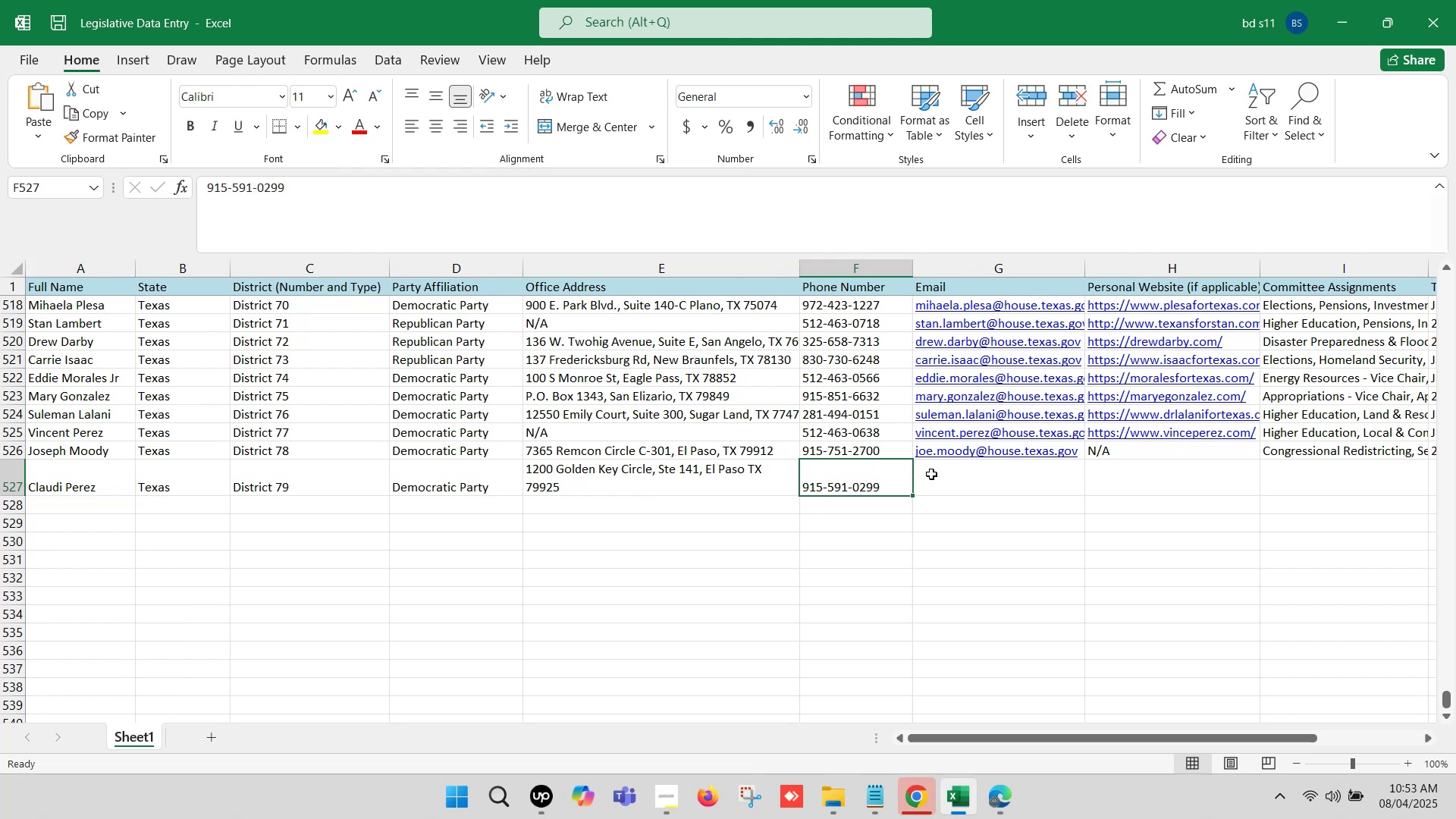 
left_click([931, 474])
 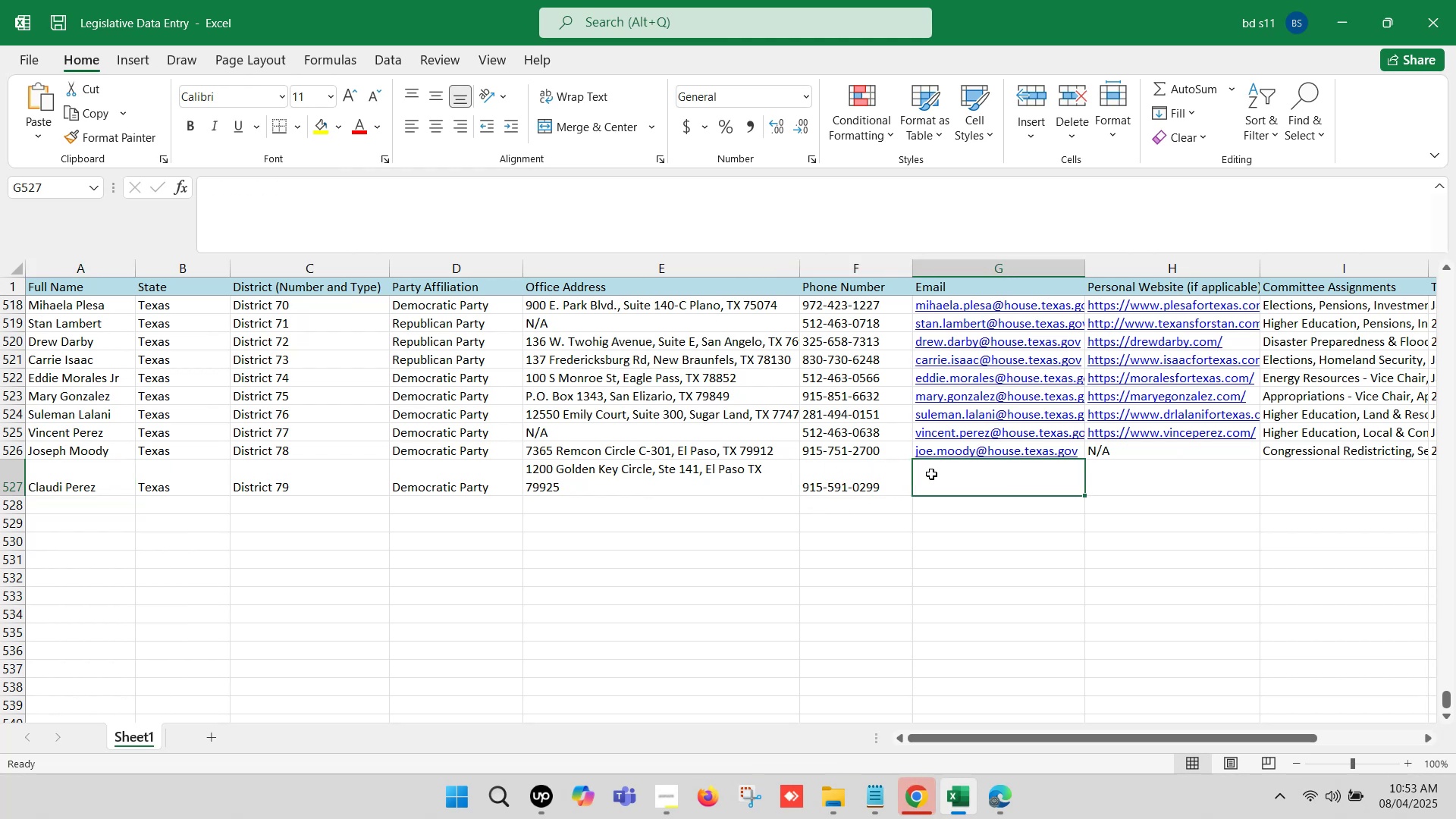 
double_click([931, 474])
 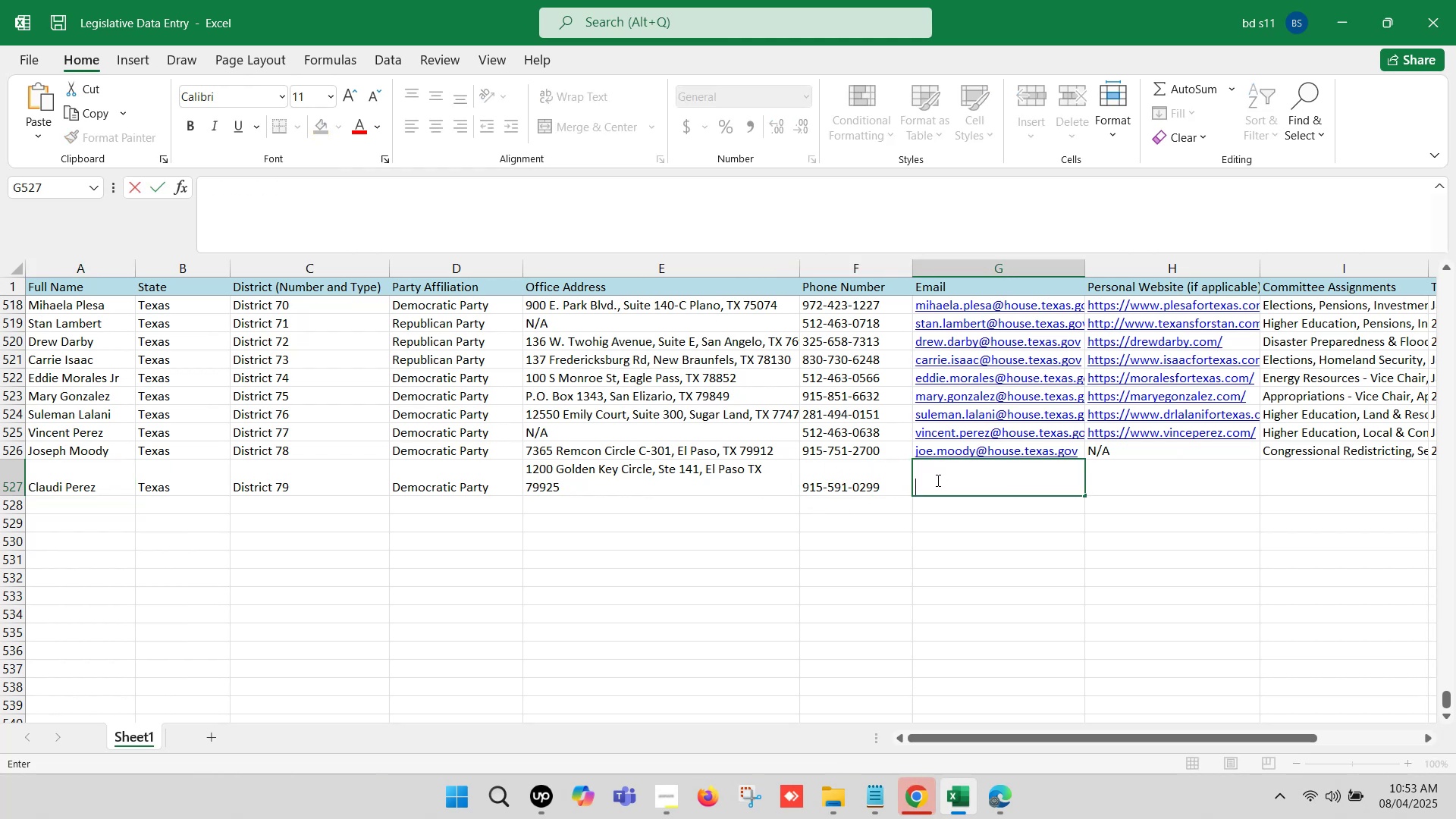 
key(Control+V)
 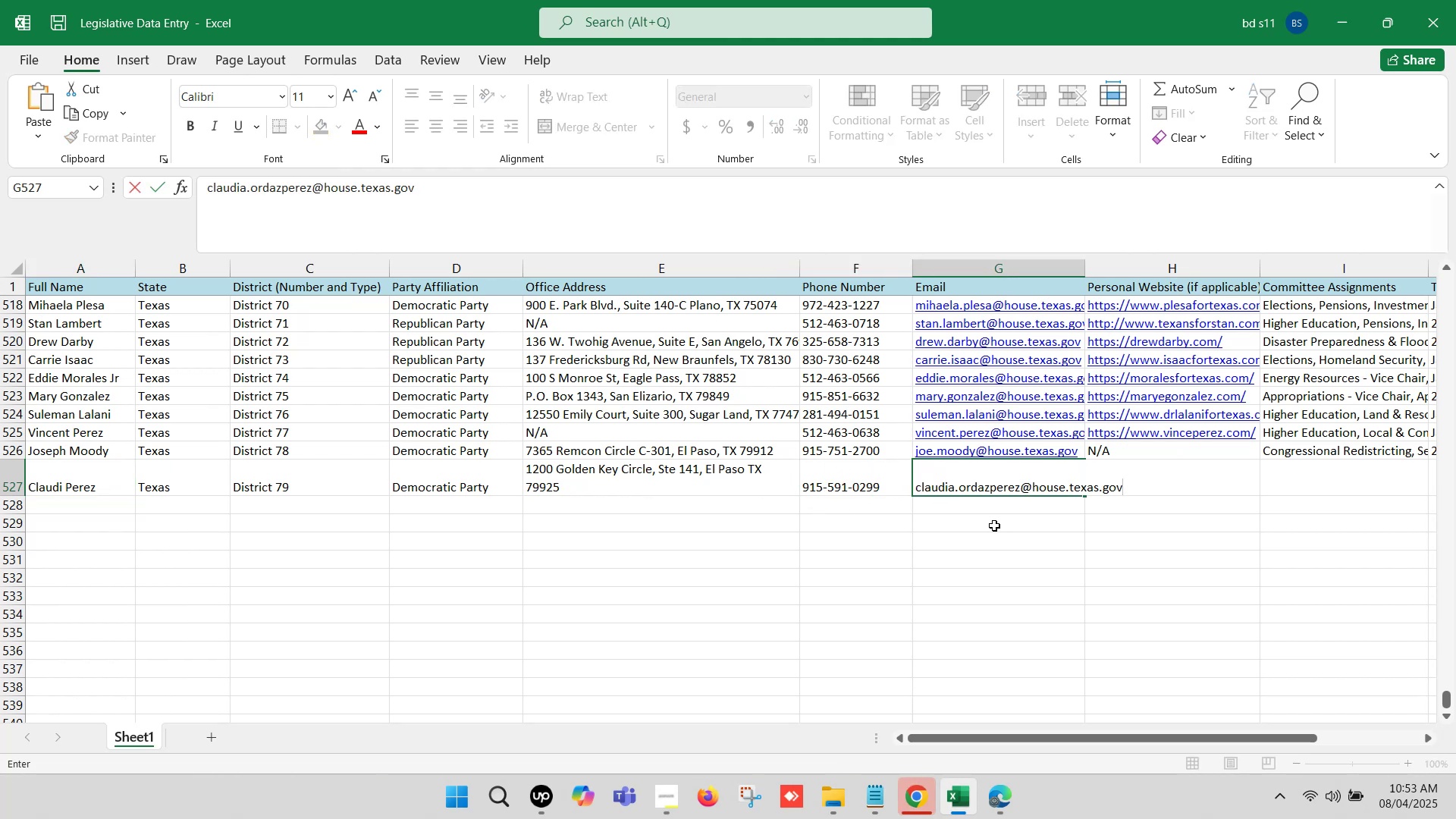 
left_click([1004, 543])
 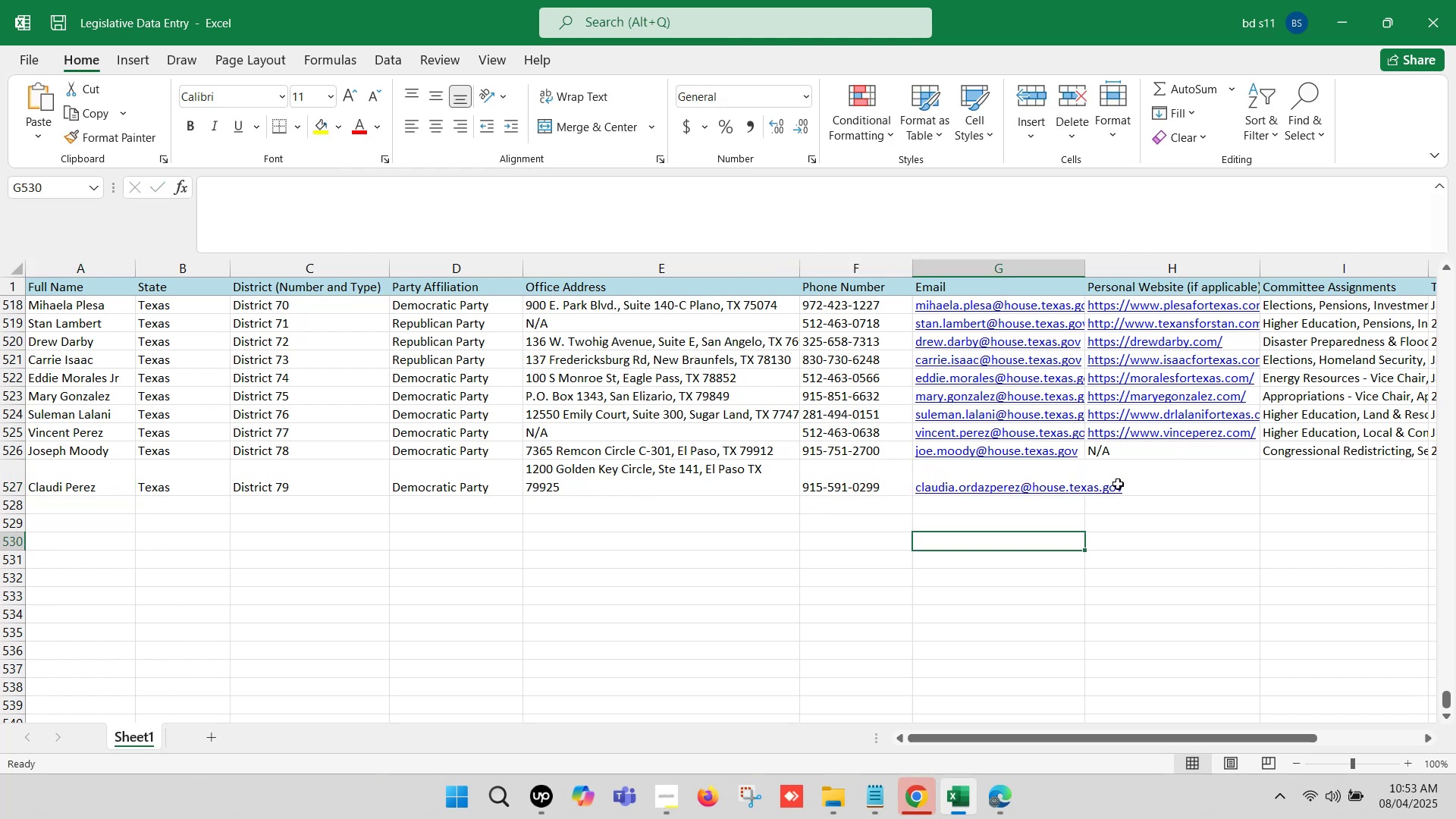 
left_click([1126, 475])
 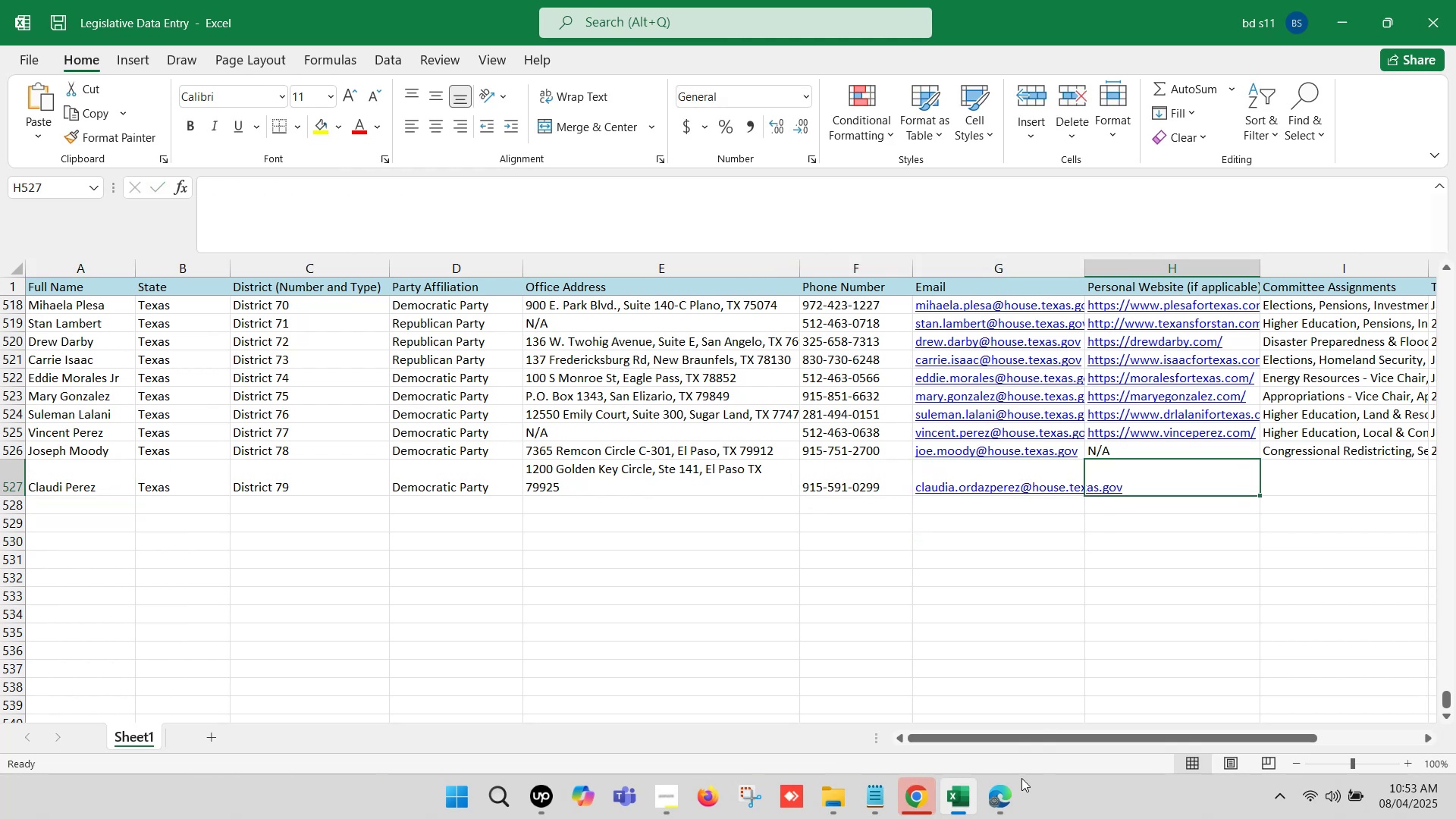 
left_click([1010, 796])
 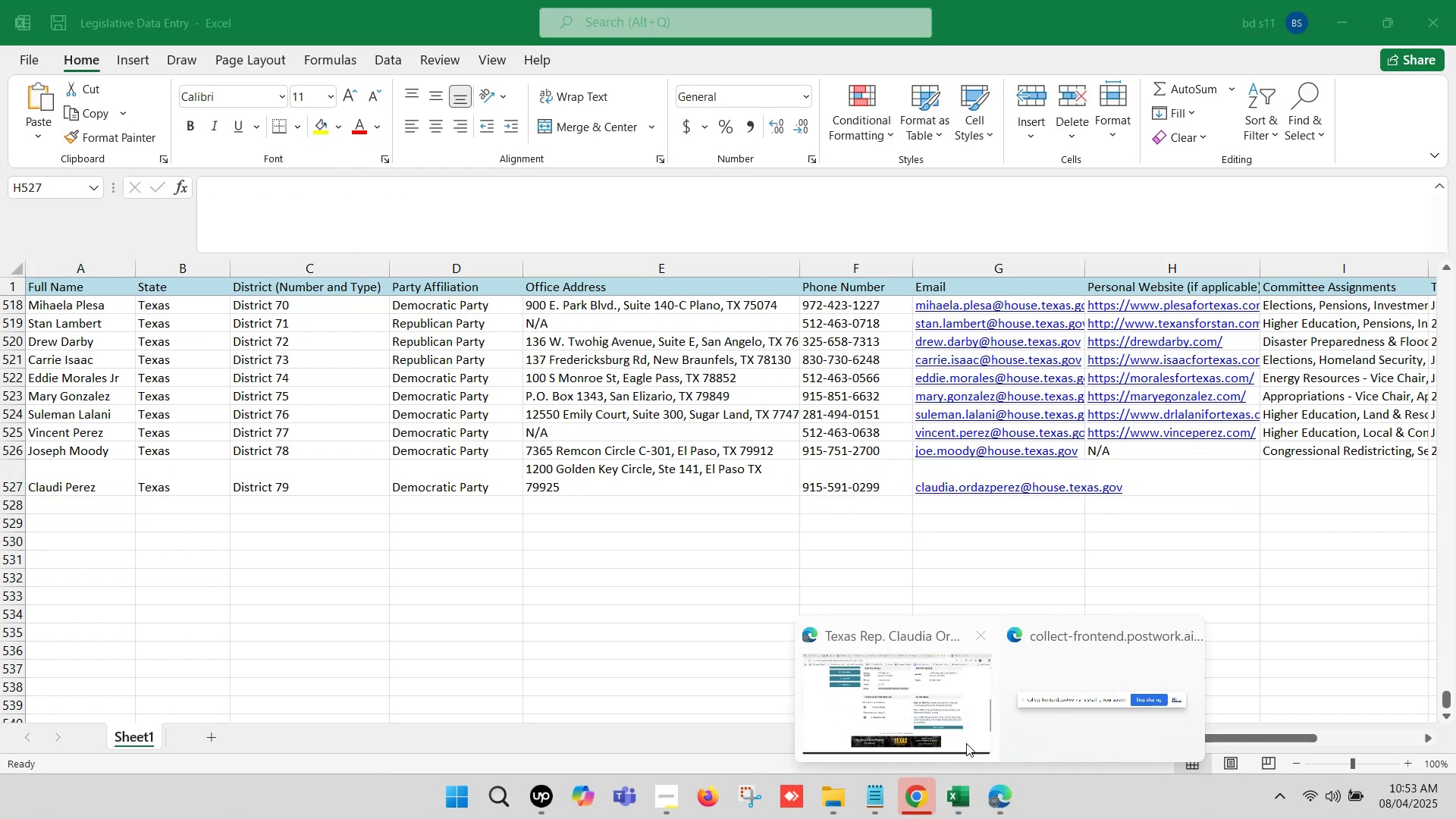 
left_click([943, 716])
 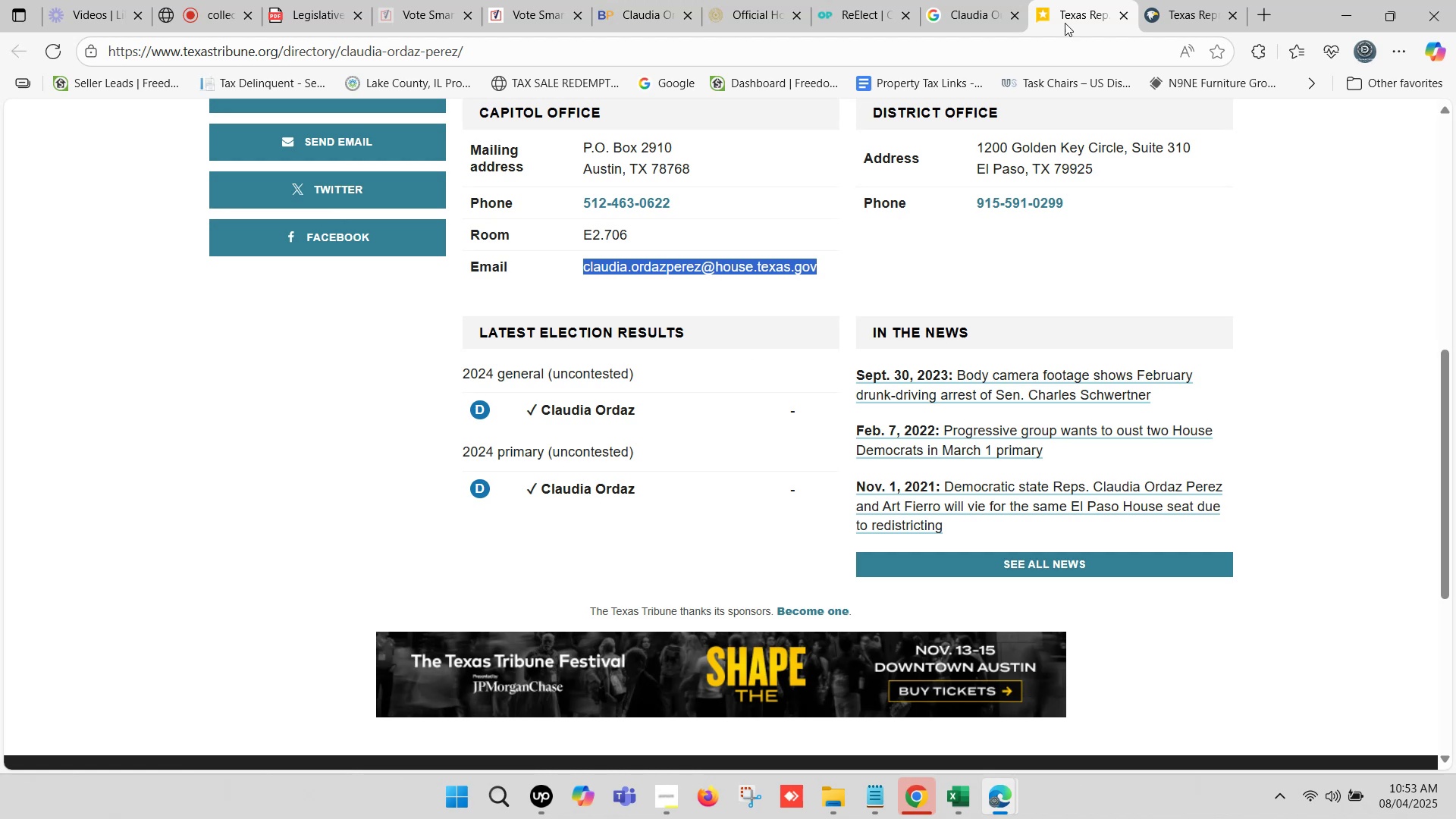 
left_click([1068, 0])
 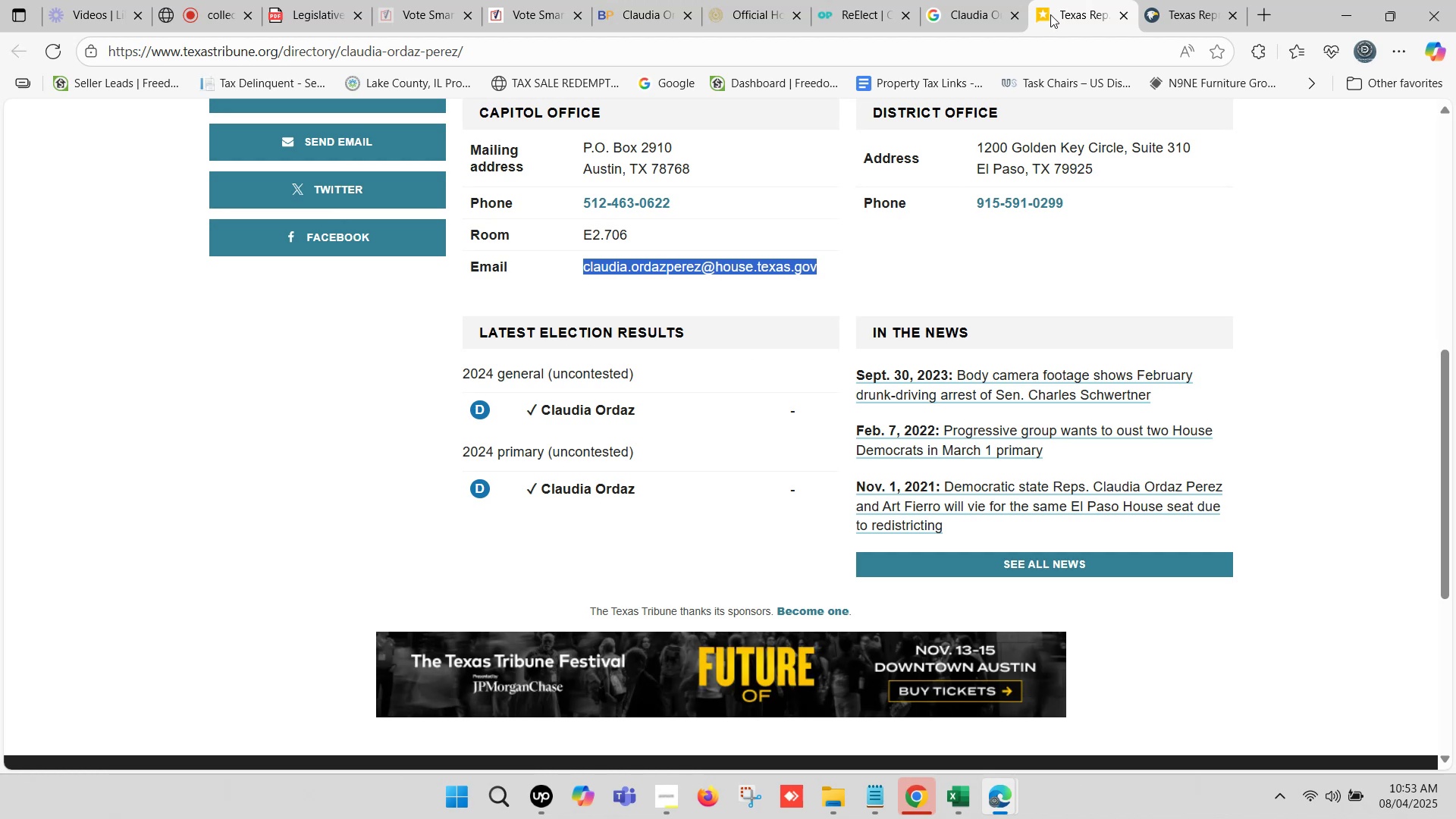 
mouse_move([1009, 17])
 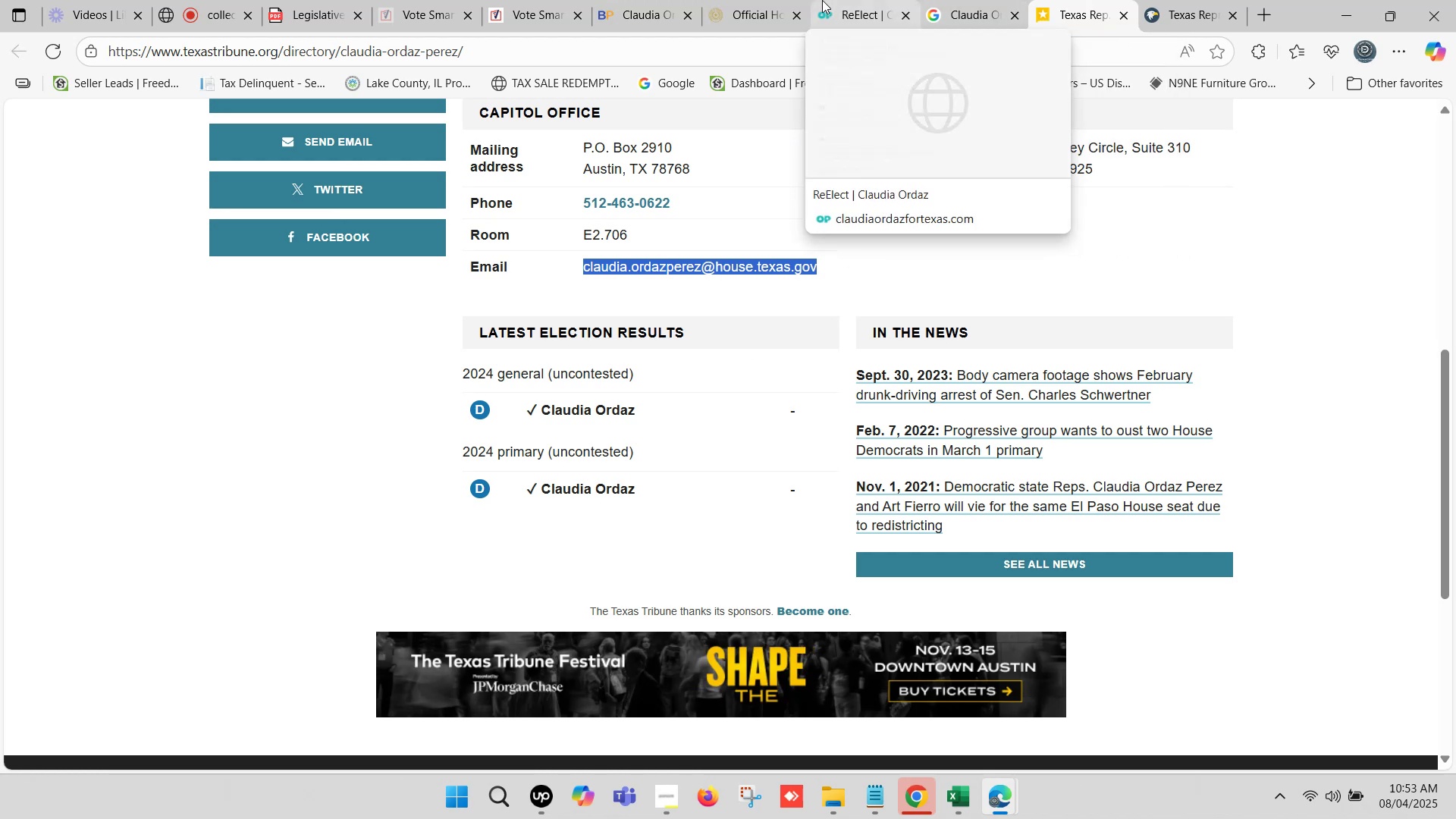 
left_click([902, 0])
 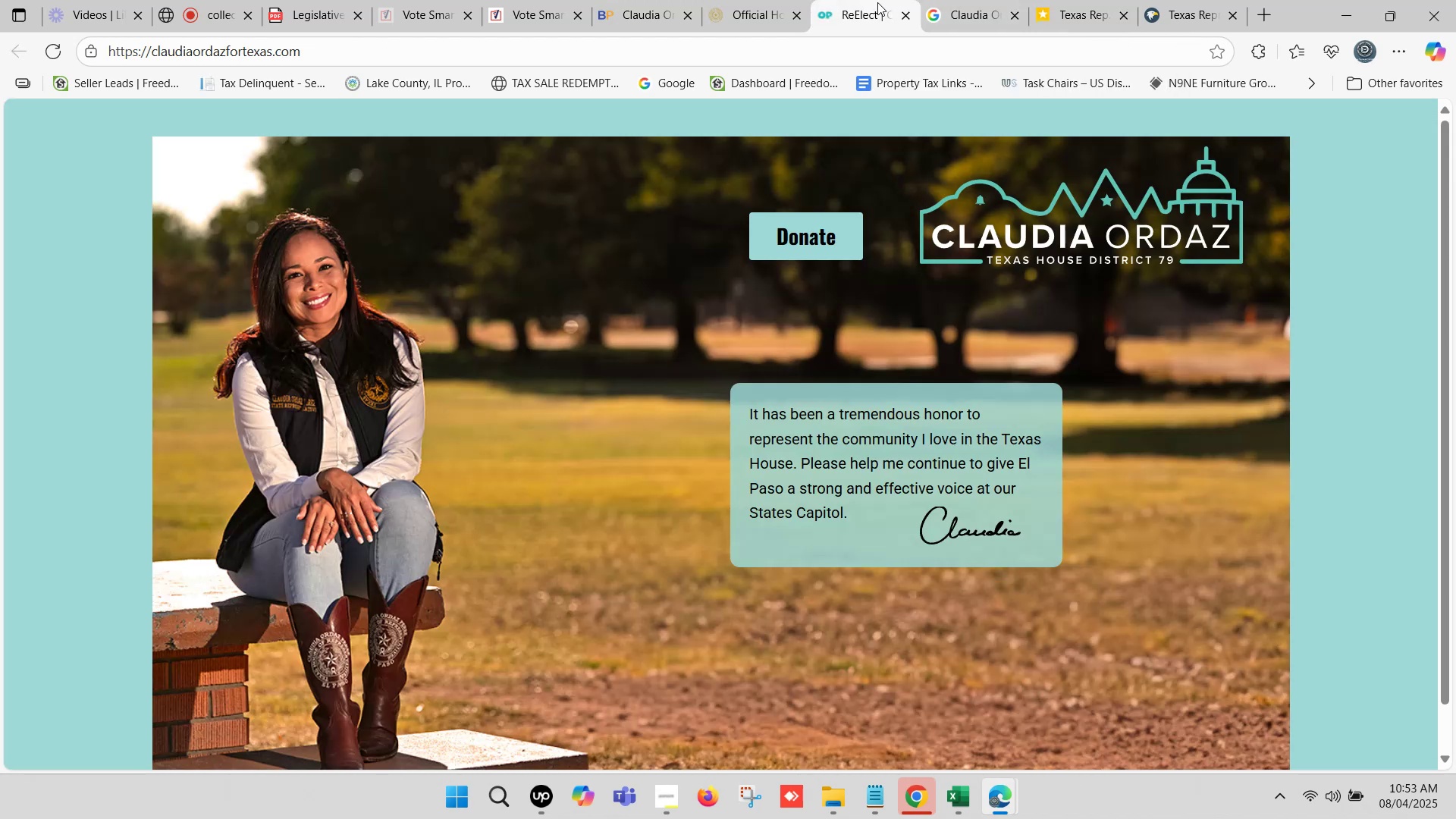 
left_click([877, 2])
 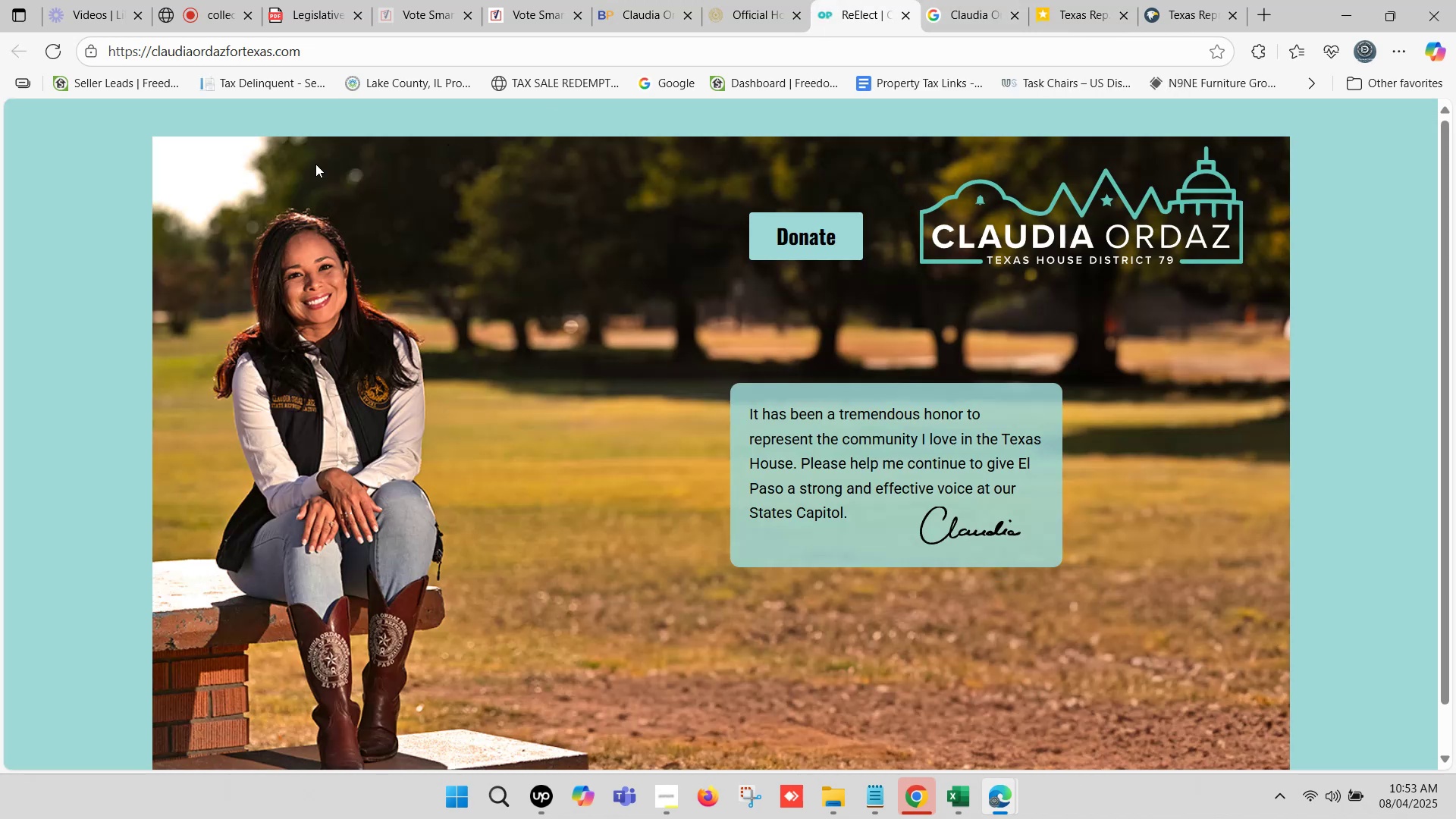 
left_click([302, 60])
 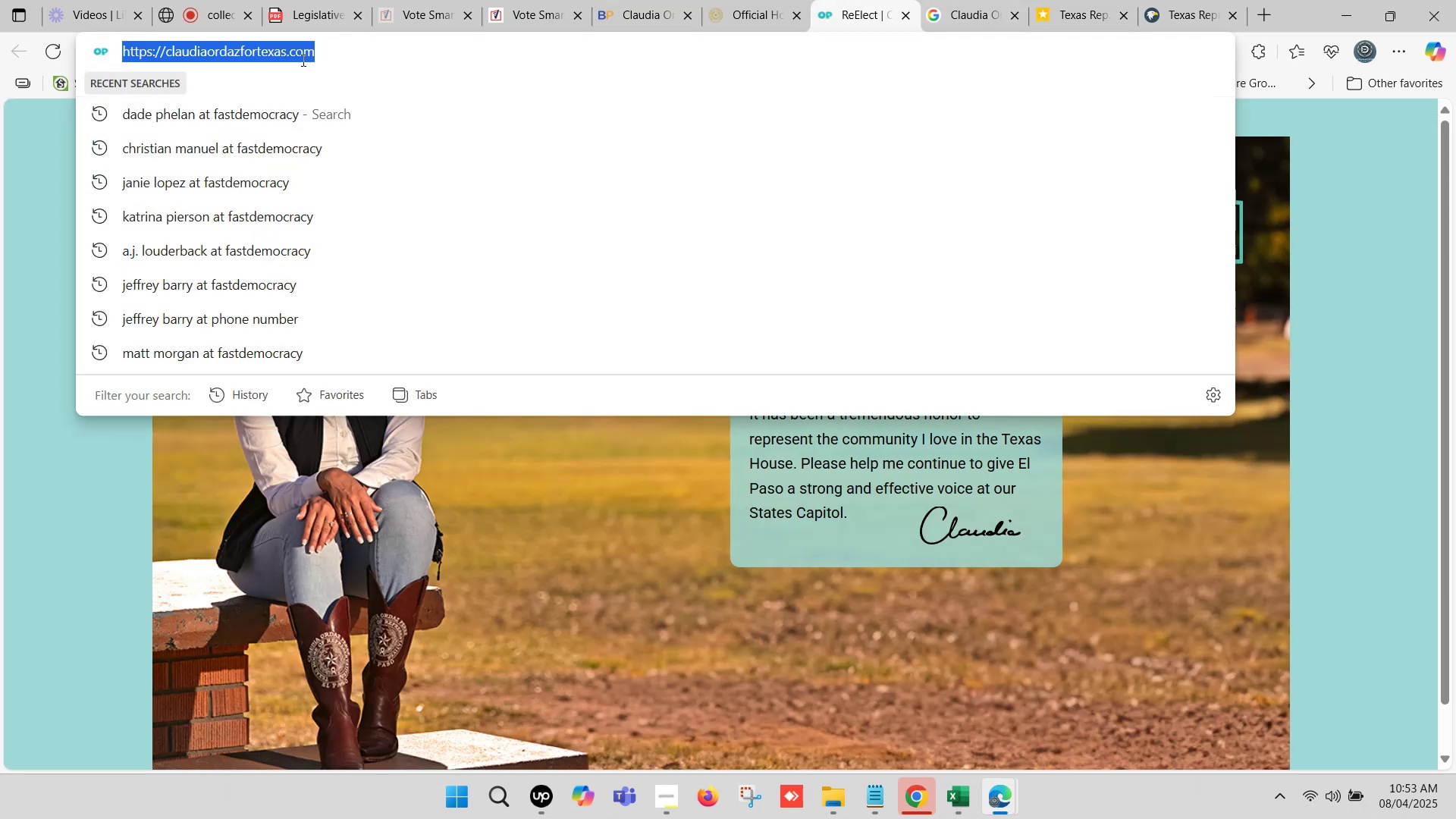 
key(Control+C)
 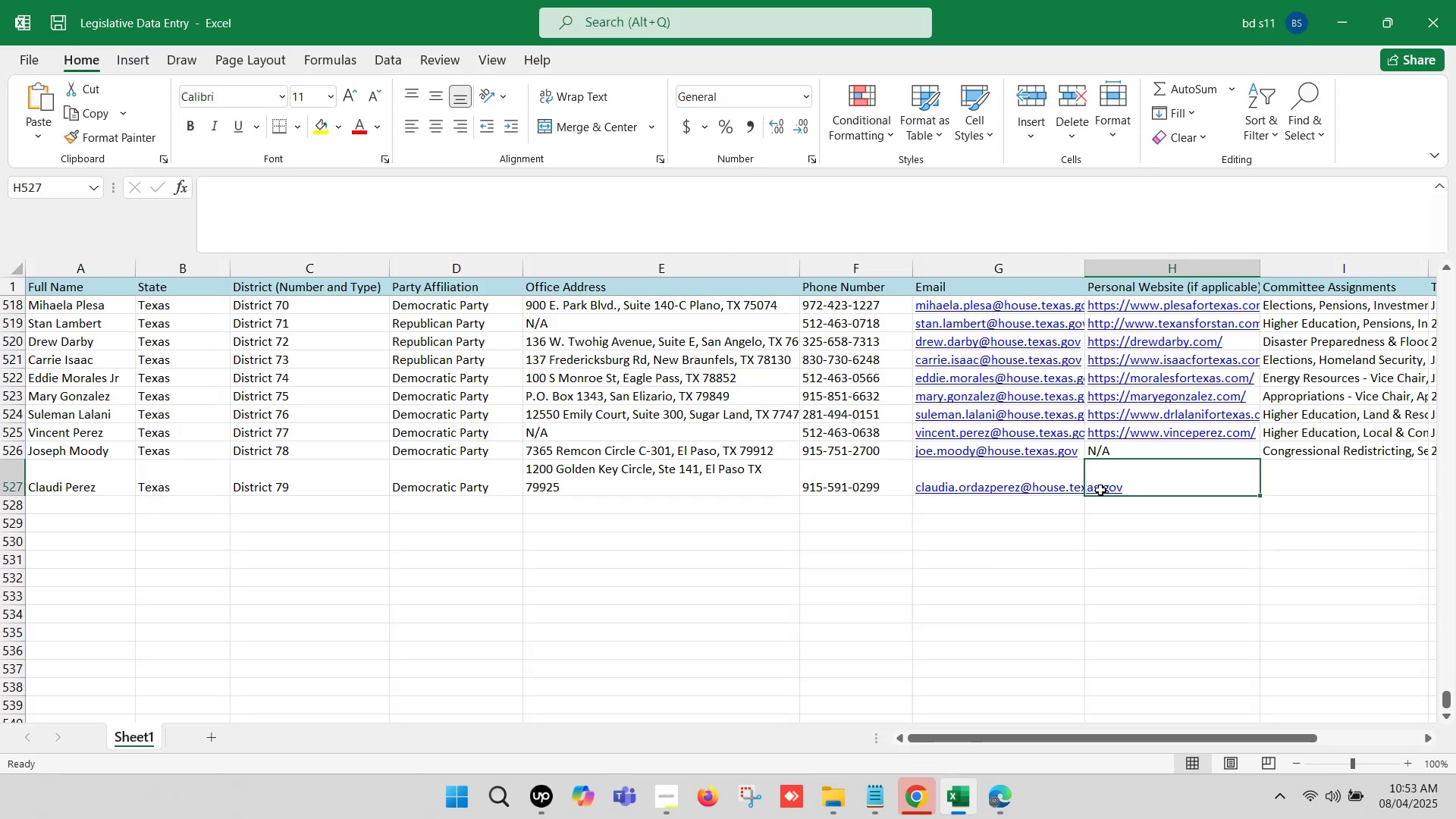 
double_click([1121, 482])
 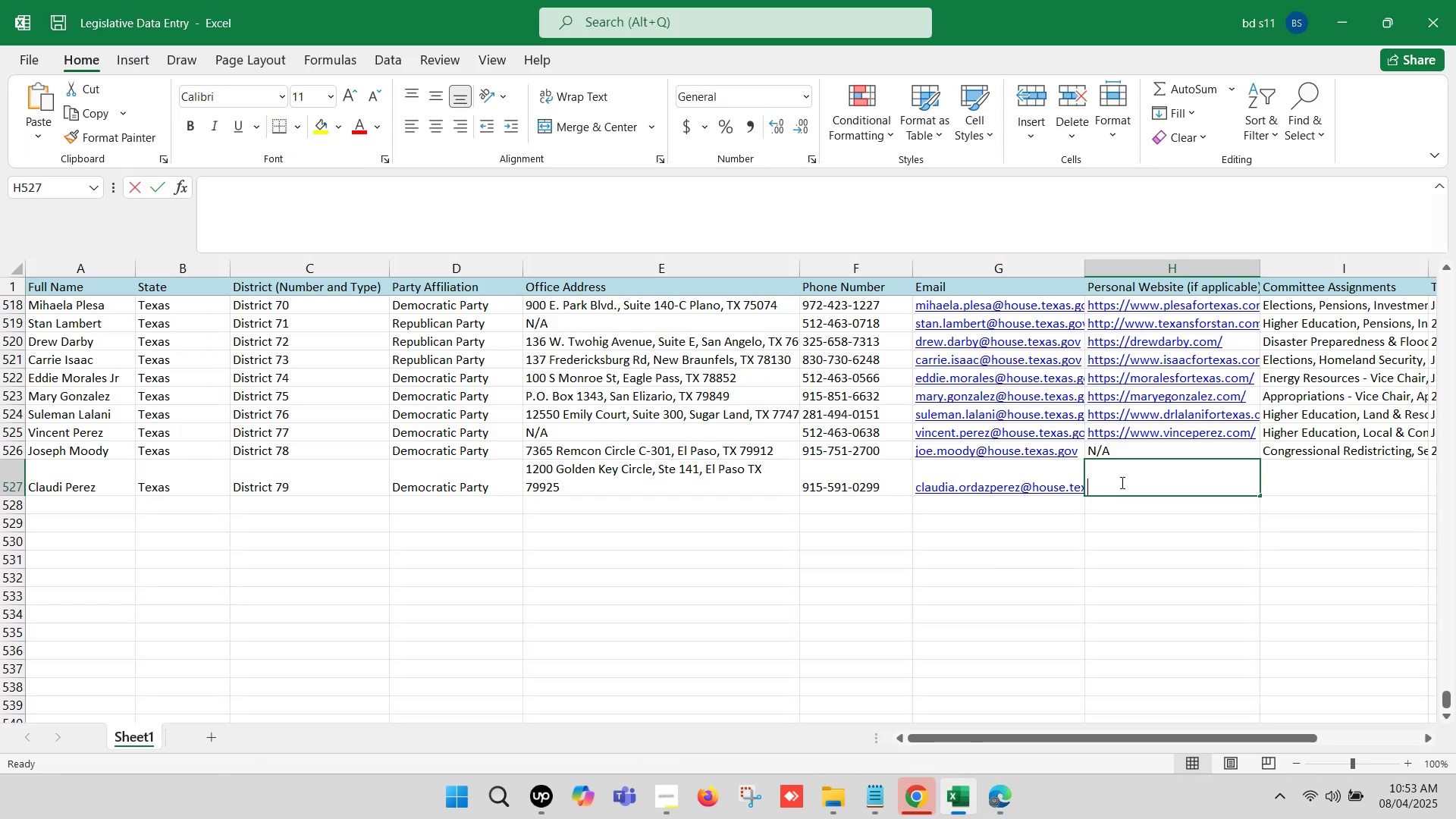 
key(Control+ControlLeft)
 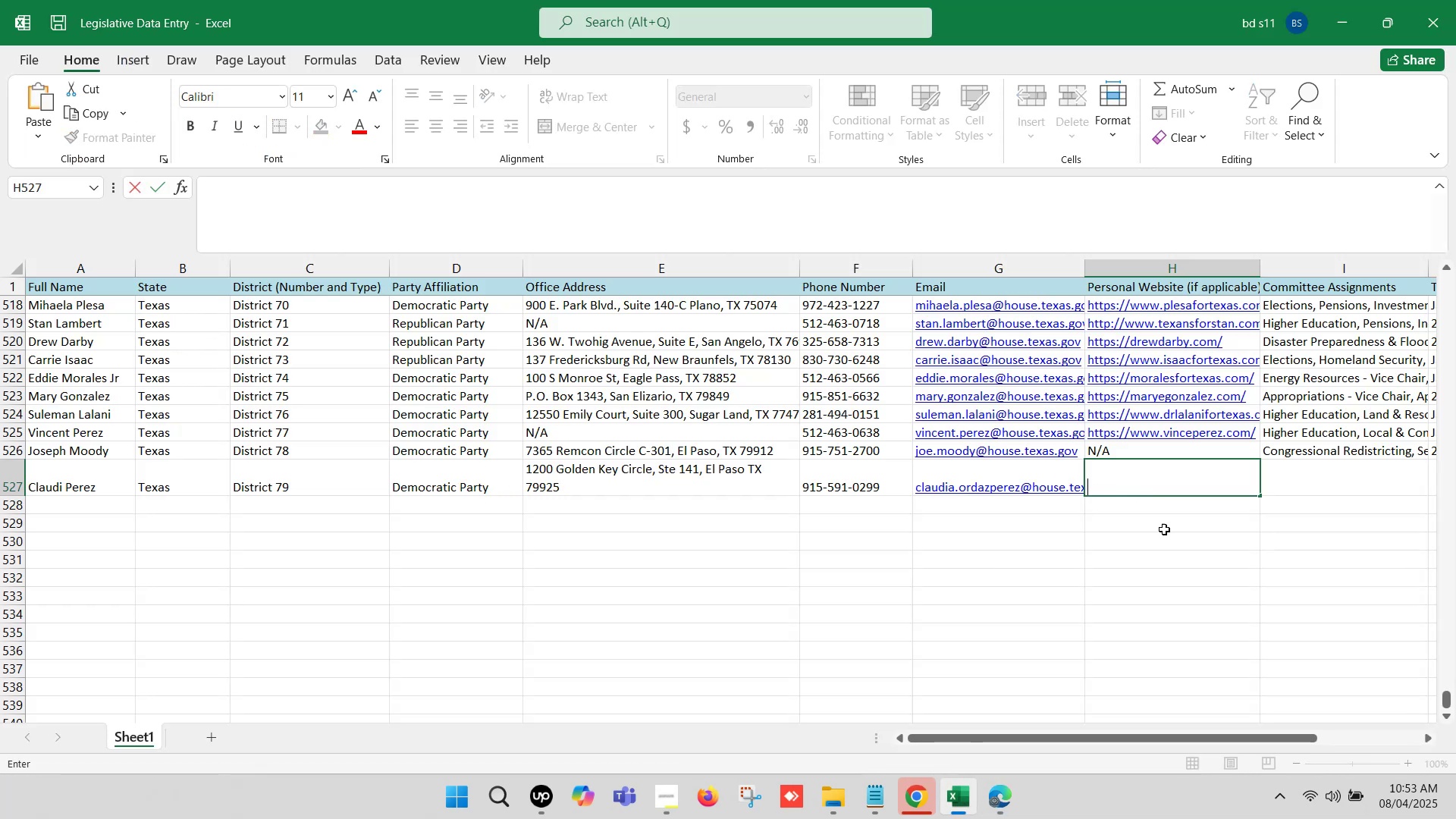 
key(Control+V)
 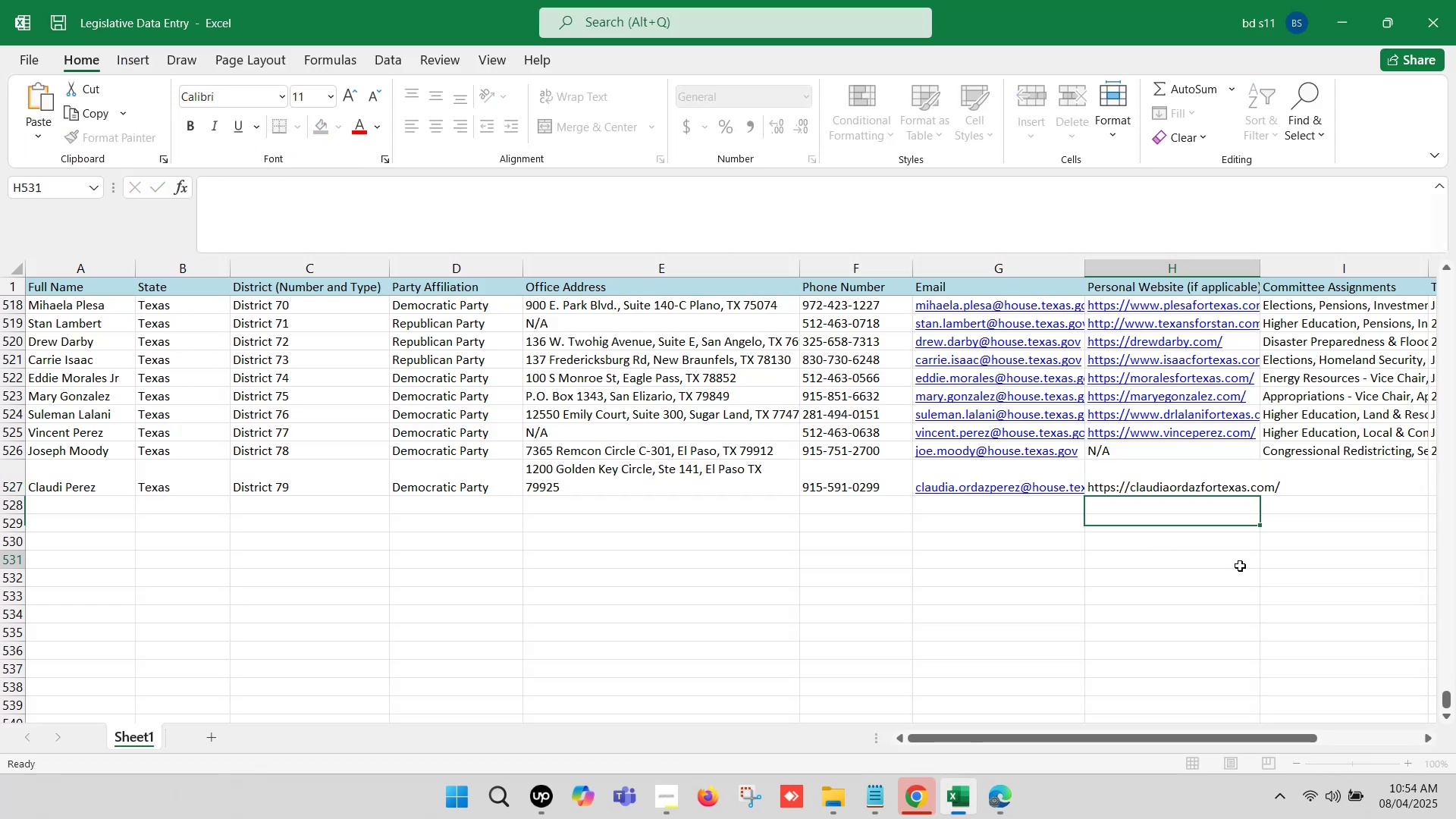 
double_click([1360, 512])
 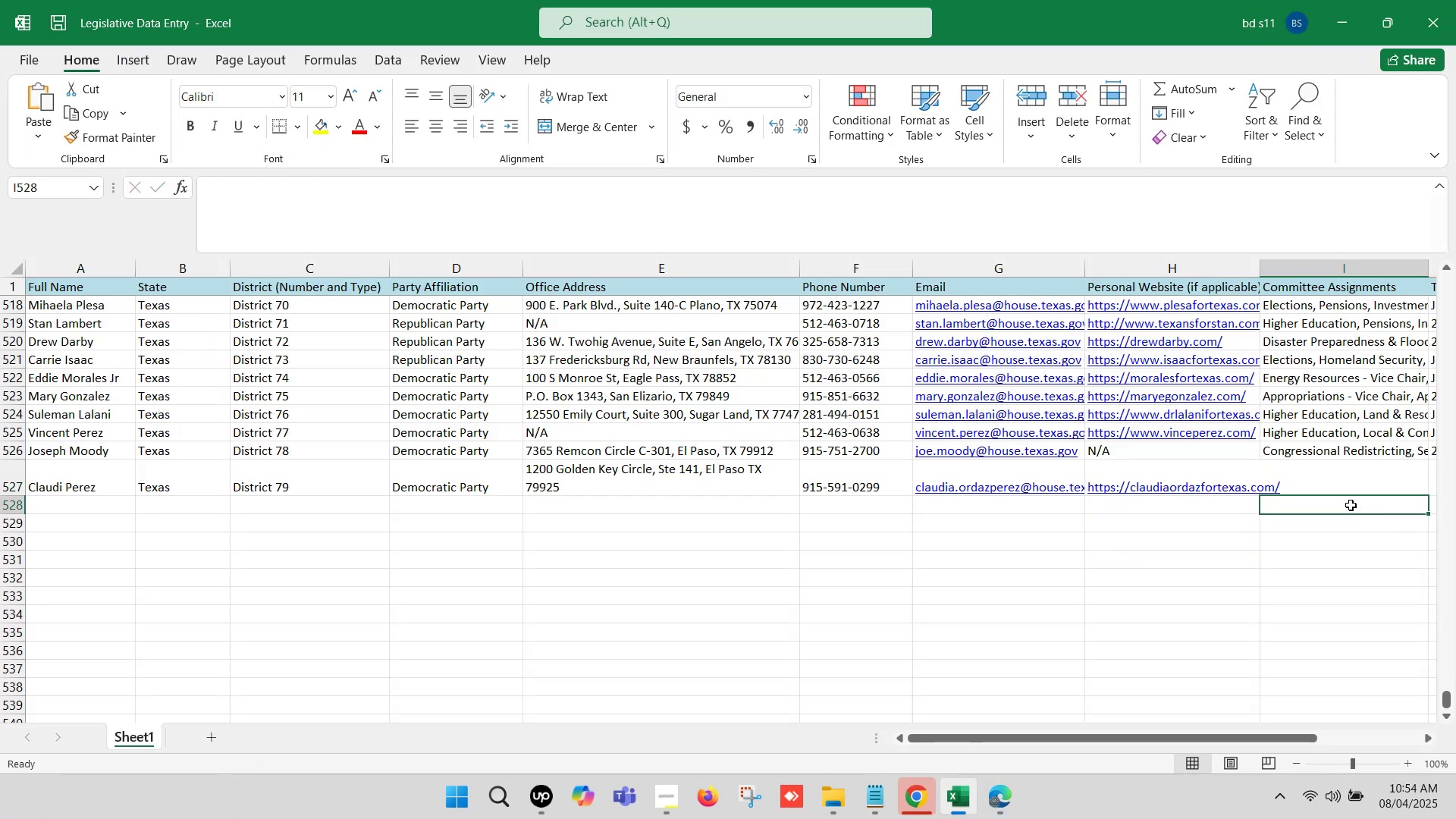 
key(ArrowRight)
 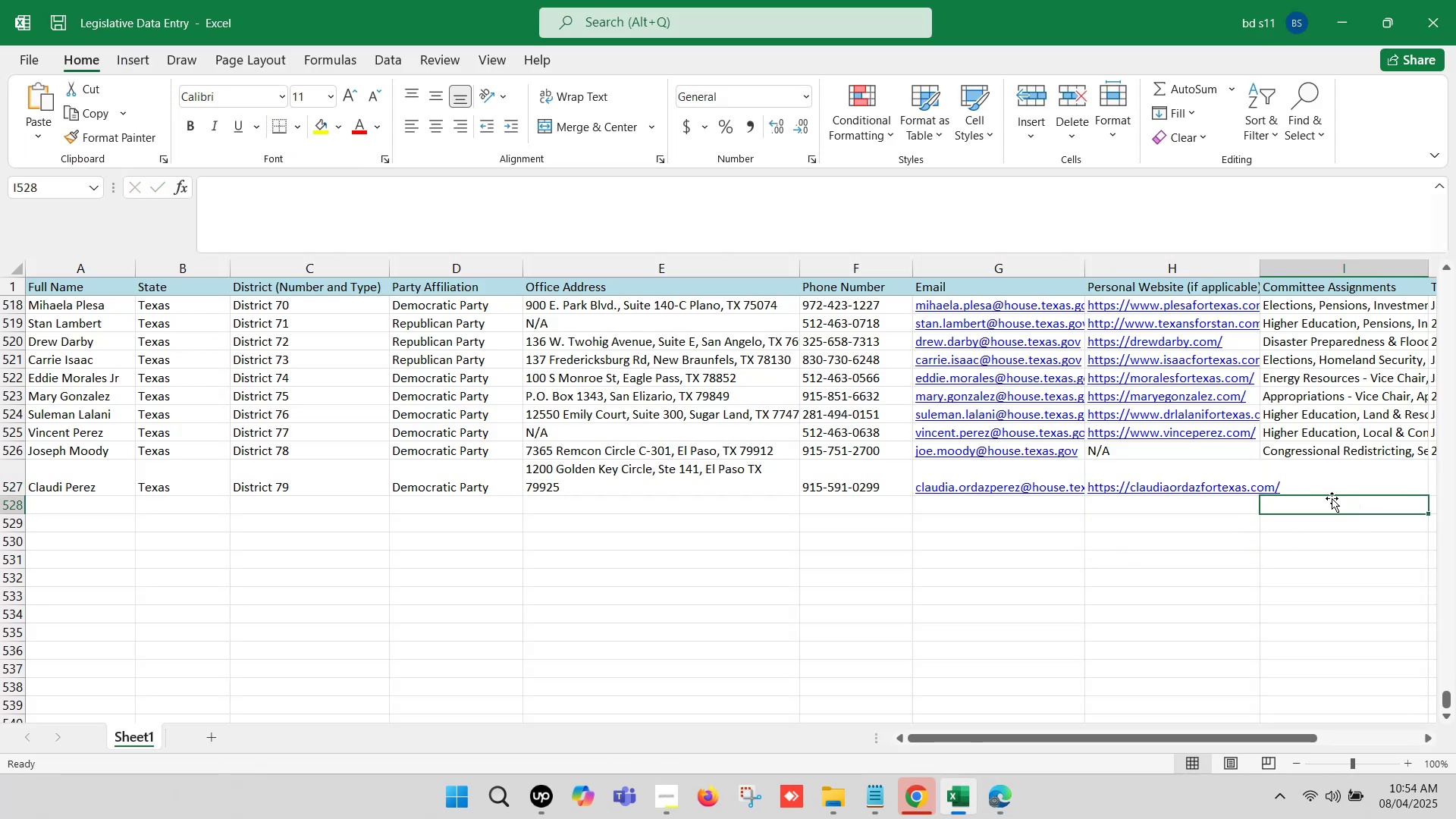 
key(ArrowRight)
 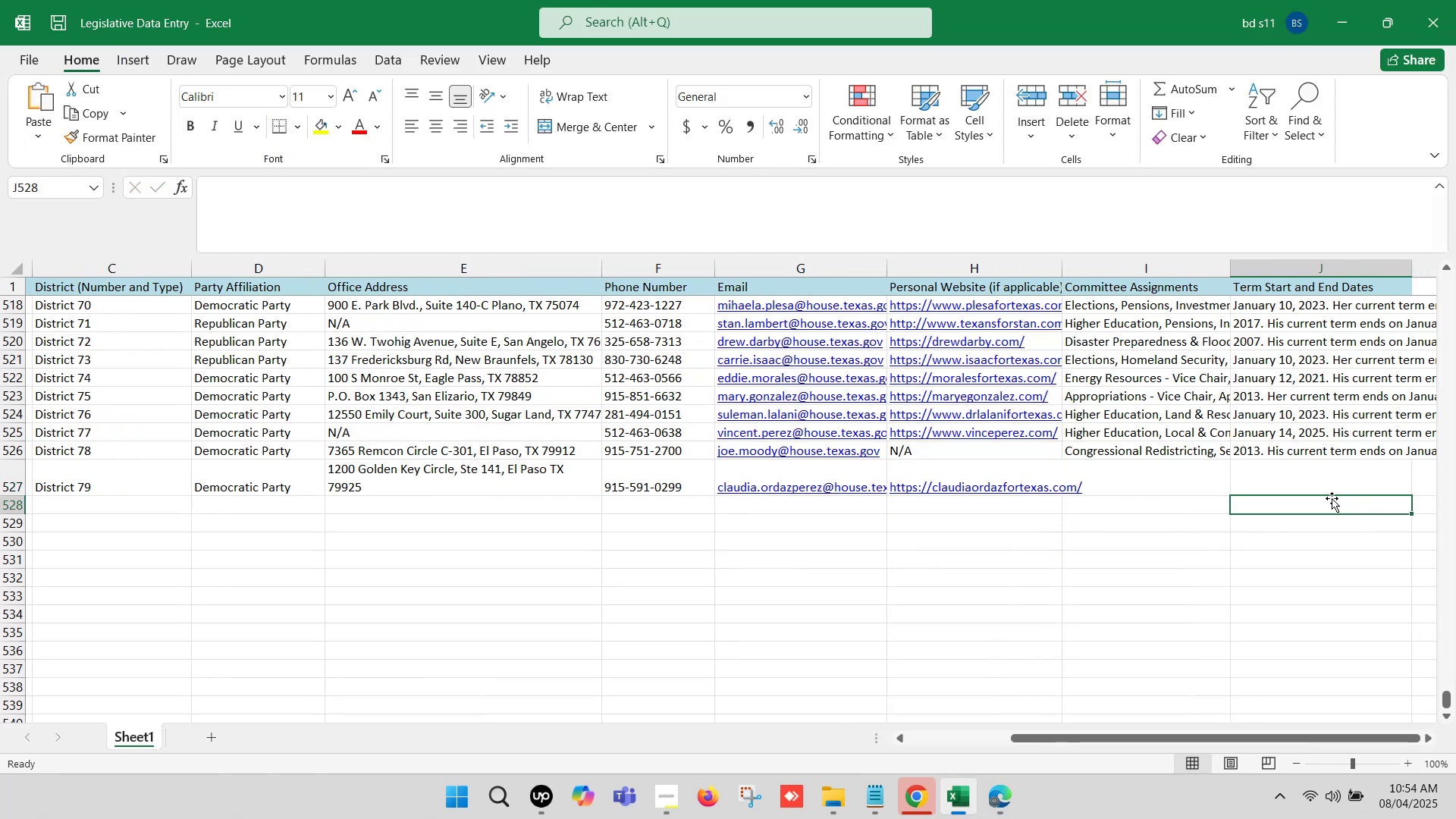 
key(ArrowRight)
 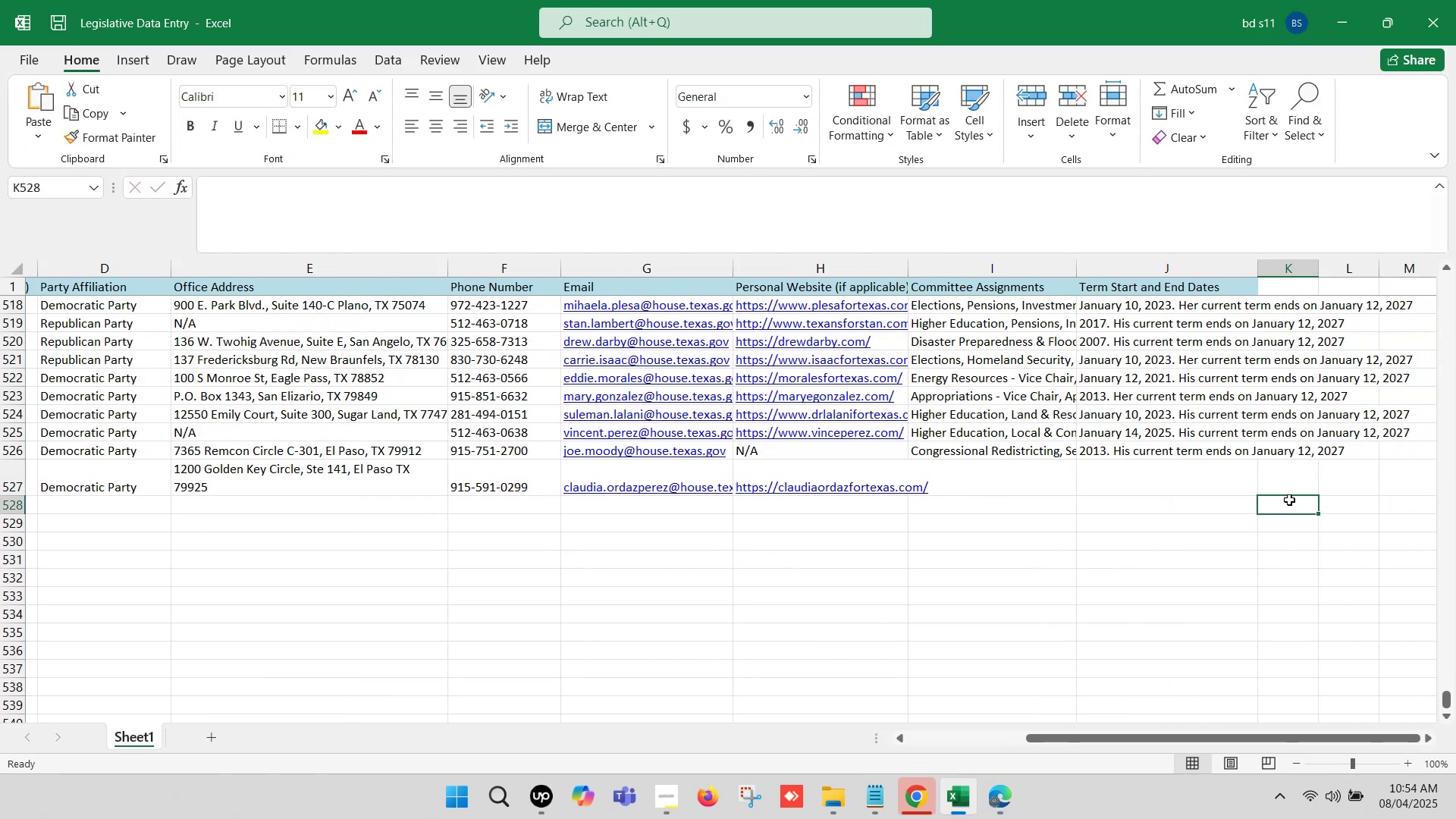 
key(ArrowRight)
 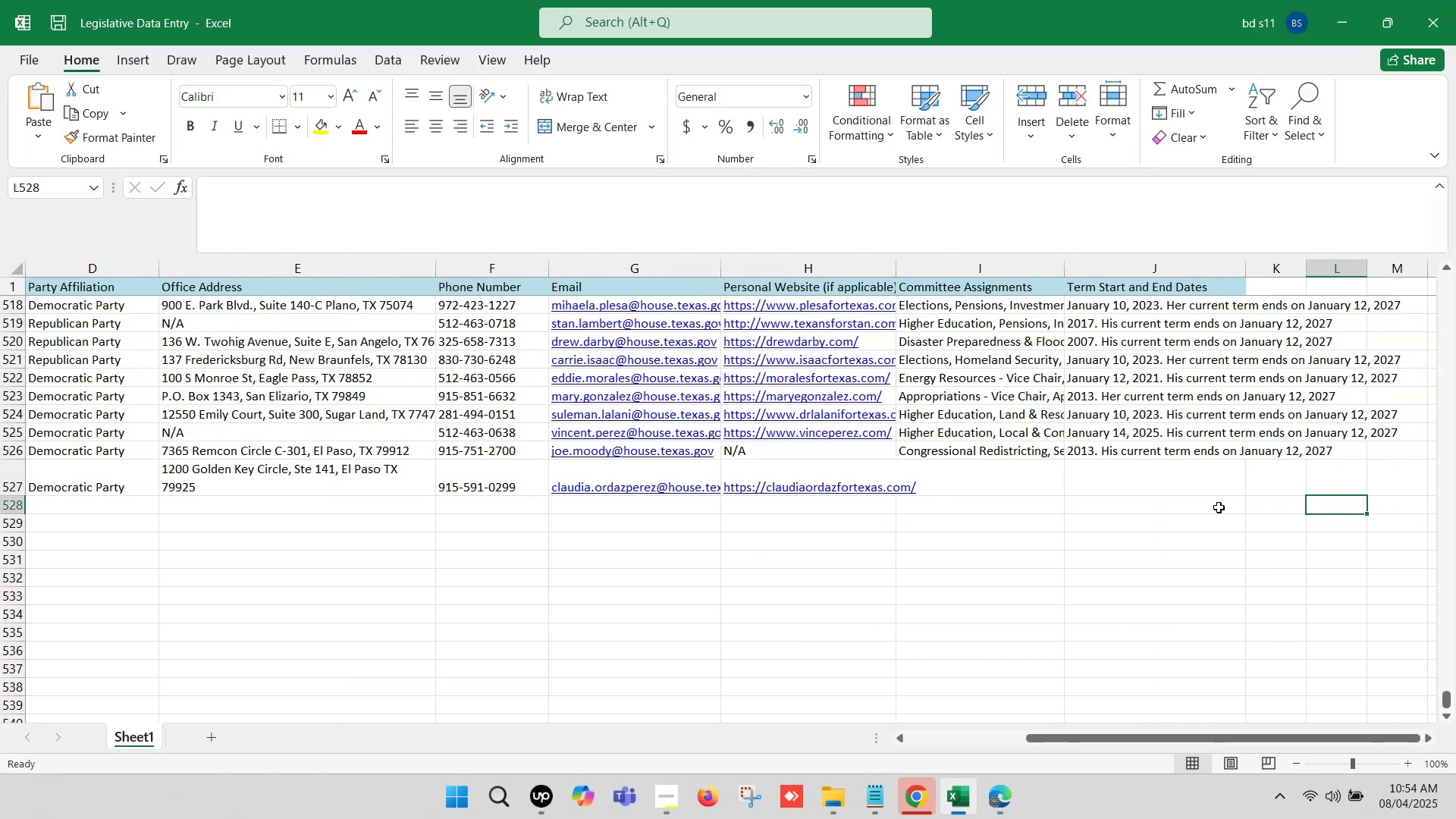 
key(ArrowRight)
 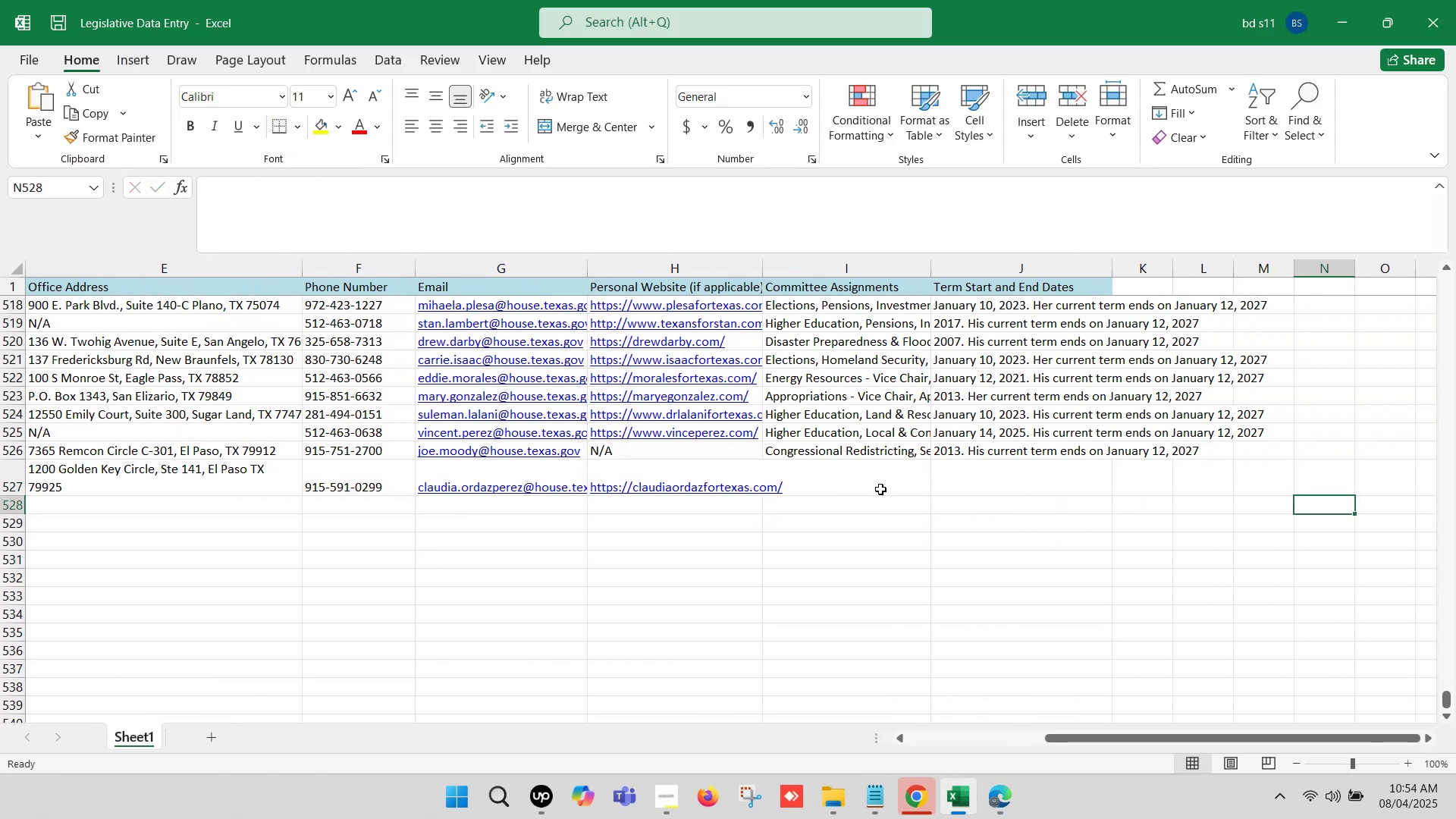 
left_click([855, 482])
 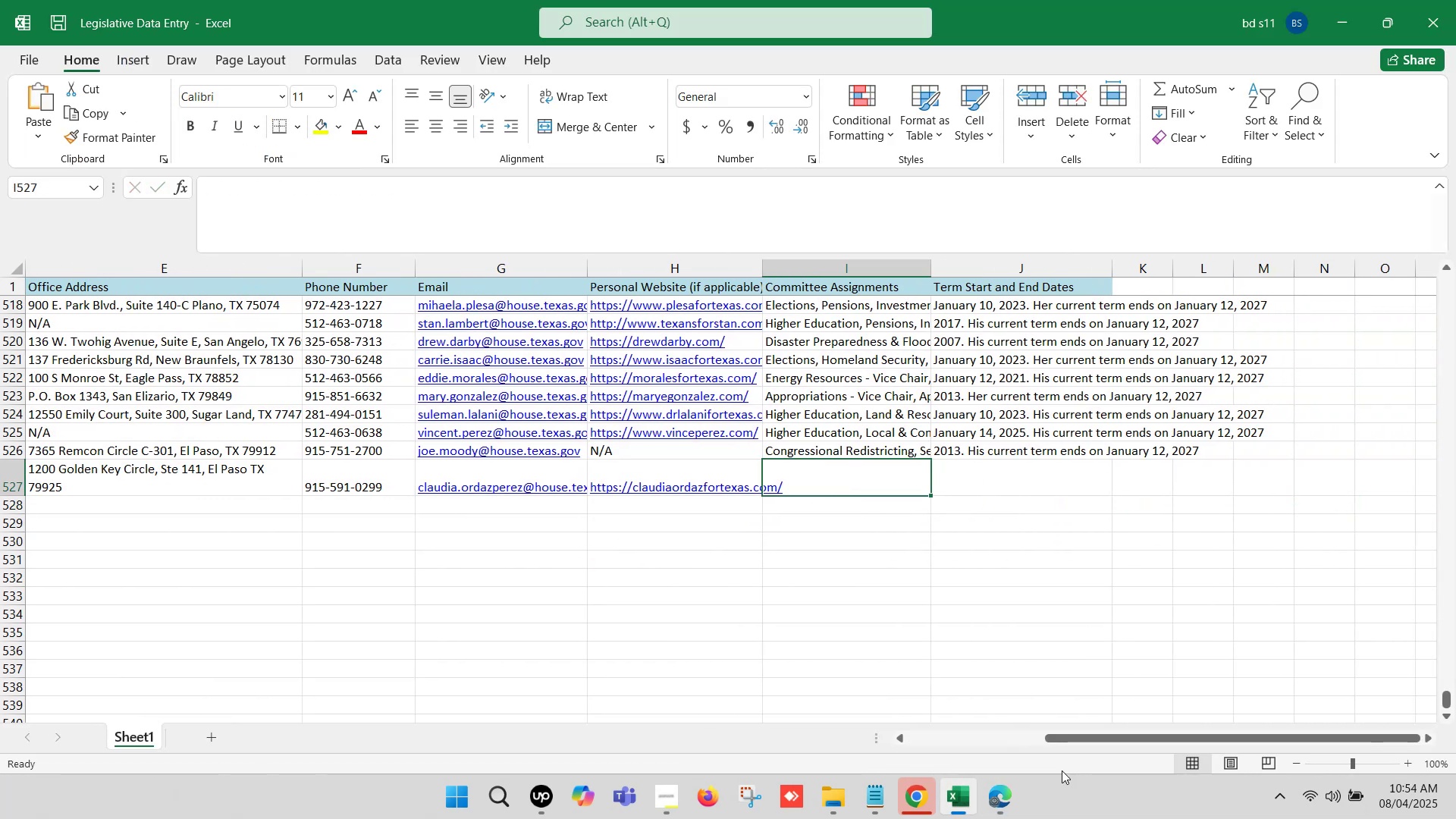 
left_click([1006, 795])
 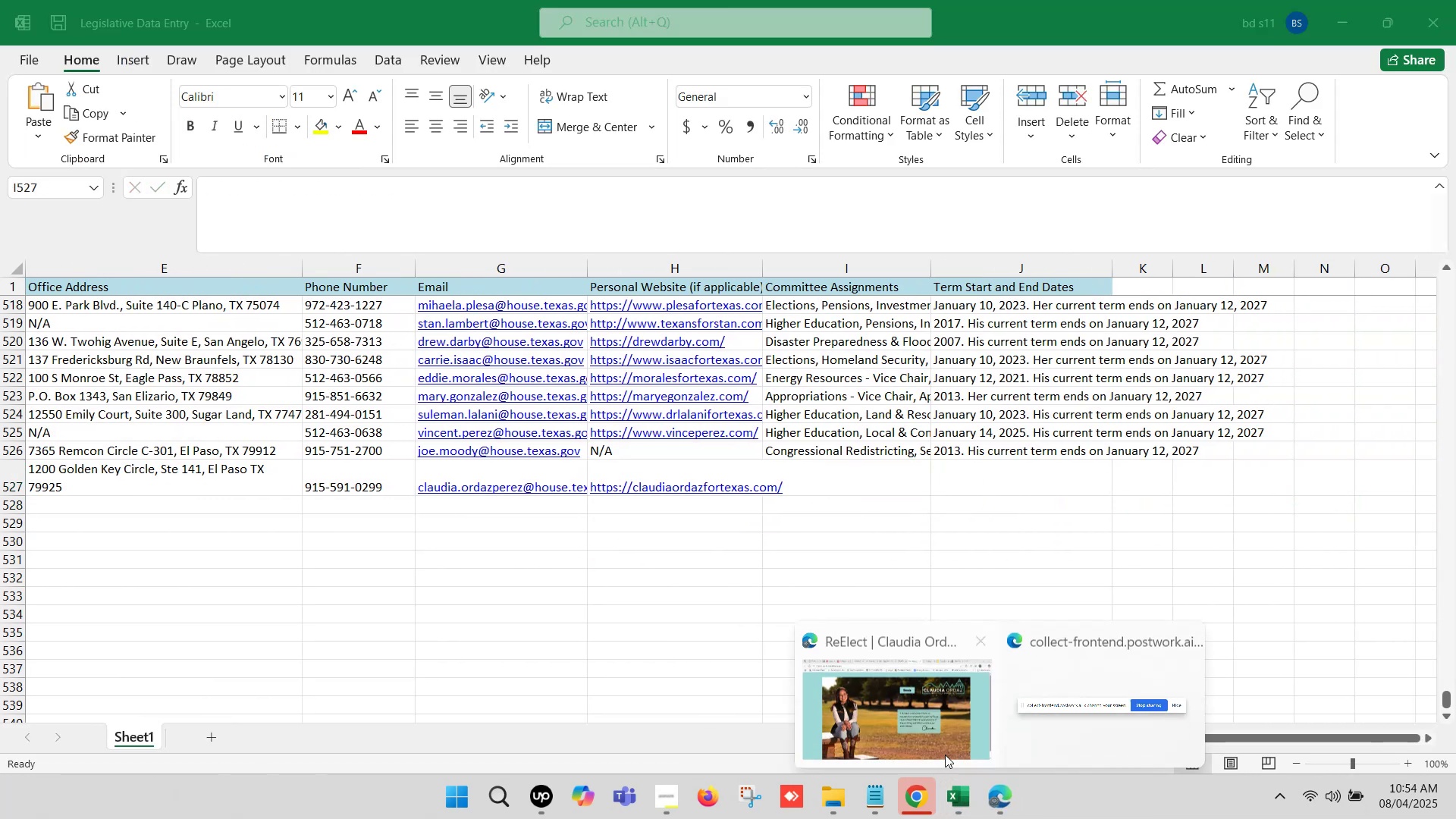 
left_click([925, 731])
 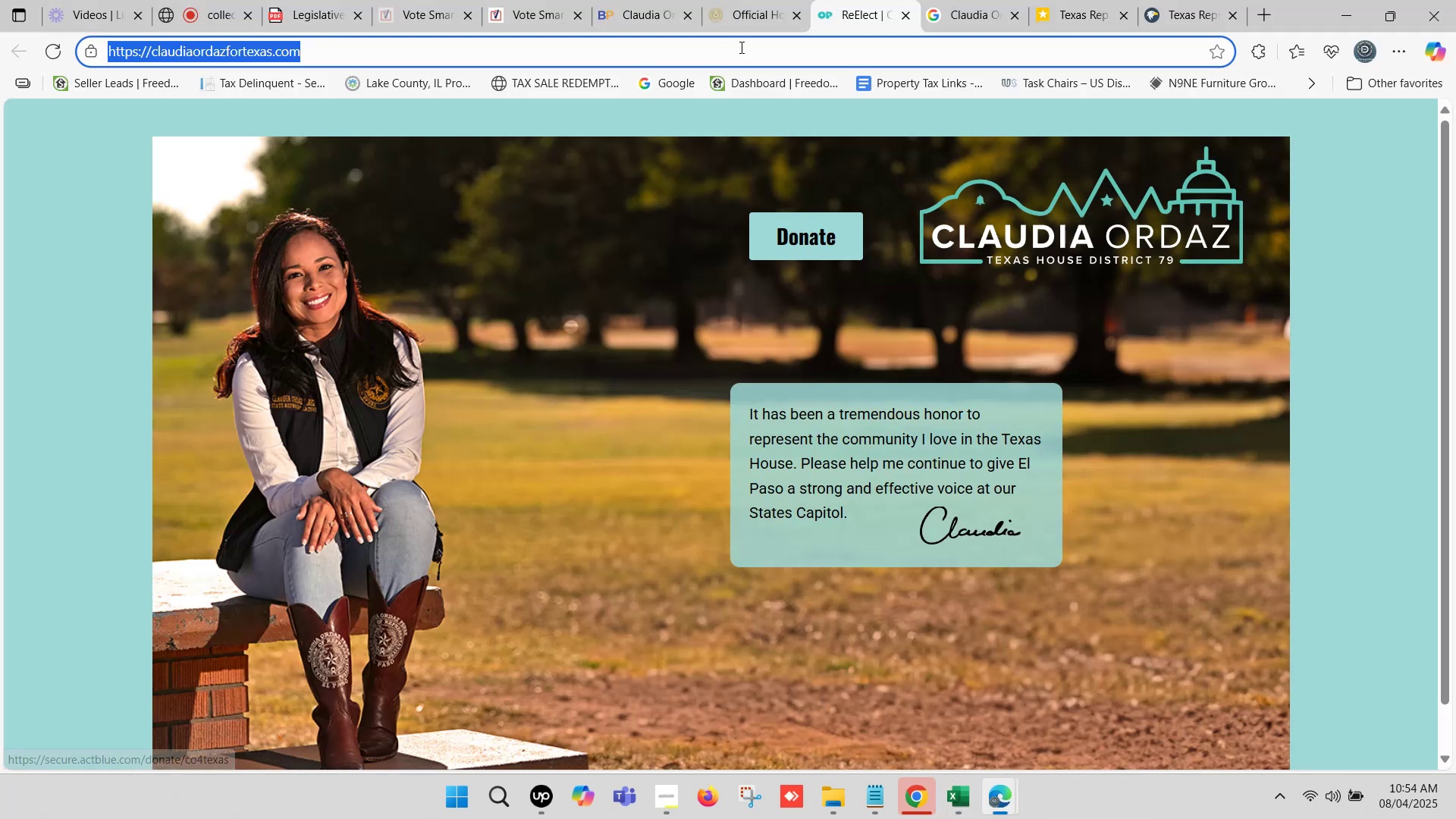 
left_click([730, 0])
 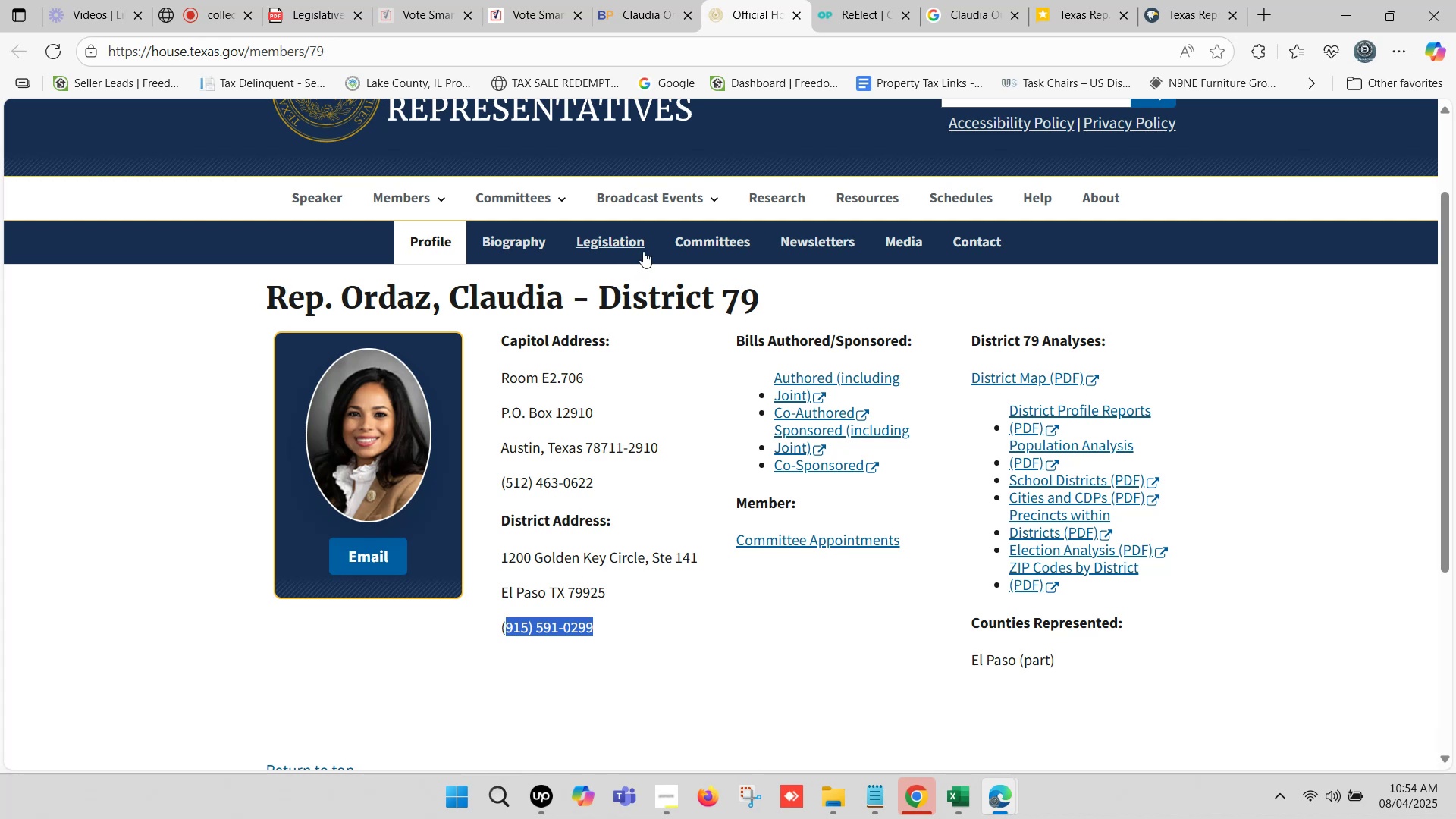 
left_click([714, 245])
 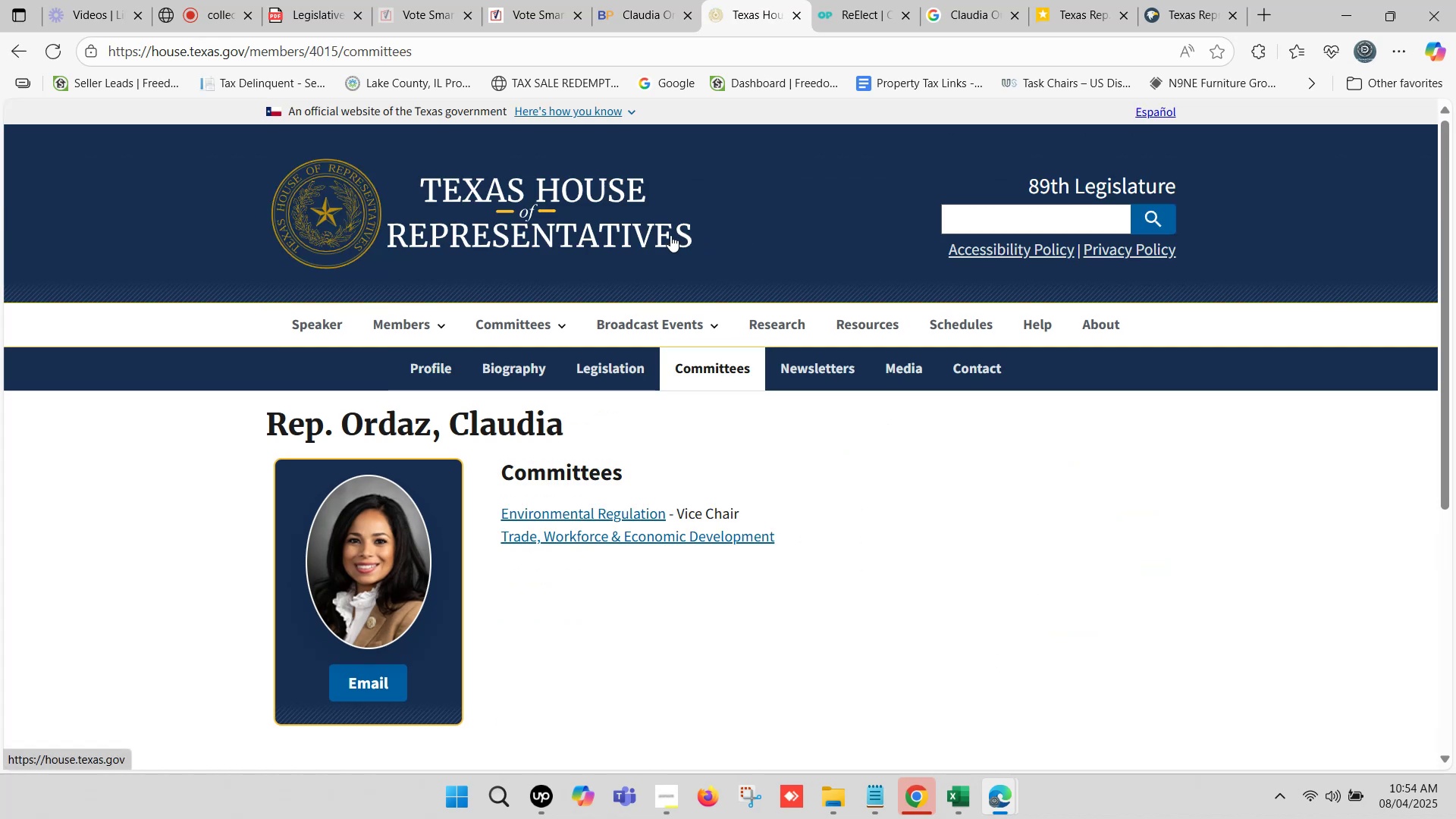 
left_click_drag(start_coordinate=[791, 542], to_coordinate=[504, 518])
 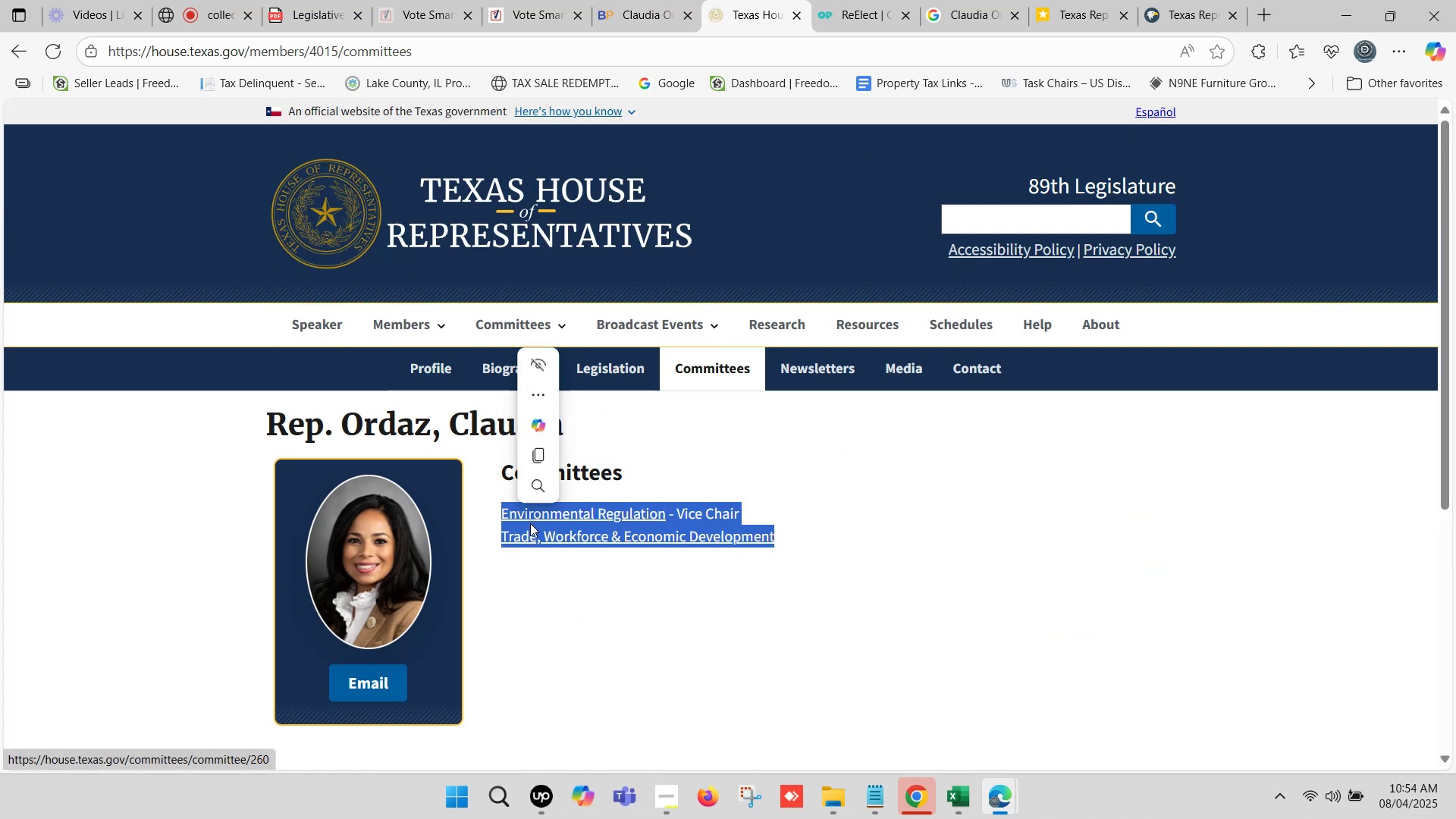 
key(Control+C)
 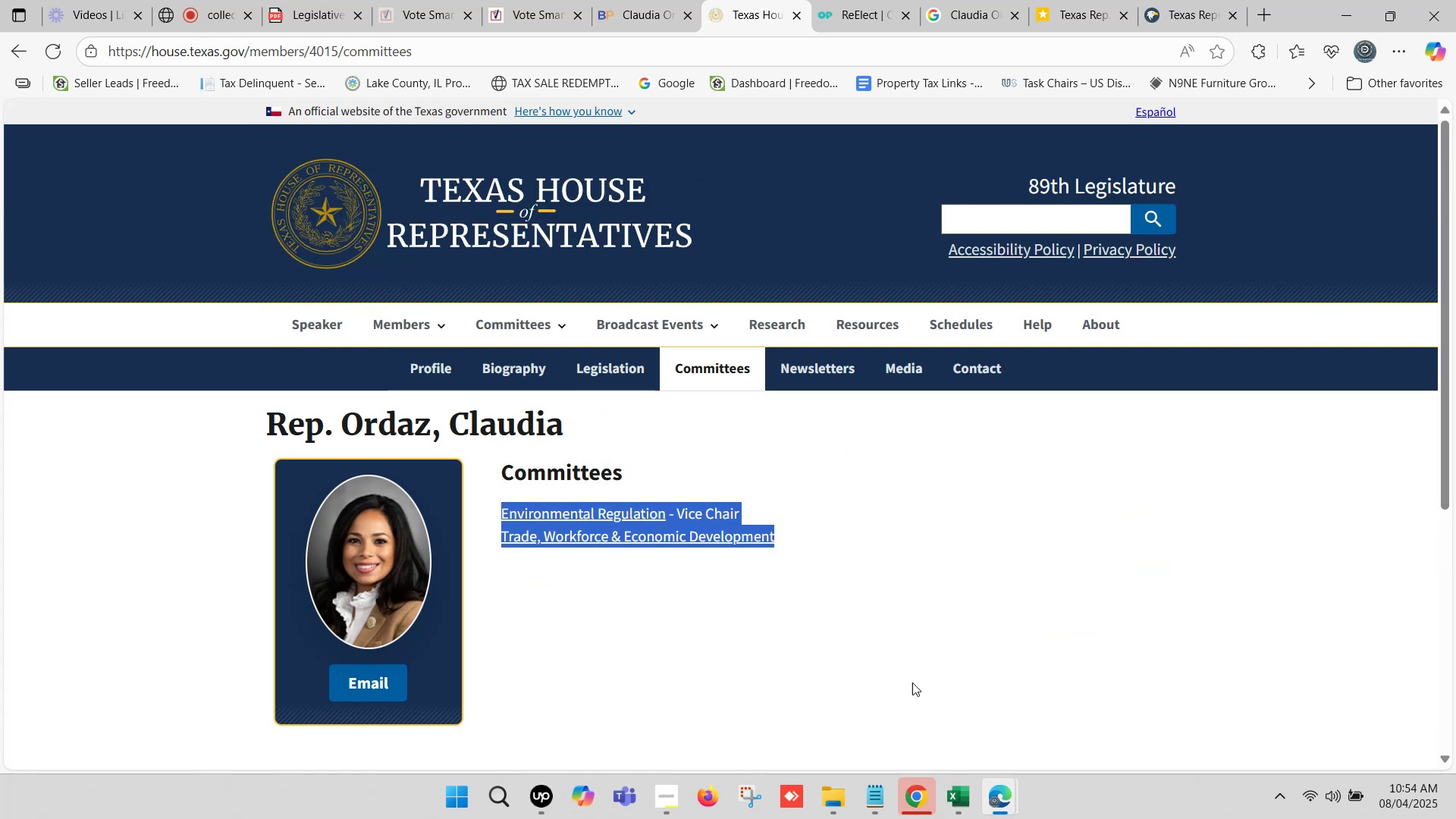 
left_click([965, 795])
 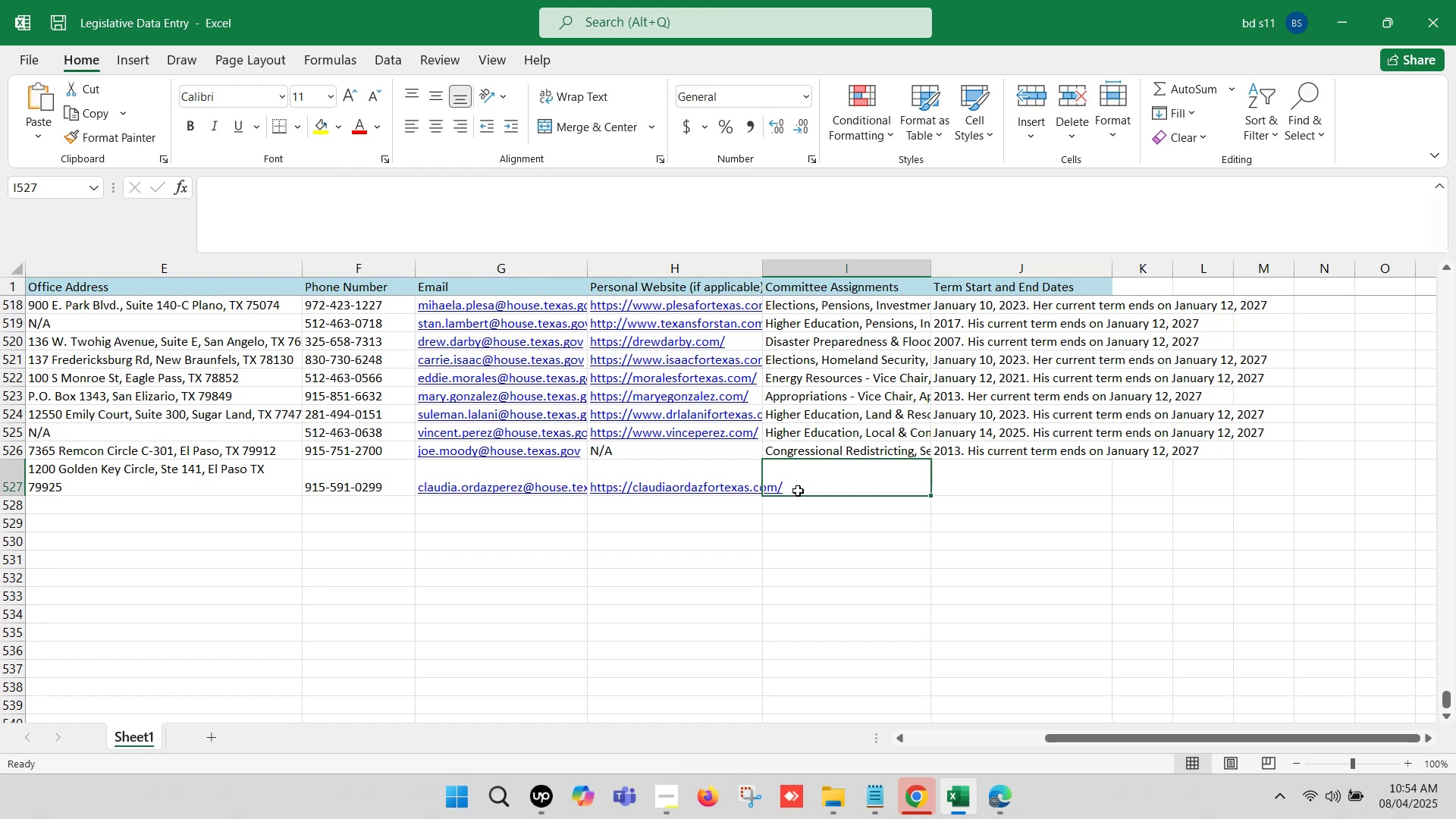 
double_click([798, 488])
 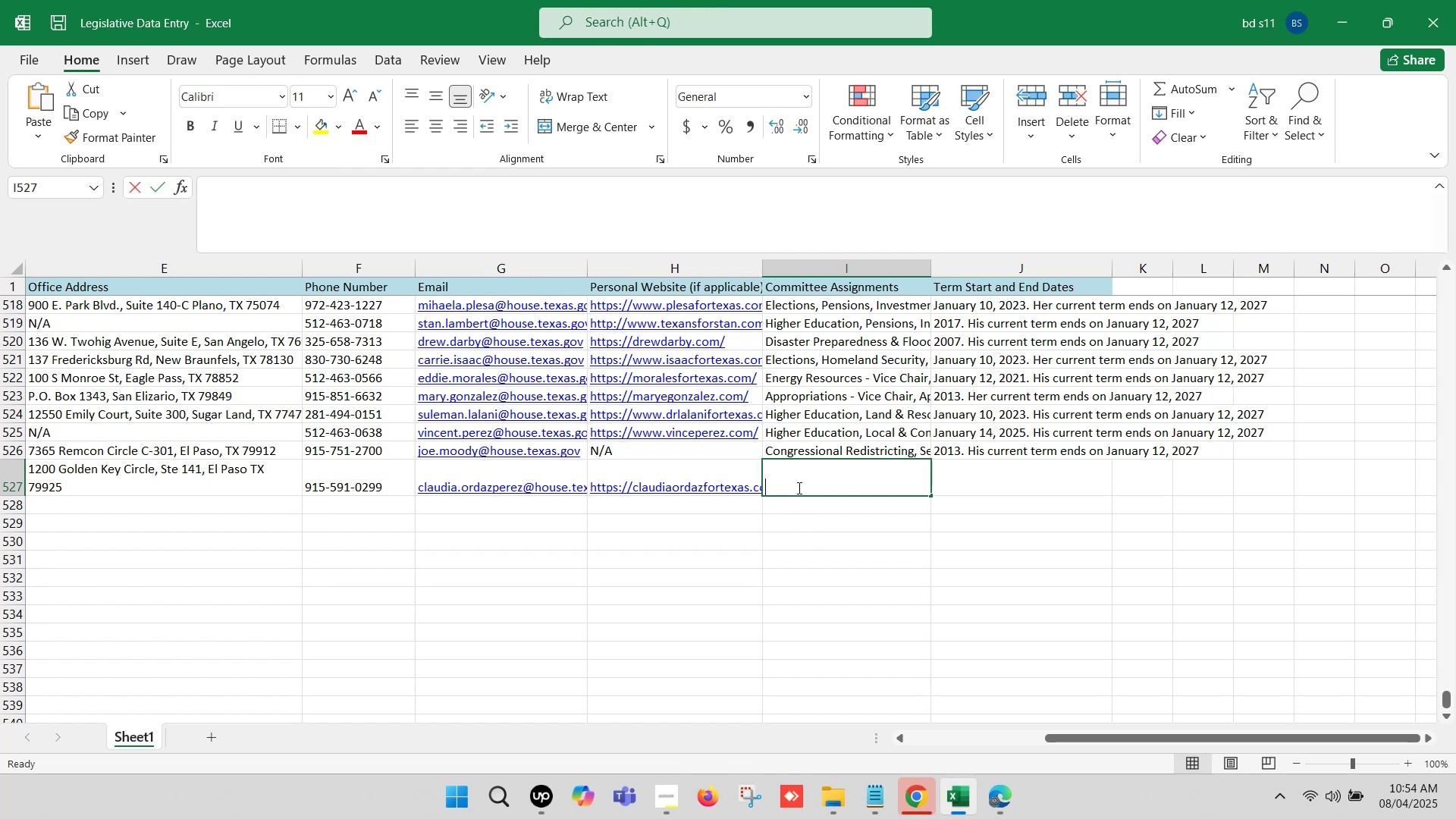 
key(Control+ControlLeft)
 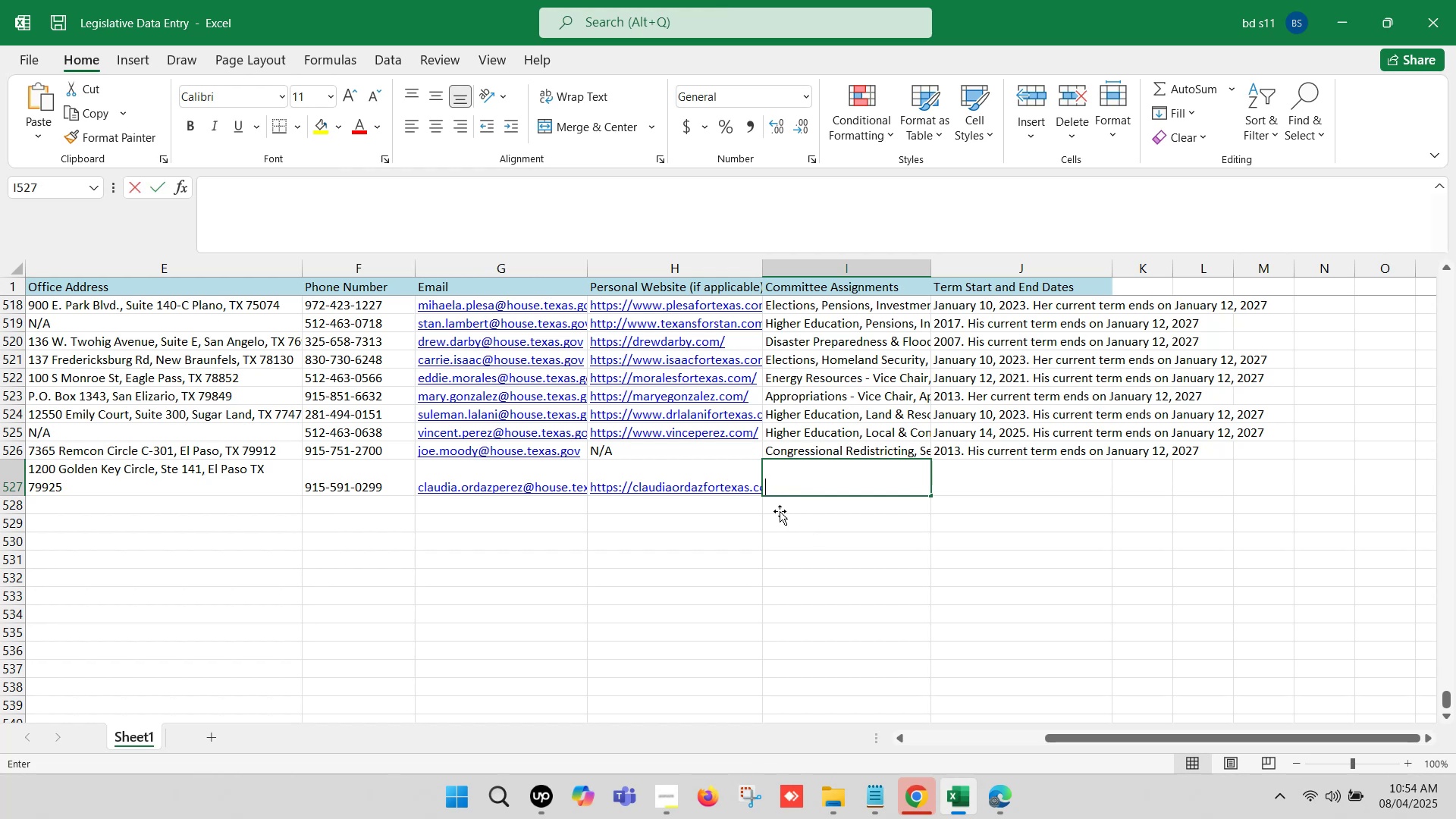 
key(Control+V)
 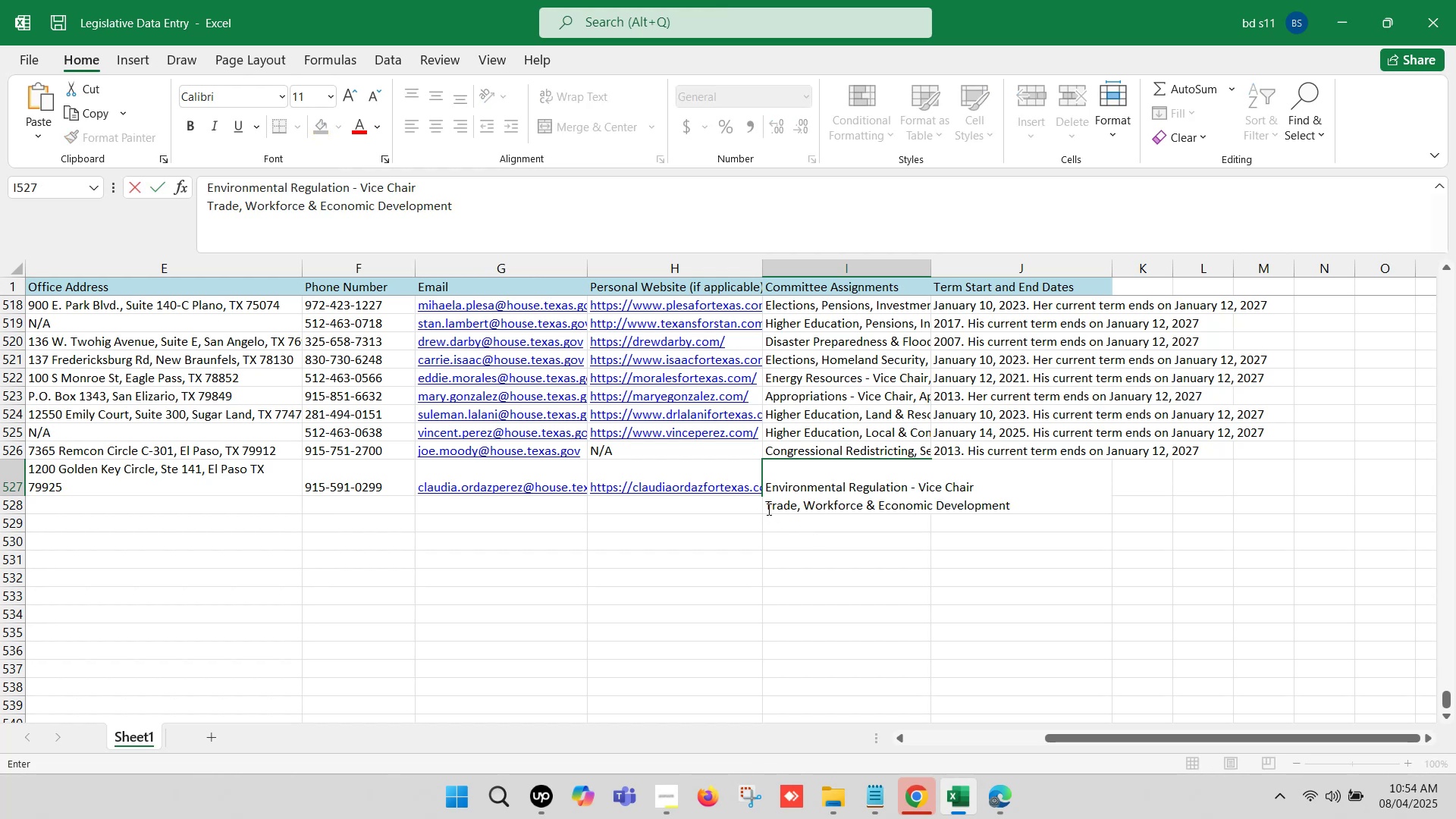 
left_click([767, 507])
 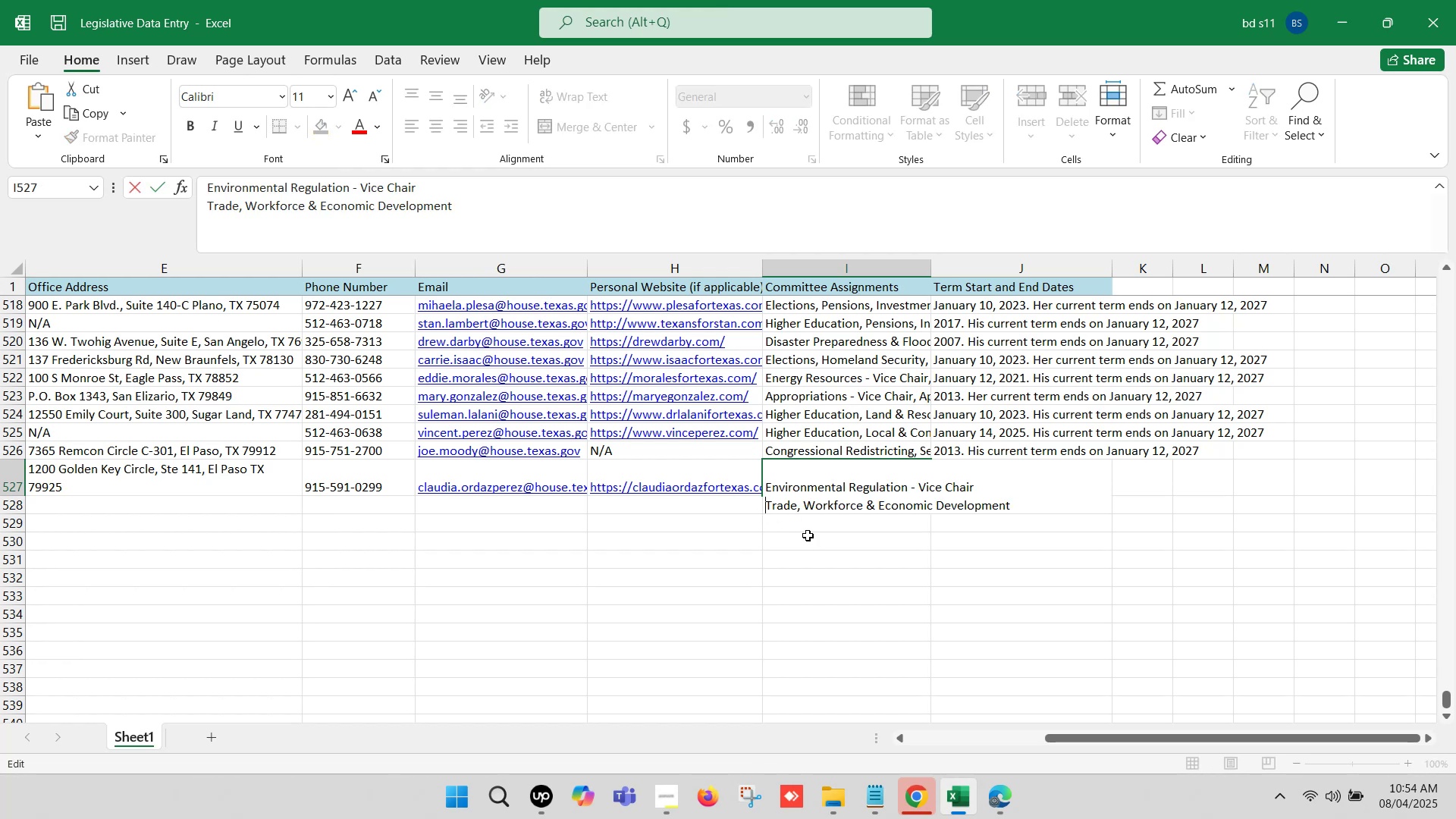 
key(Backspace)
 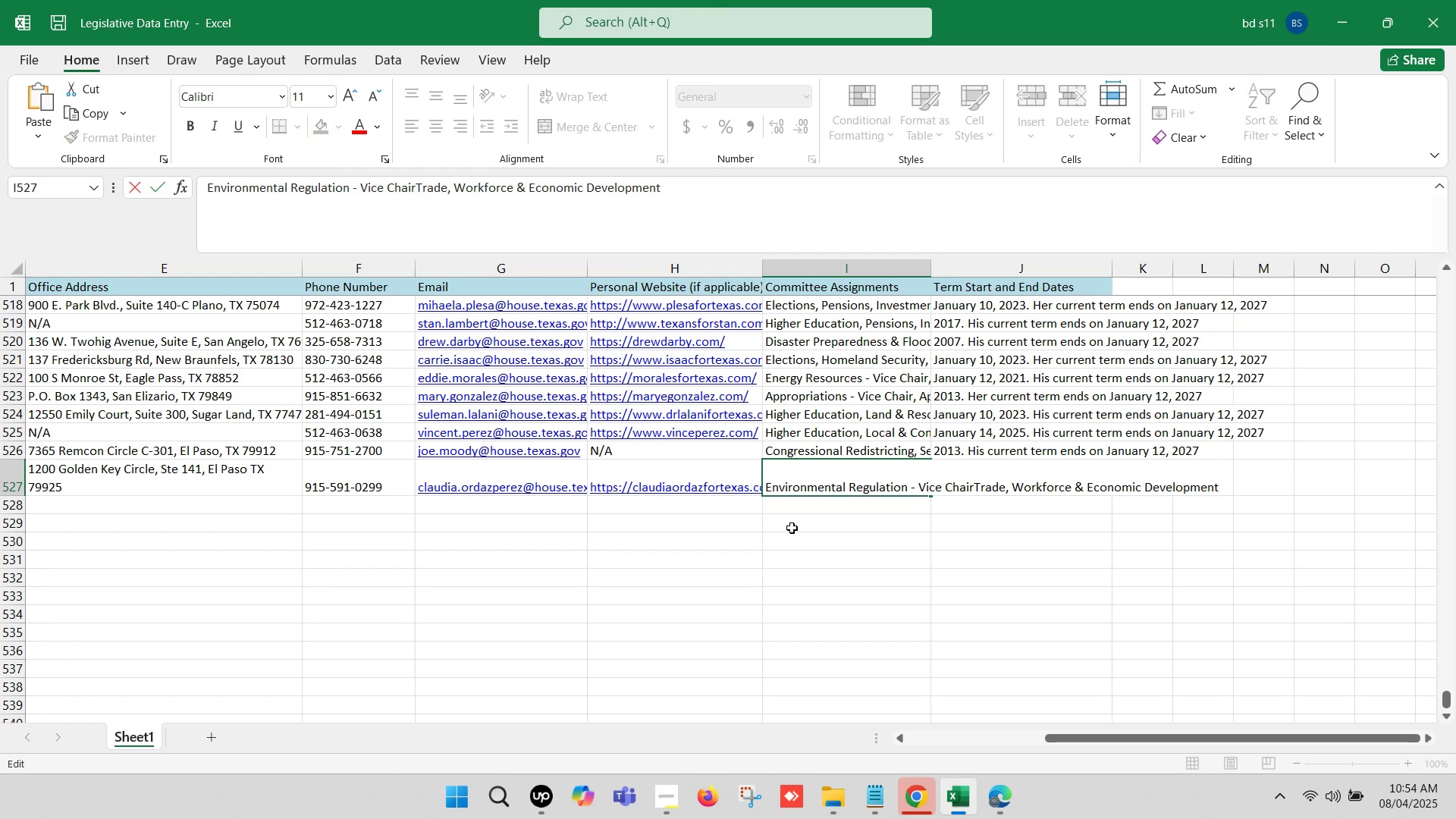 
key(Comma)
 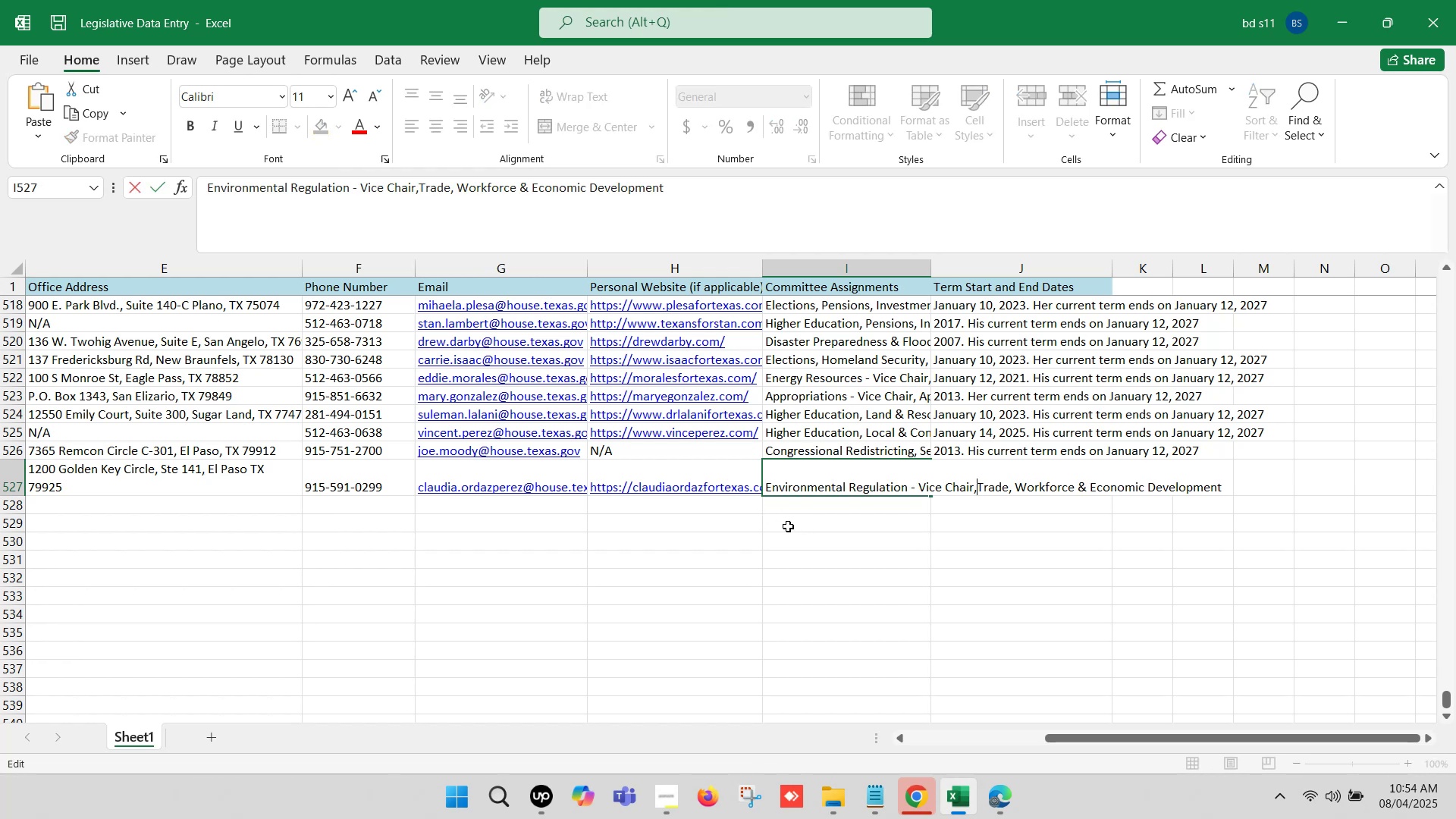 
key(Space)
 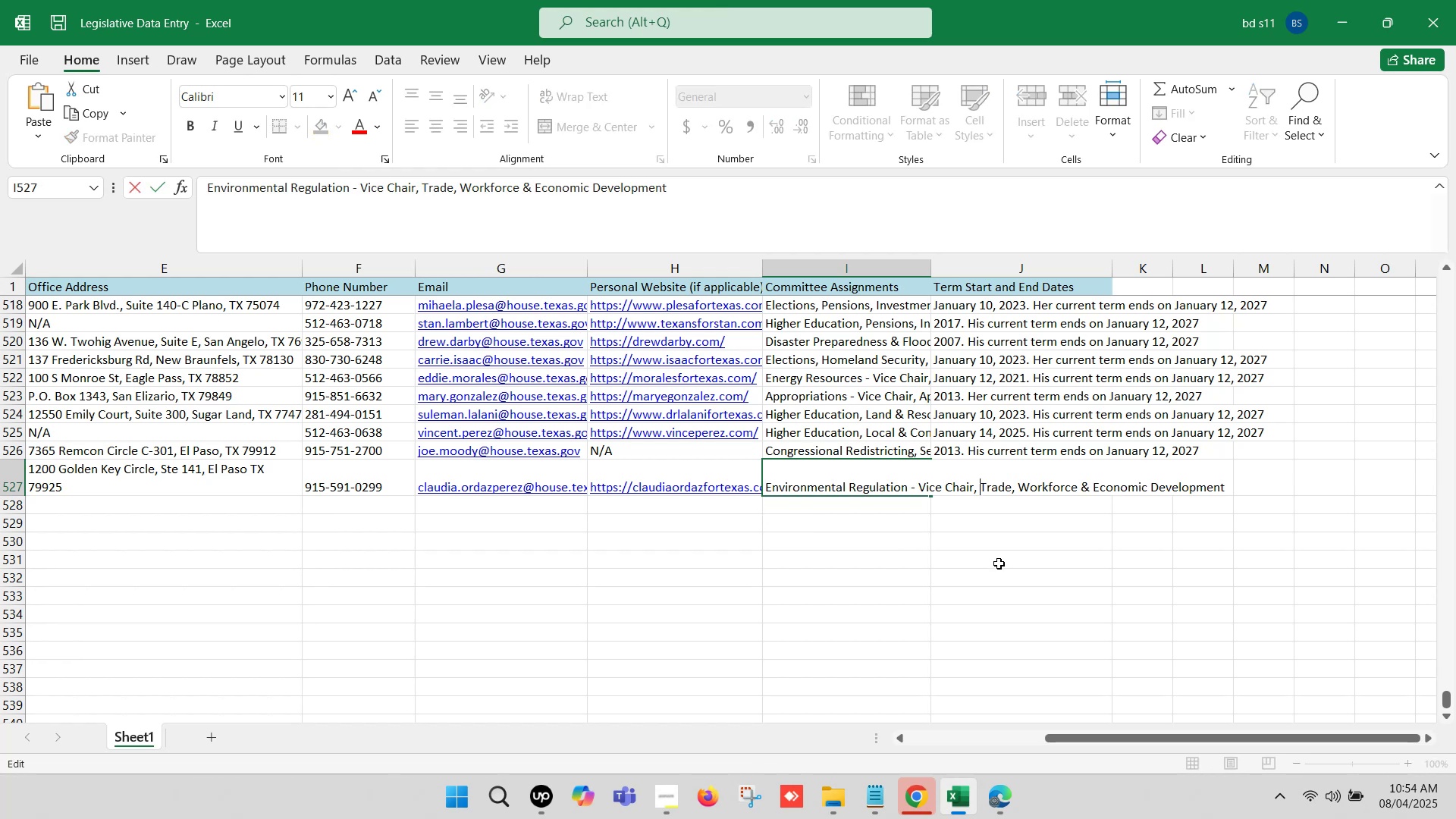 
left_click([945, 573])
 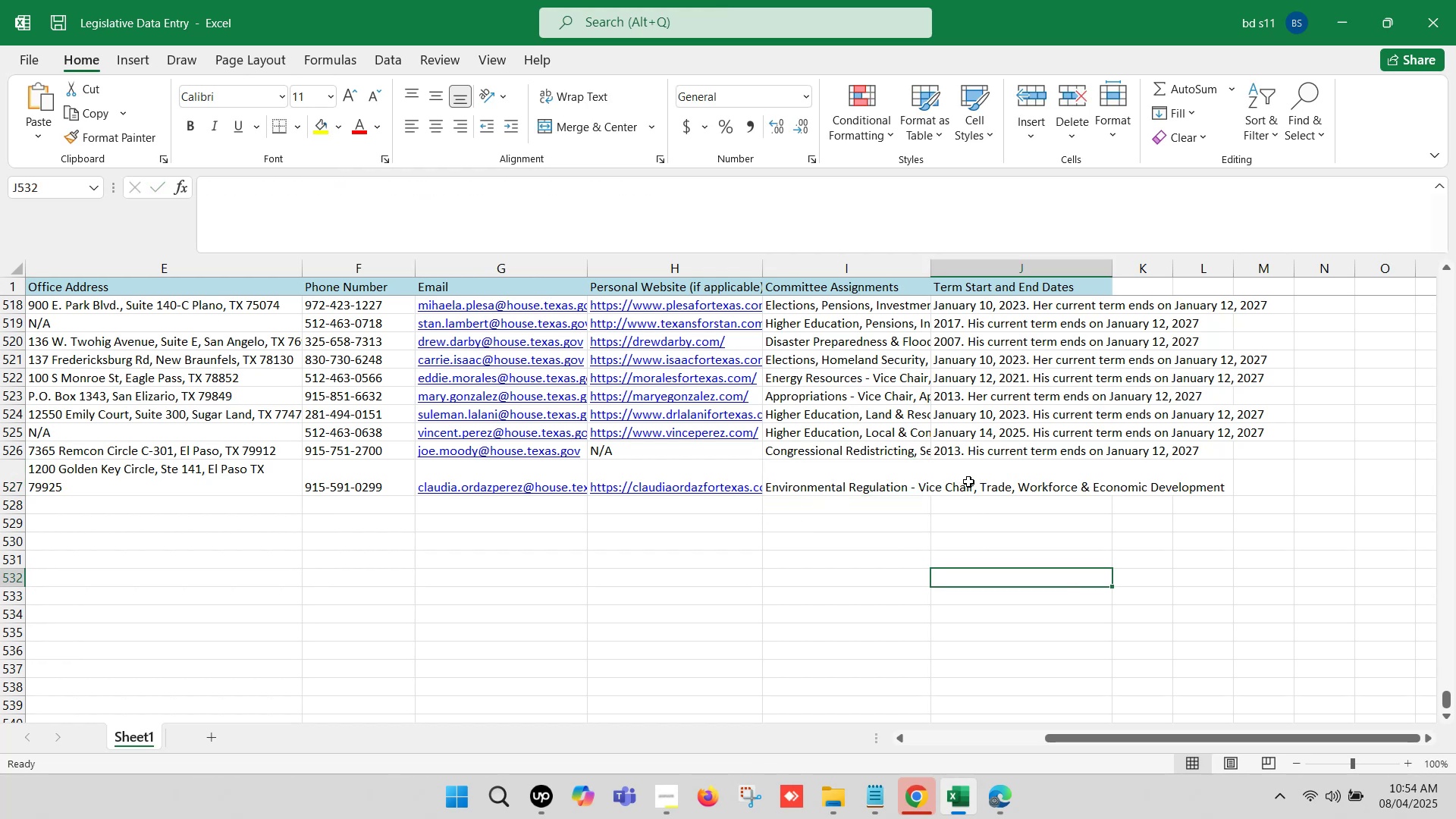 
left_click([968, 475])
 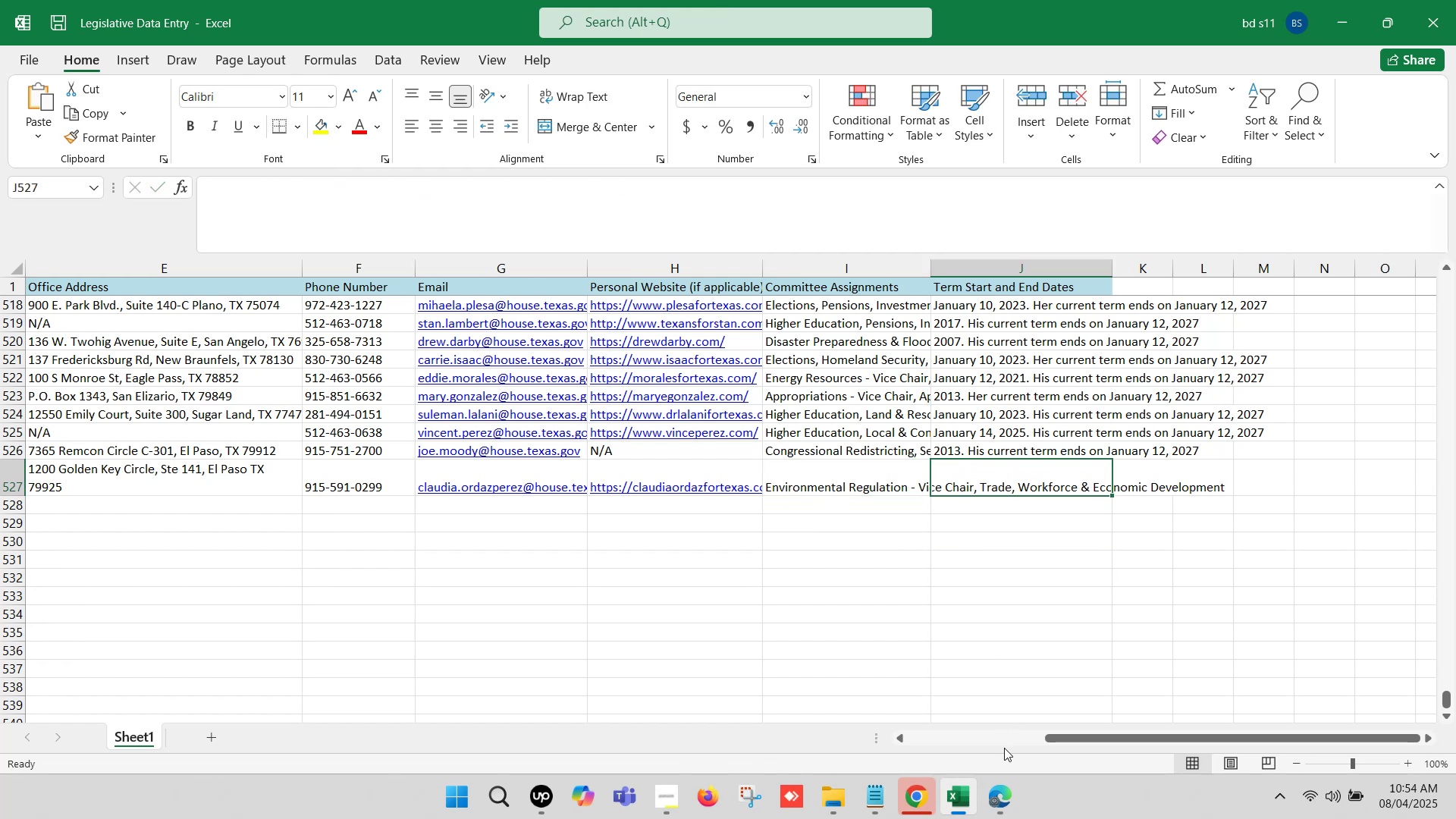 
left_click([1010, 792])
 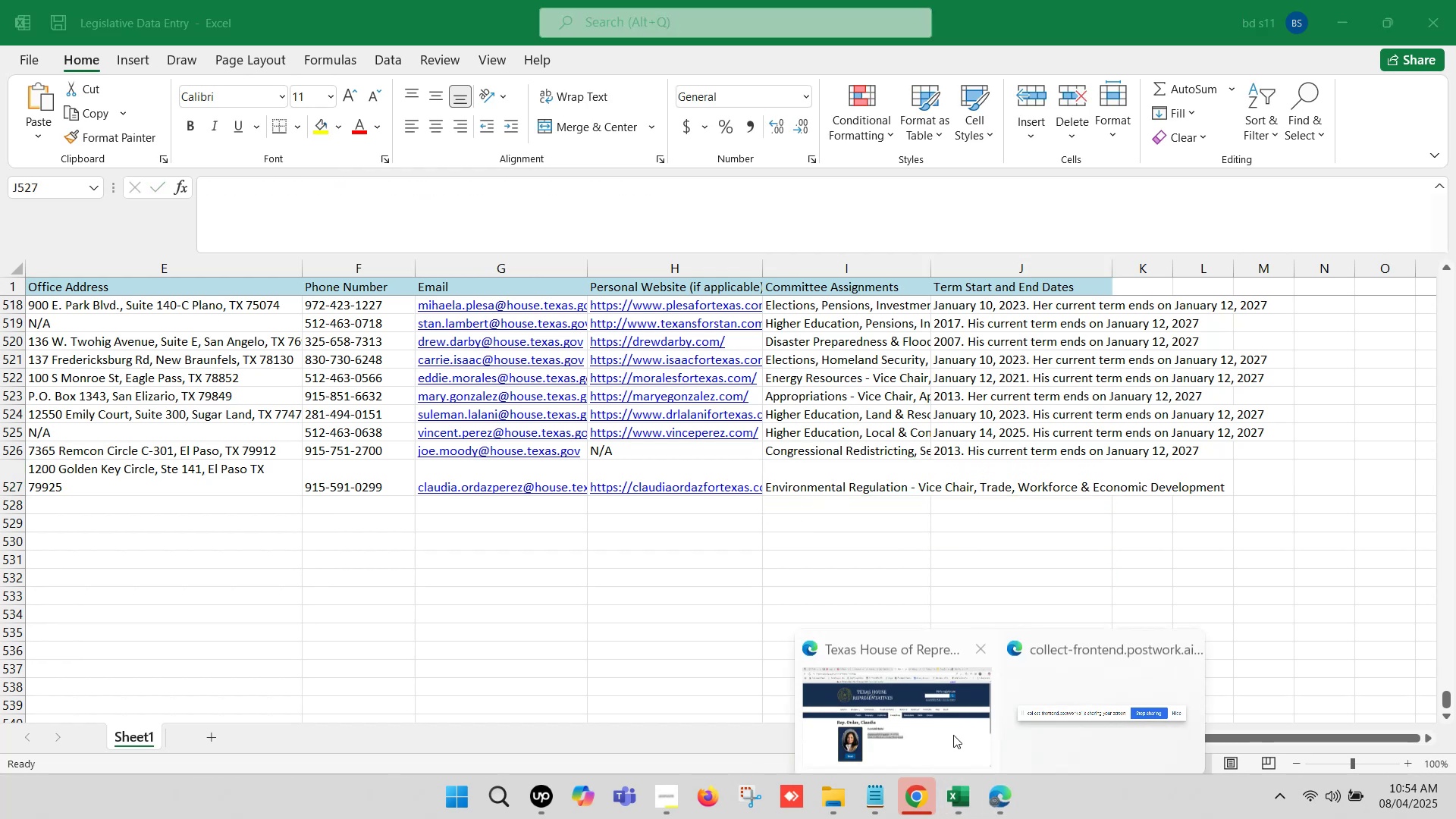 
left_click([924, 720])
 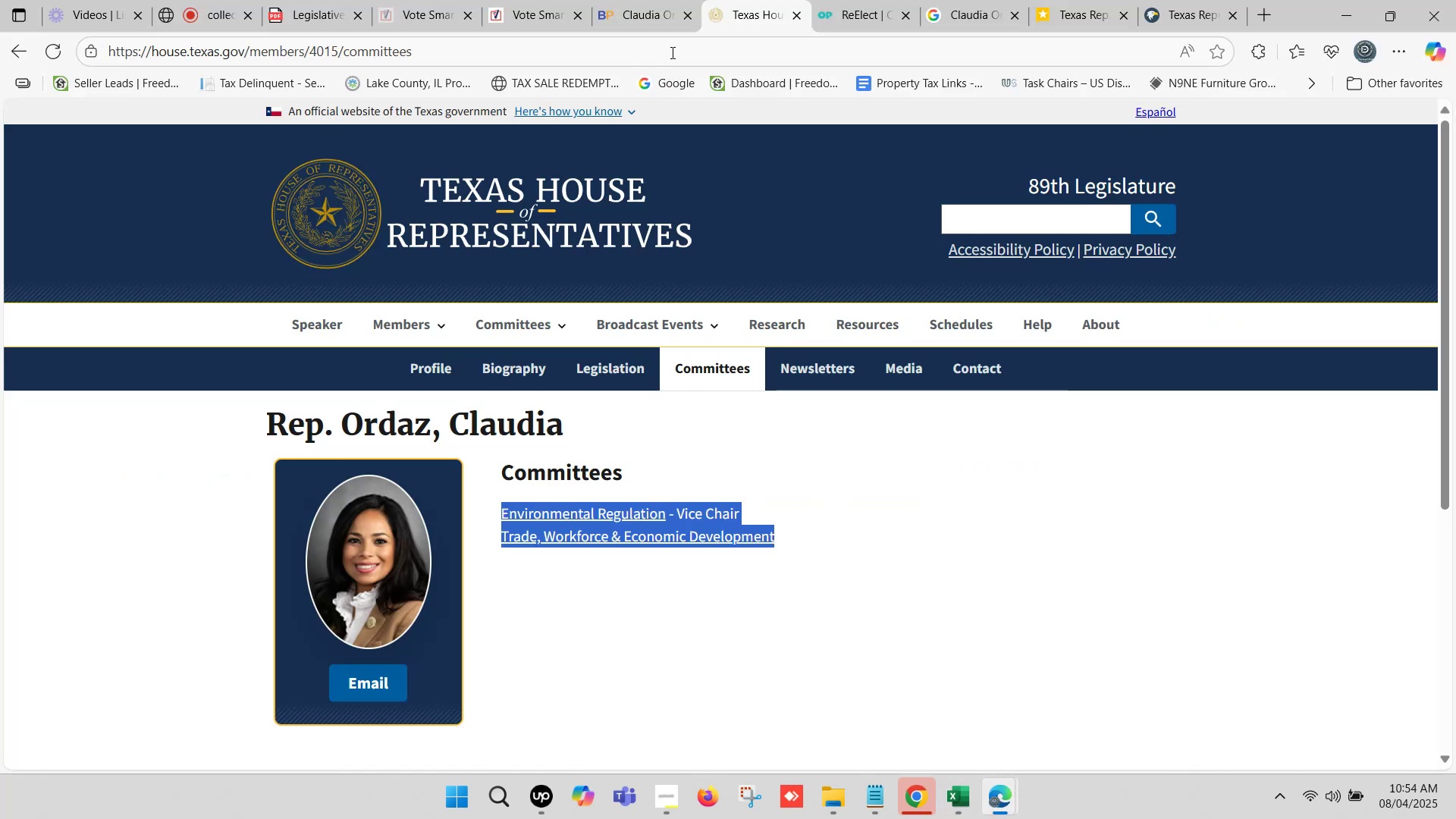 
left_click([648, 0])
 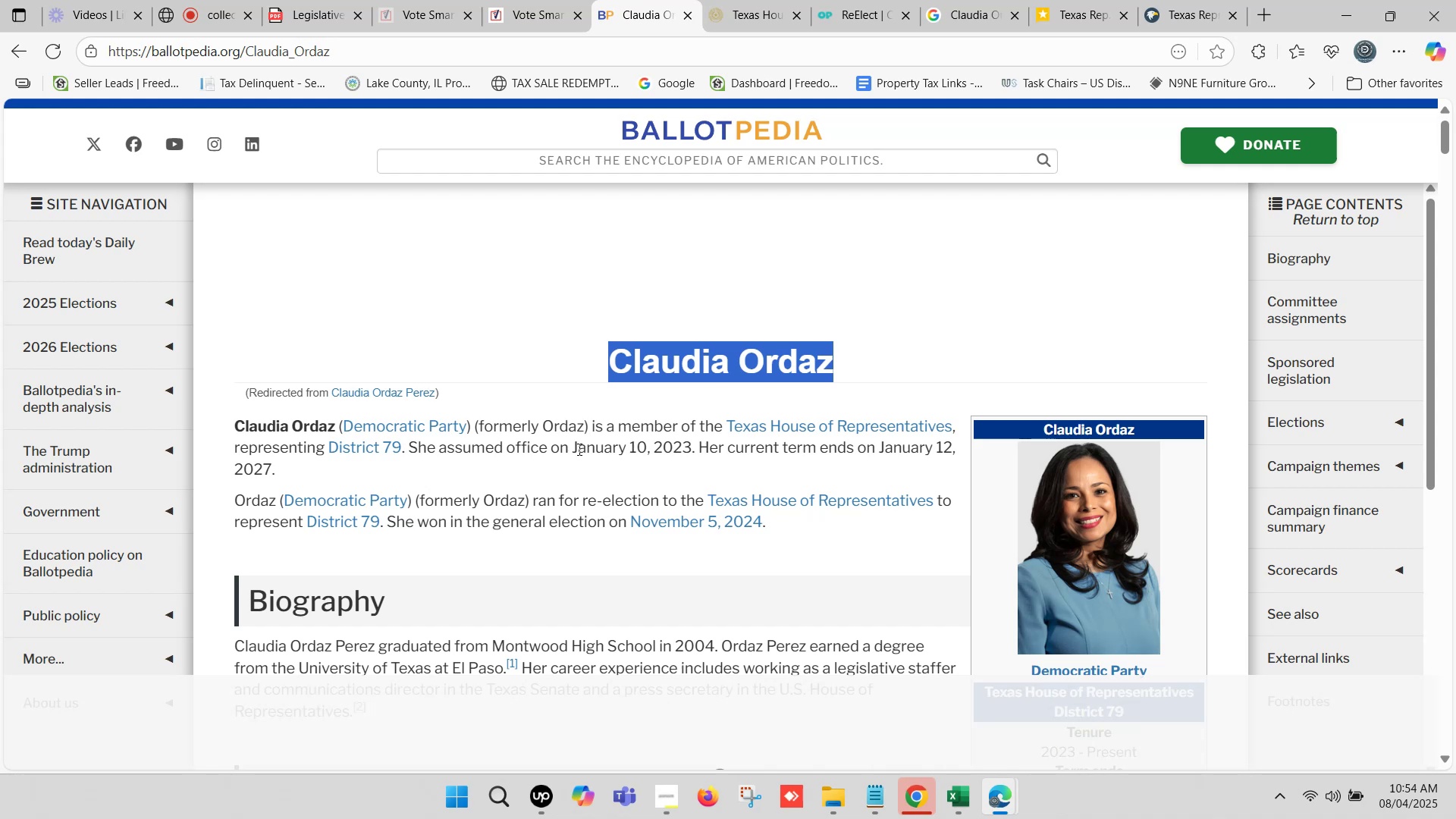 
left_click_drag(start_coordinate=[573, 448], to_coordinate=[271, 469])
 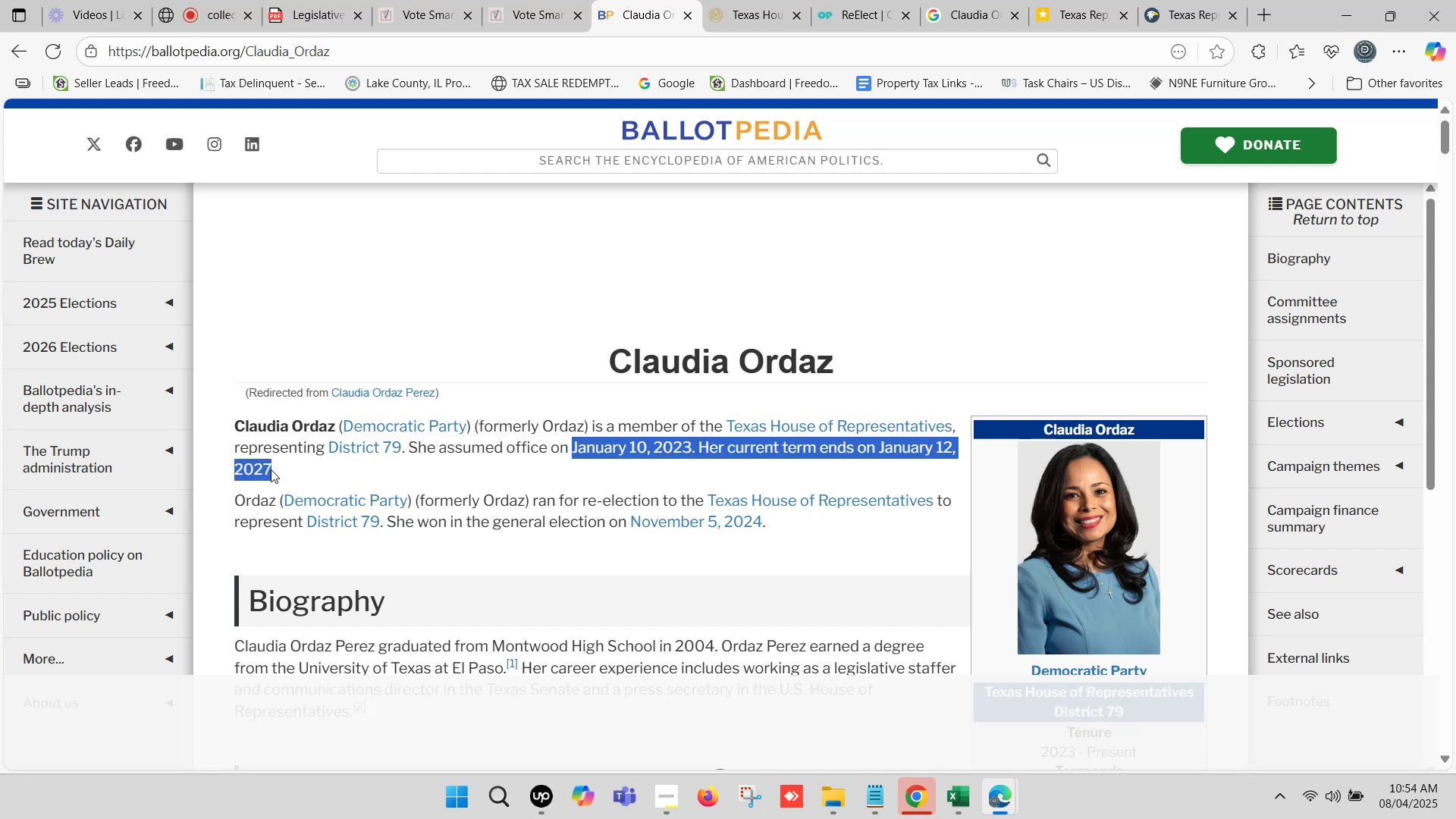 
key(Control+C)
 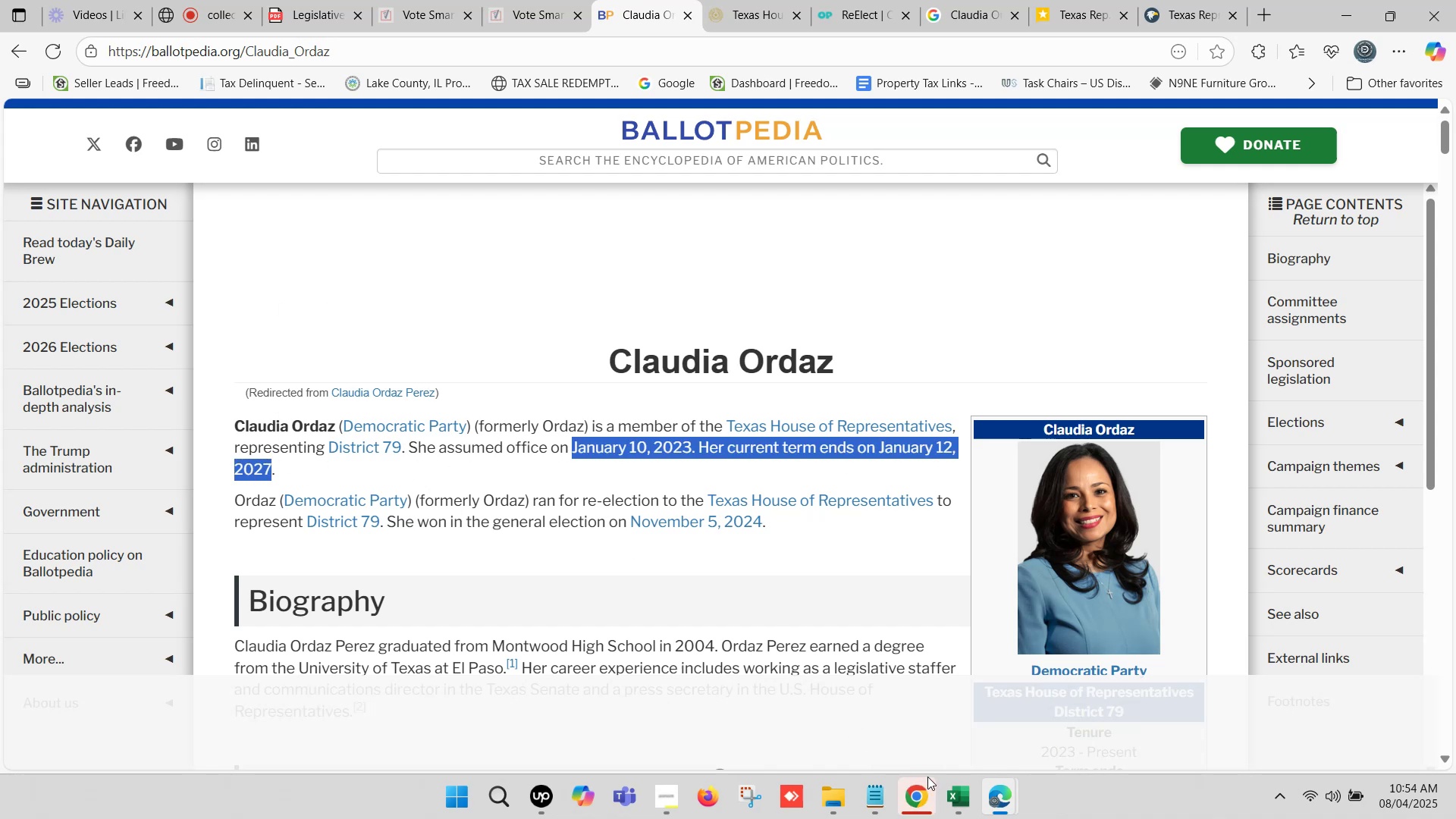 
left_click([956, 786])
 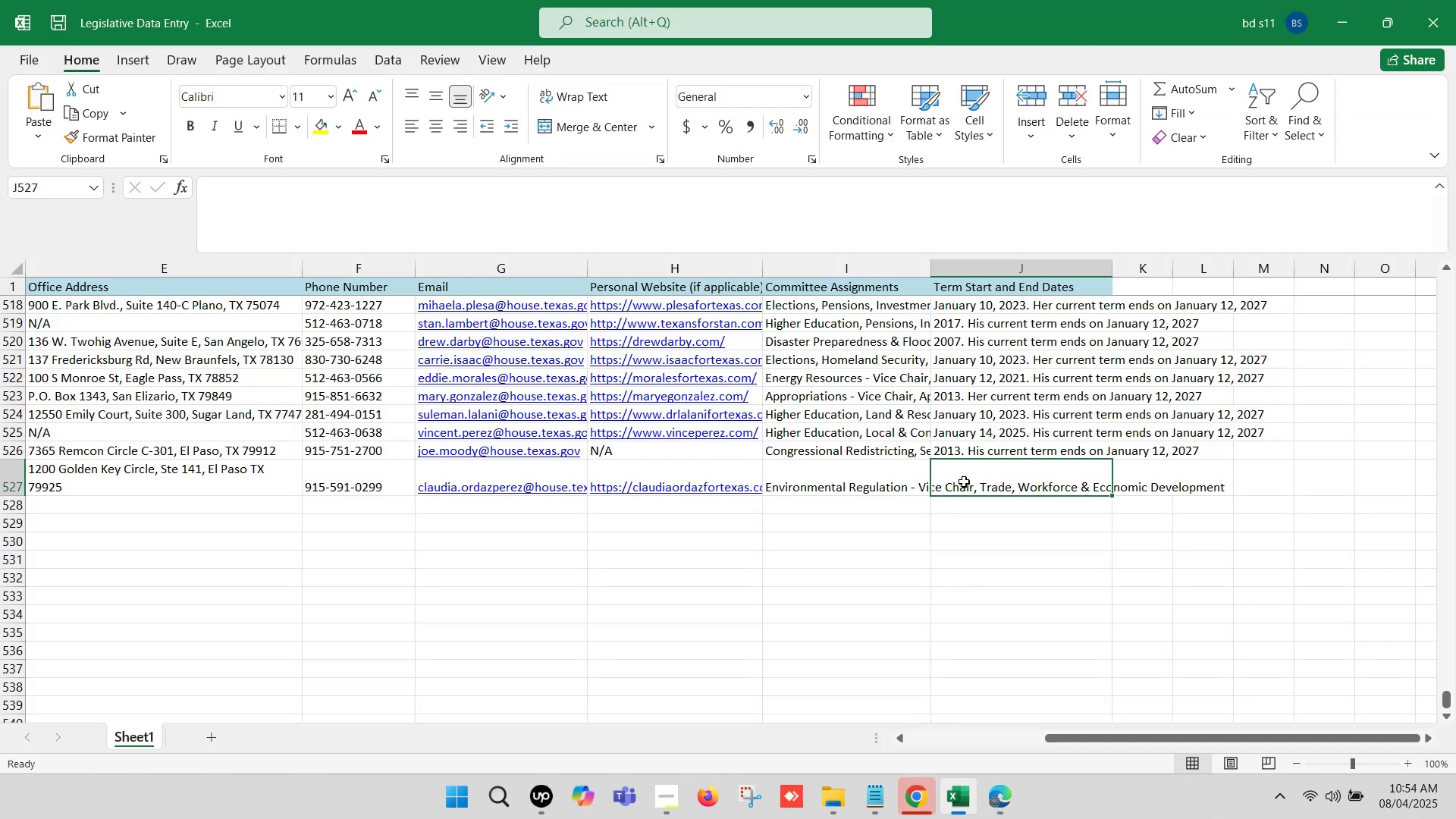 
double_click([964, 481])
 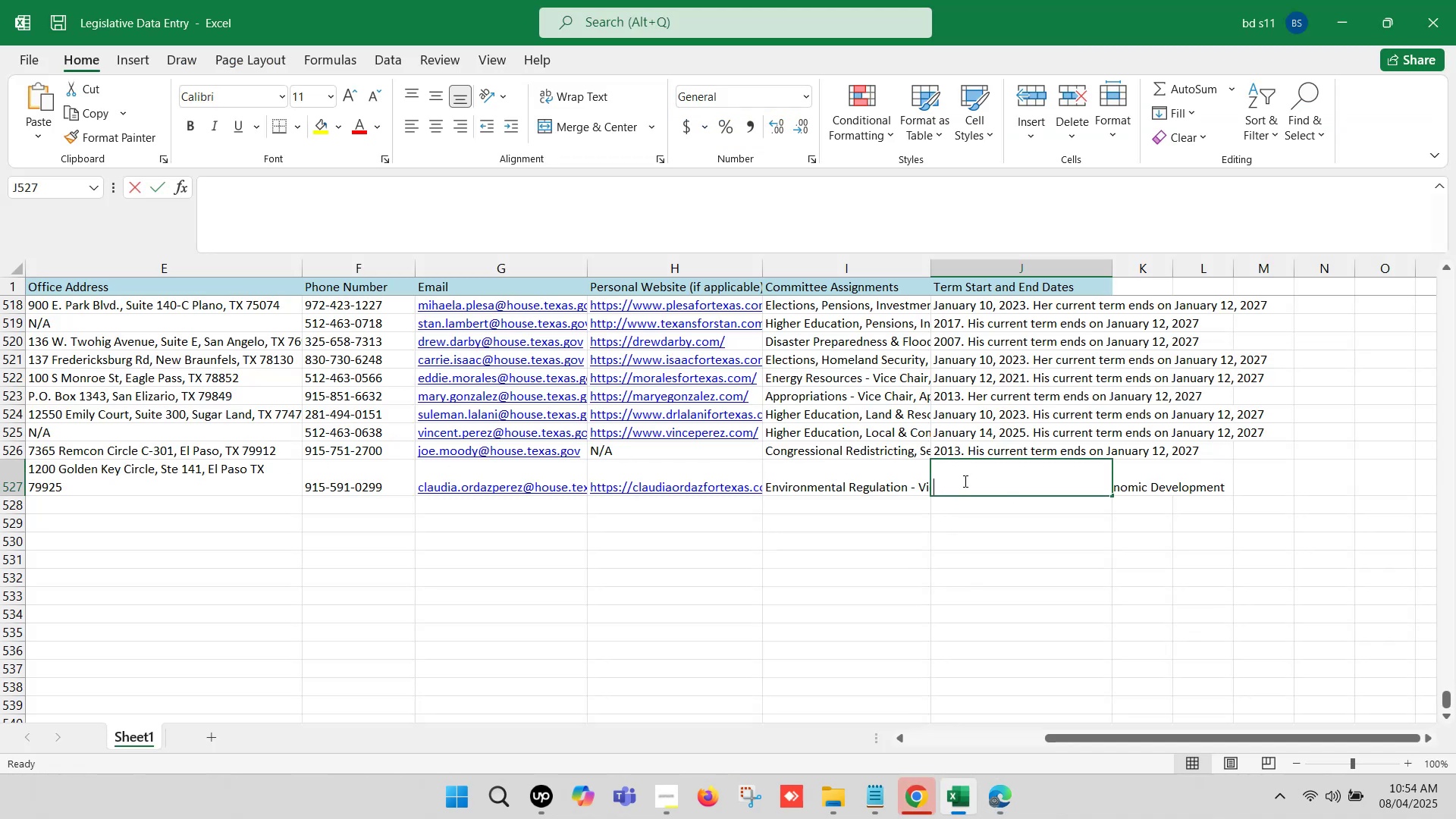 
key(Control+ControlLeft)
 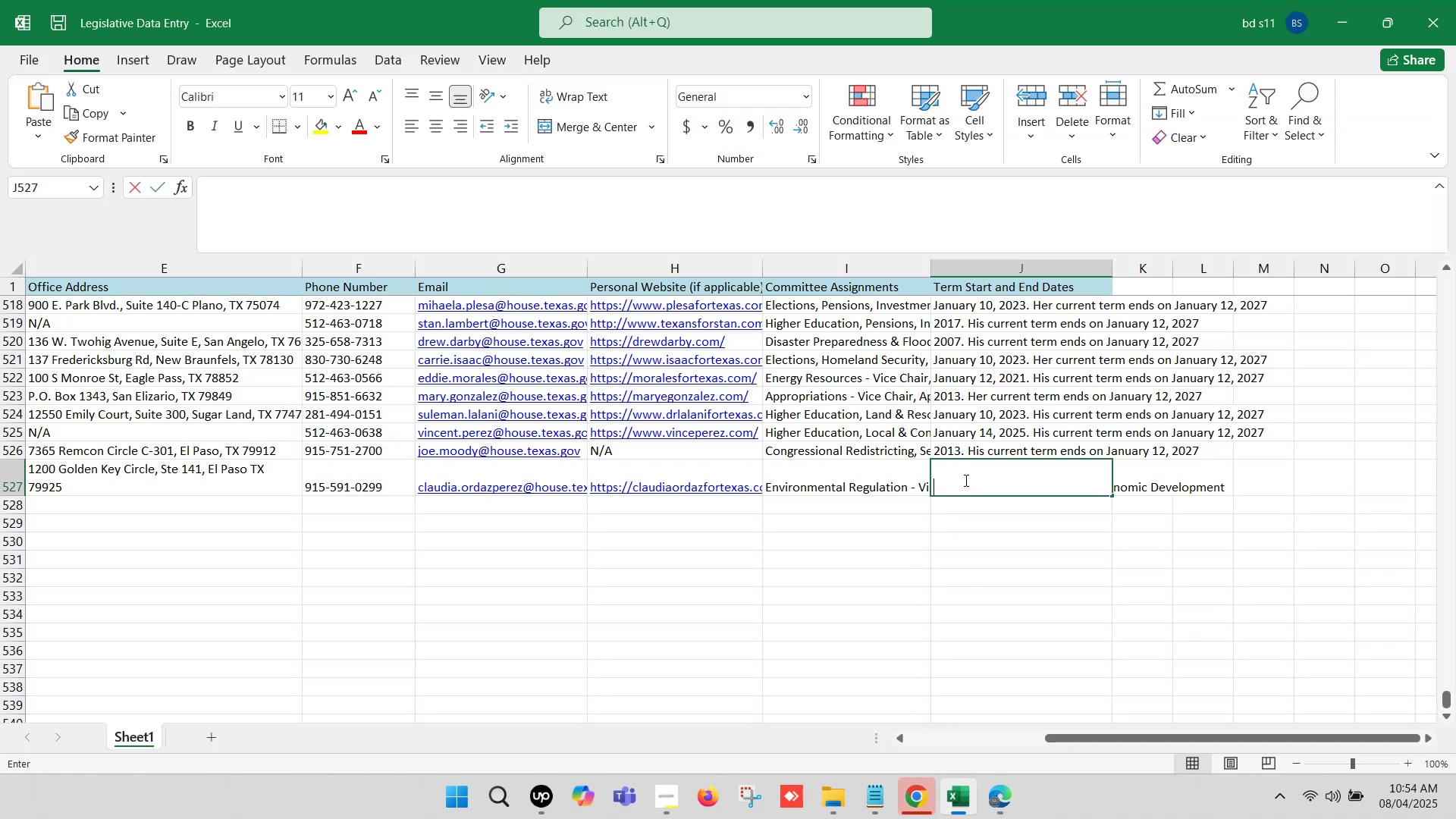 
key(Control+V)
 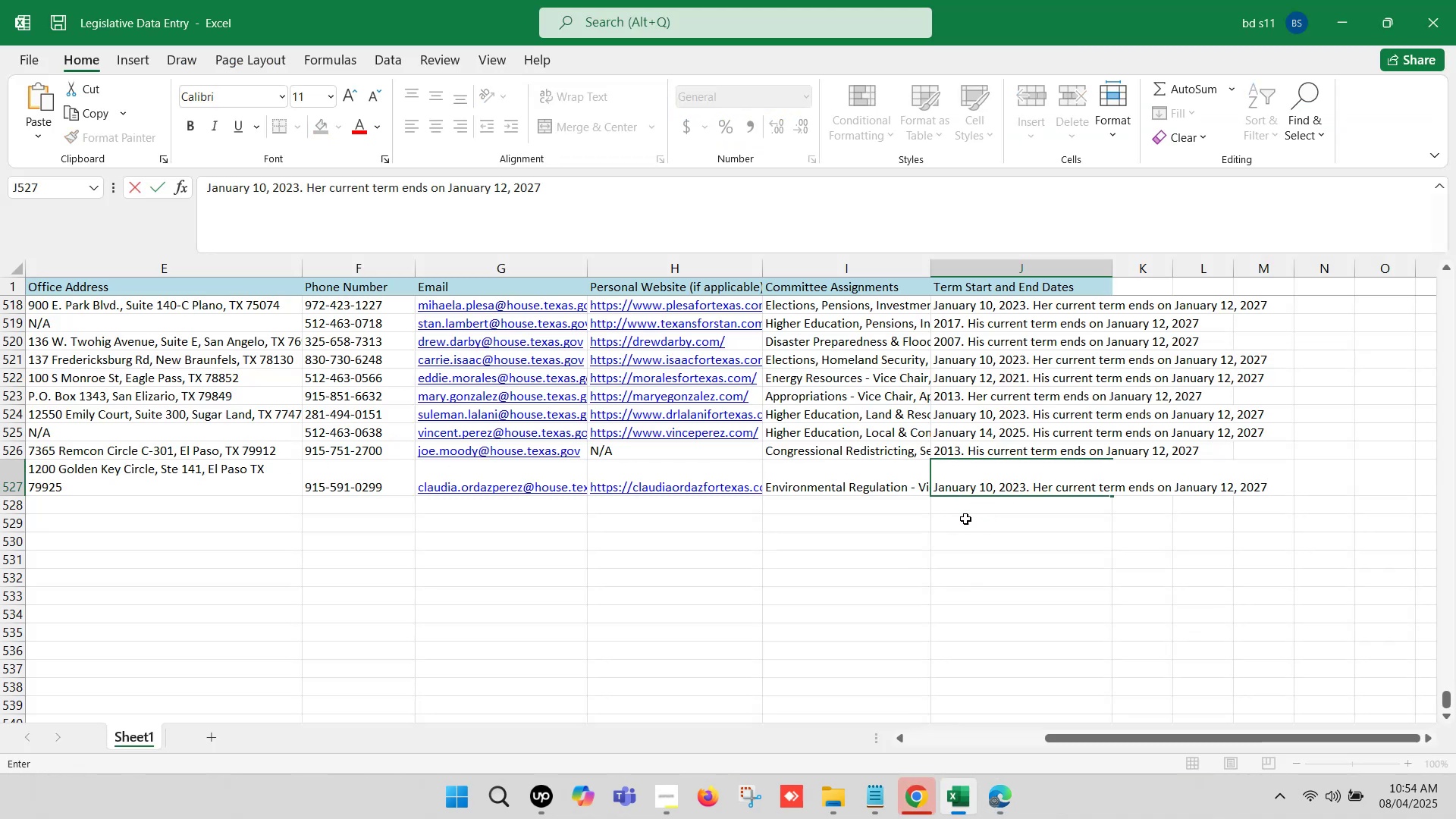 
left_click([954, 552])
 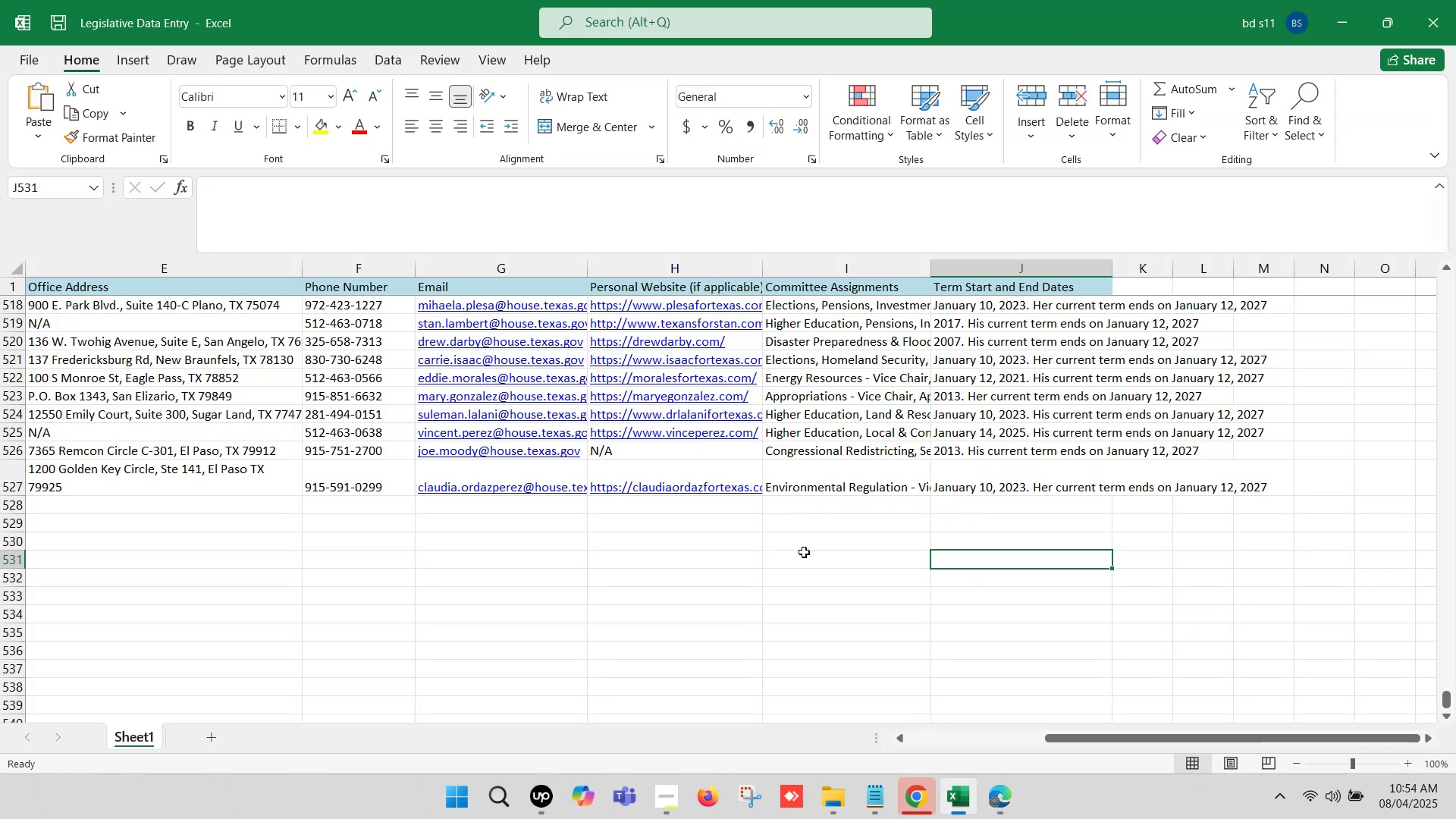 
left_click([786, 557])
 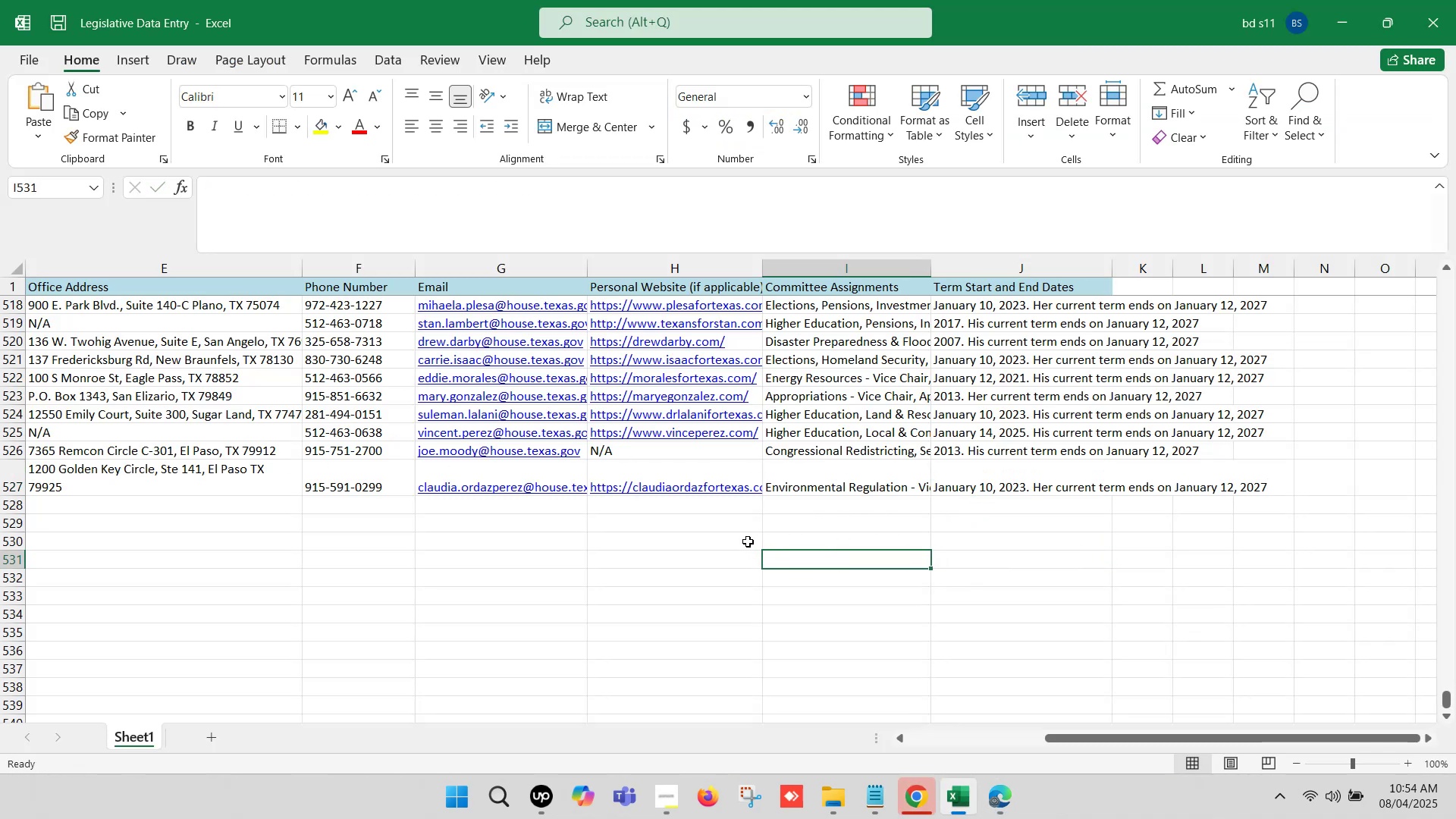 
key(ArrowLeft)
 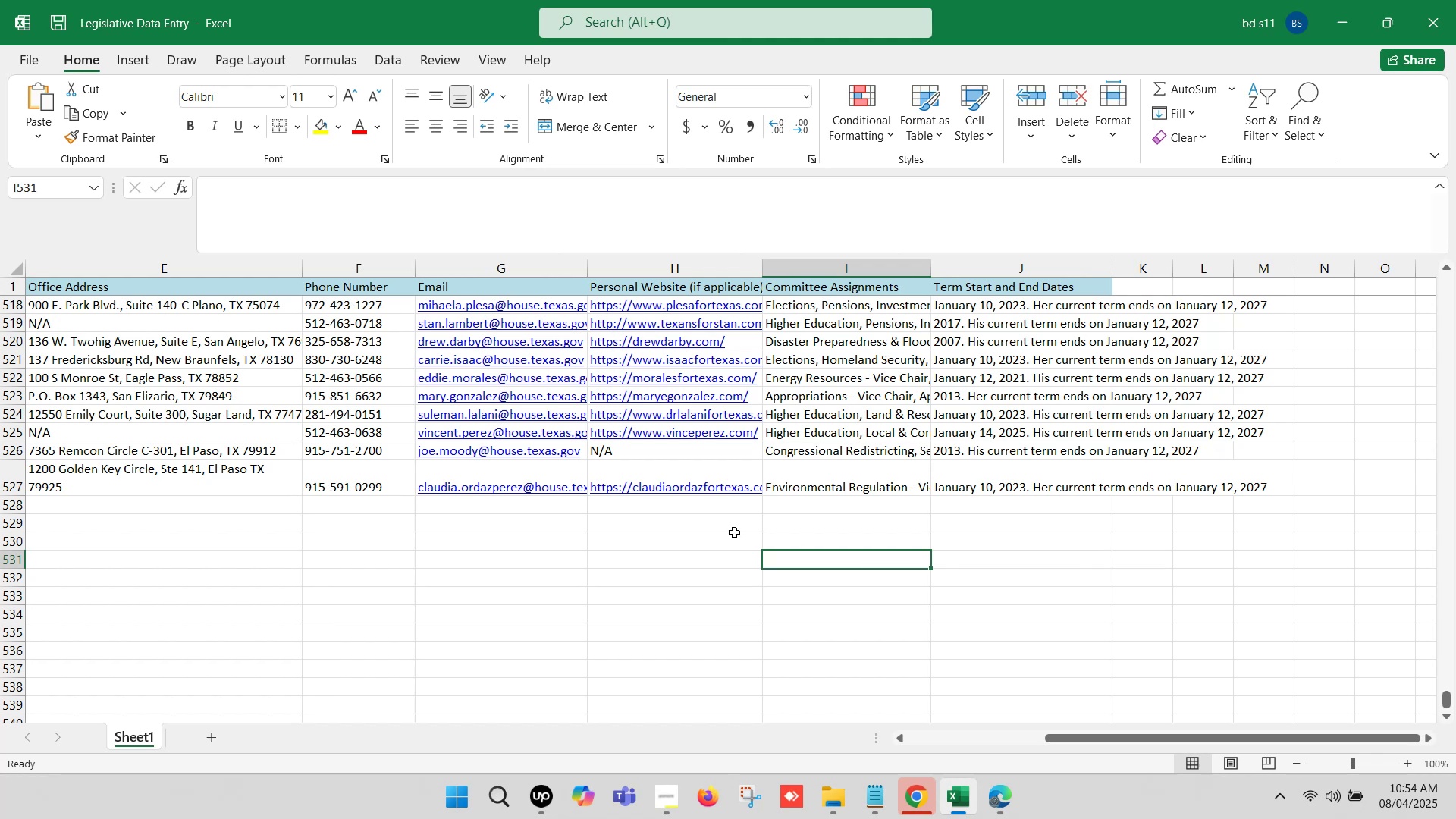 
key(ArrowLeft)
 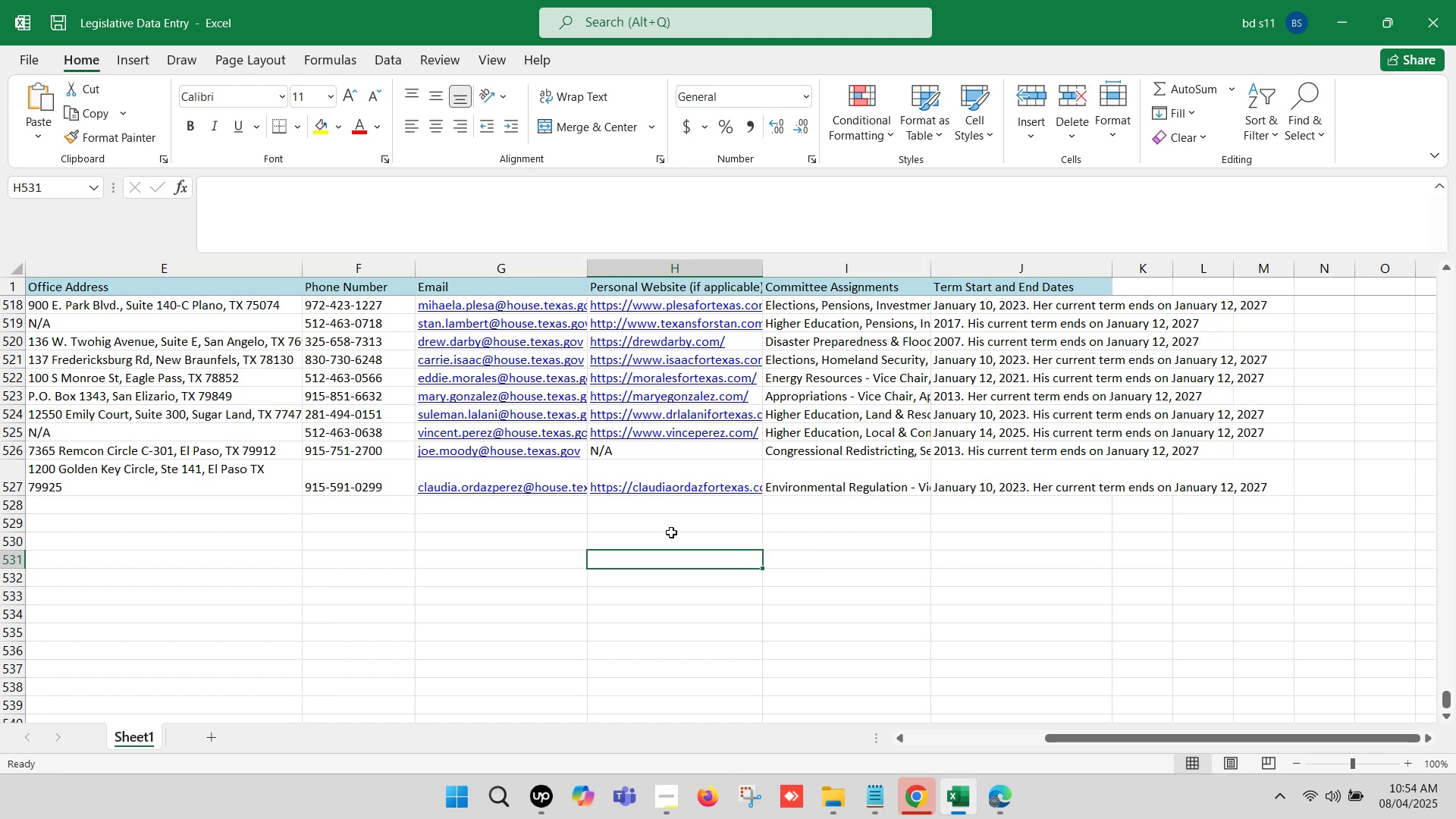 
key(ArrowLeft)
 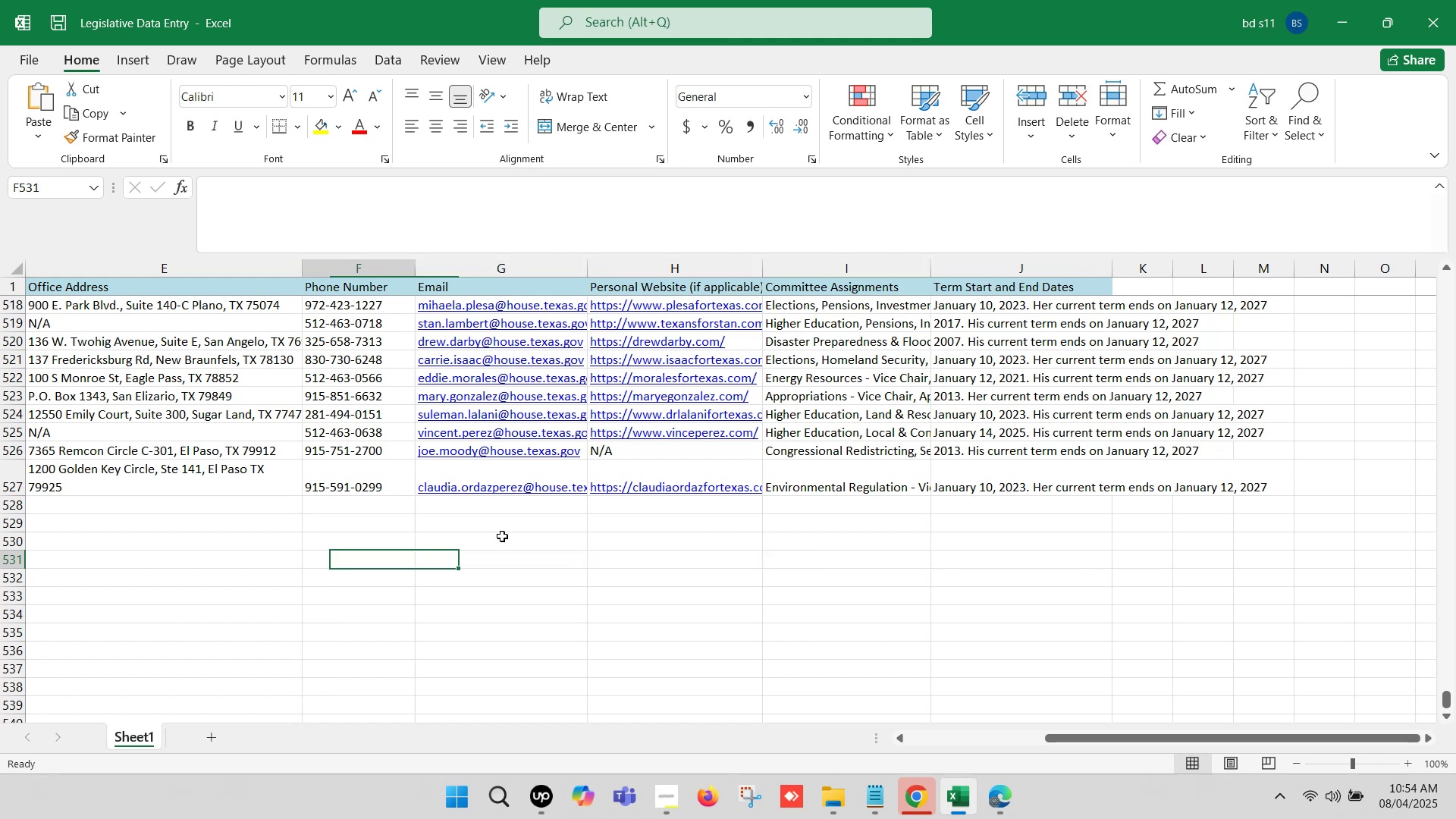 
key(ArrowLeft)
 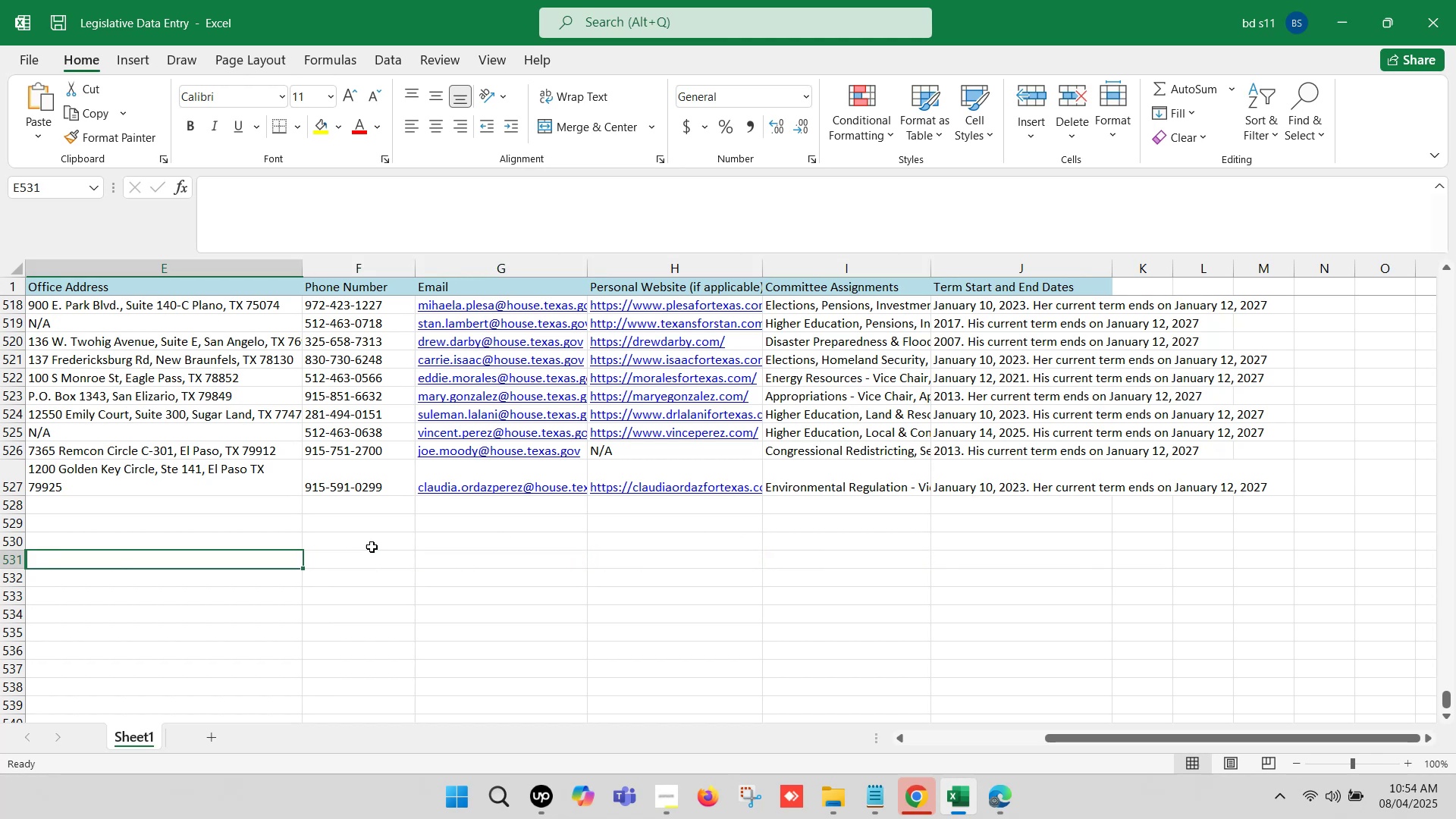 
key(ArrowLeft)
 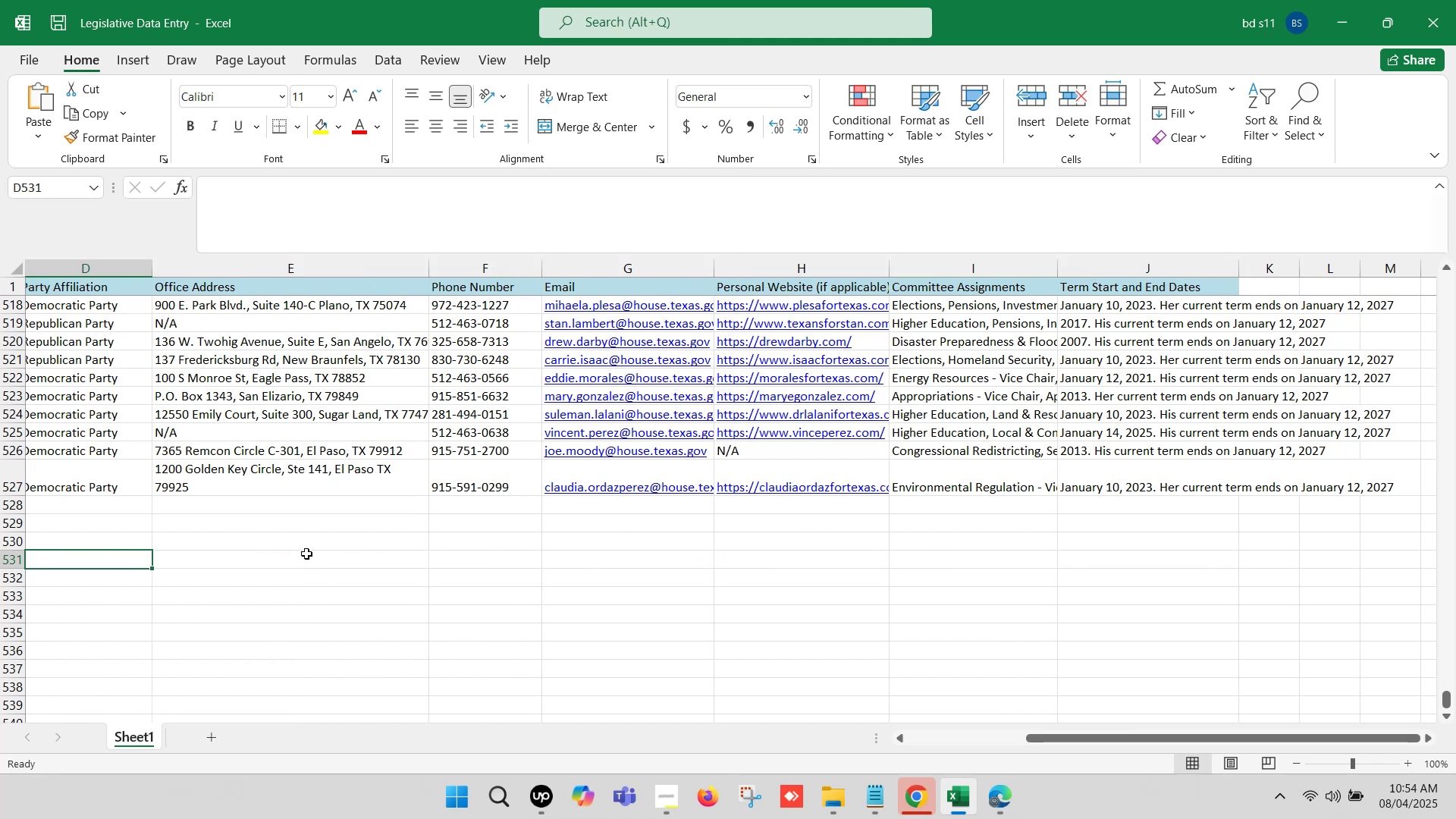 
key(ArrowLeft)
 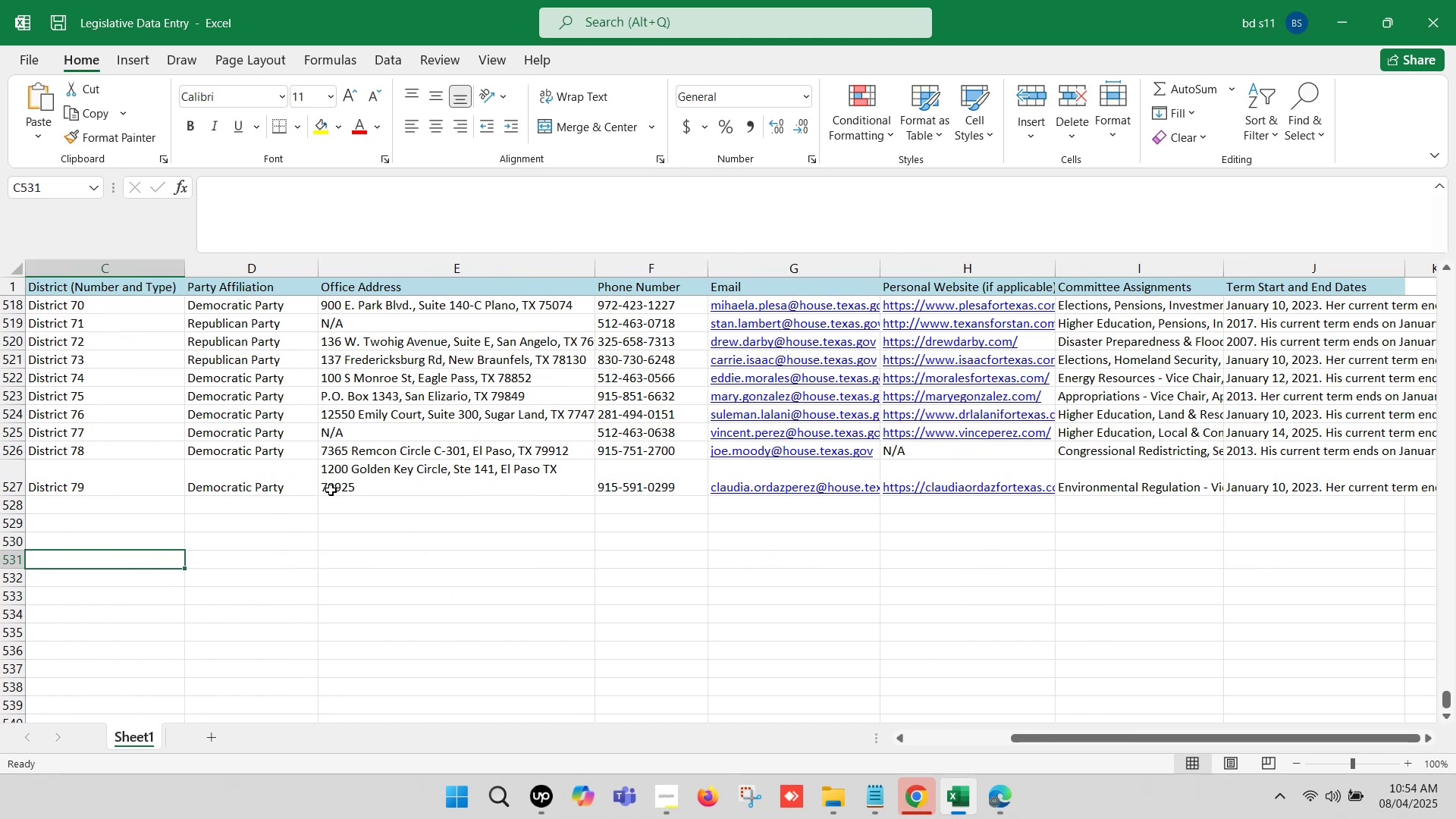 
double_click([333, 485])
 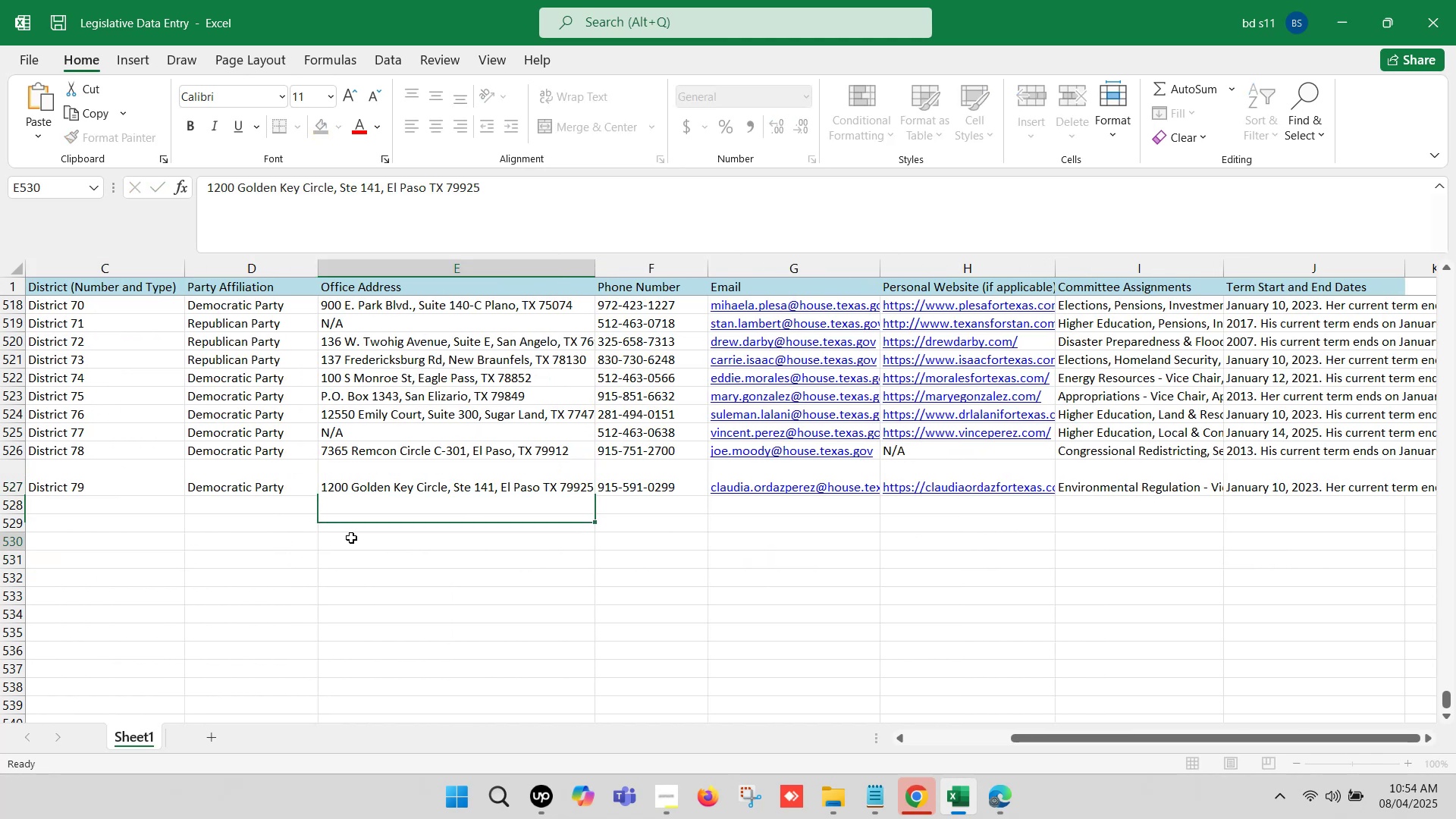 
left_click([367, 447])
 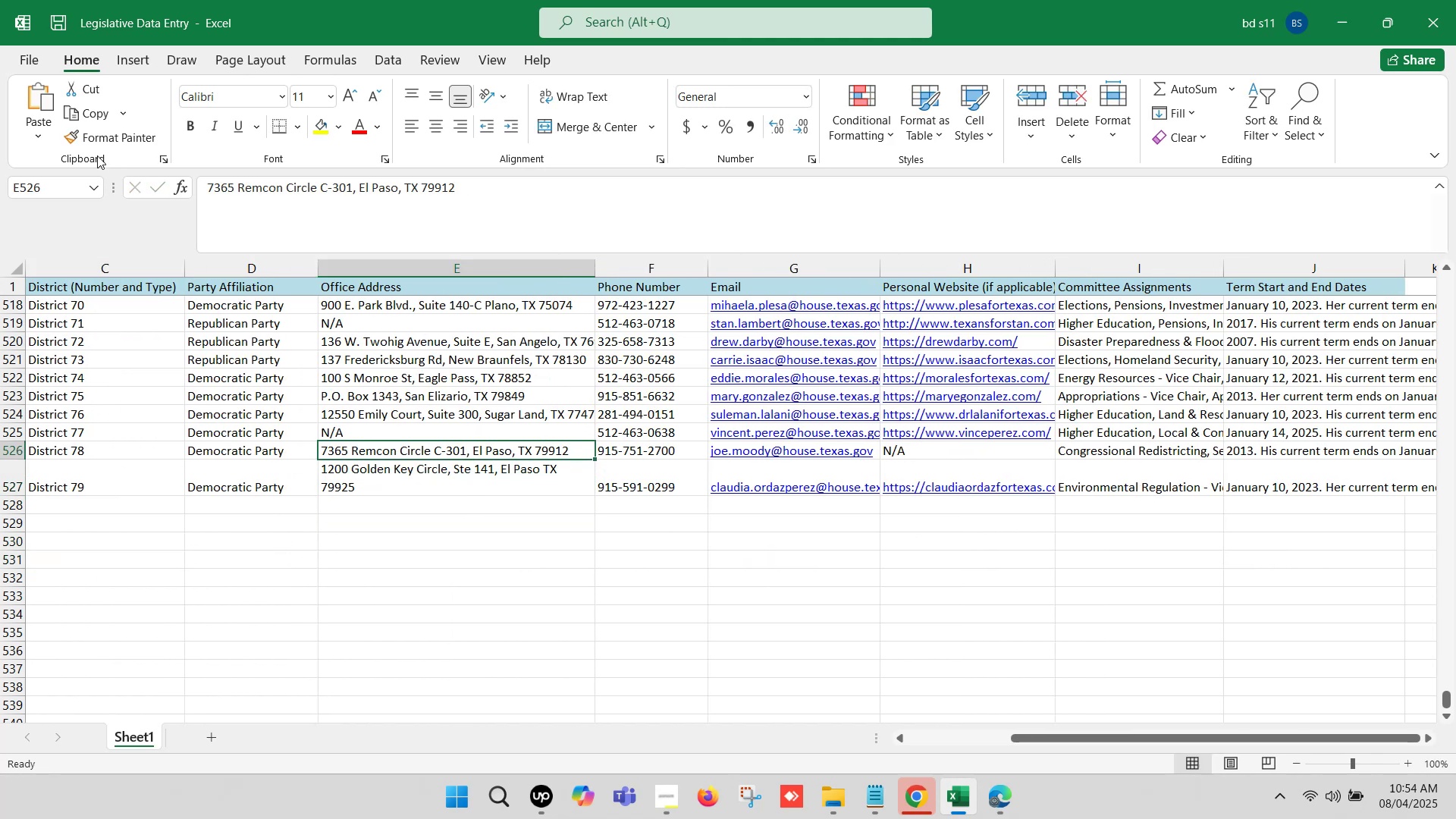 
left_click([102, 142])
 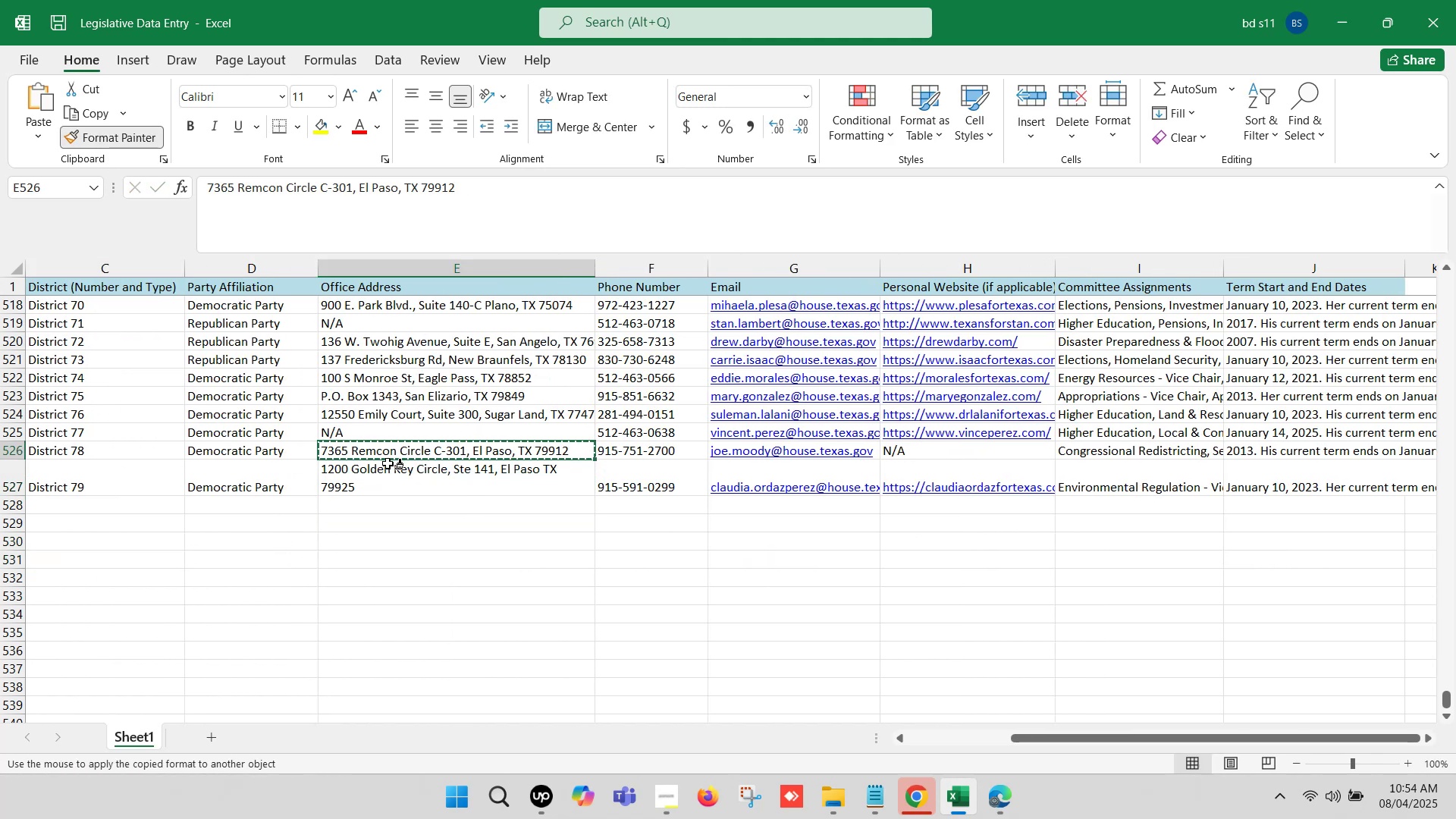 
left_click([378, 472])
 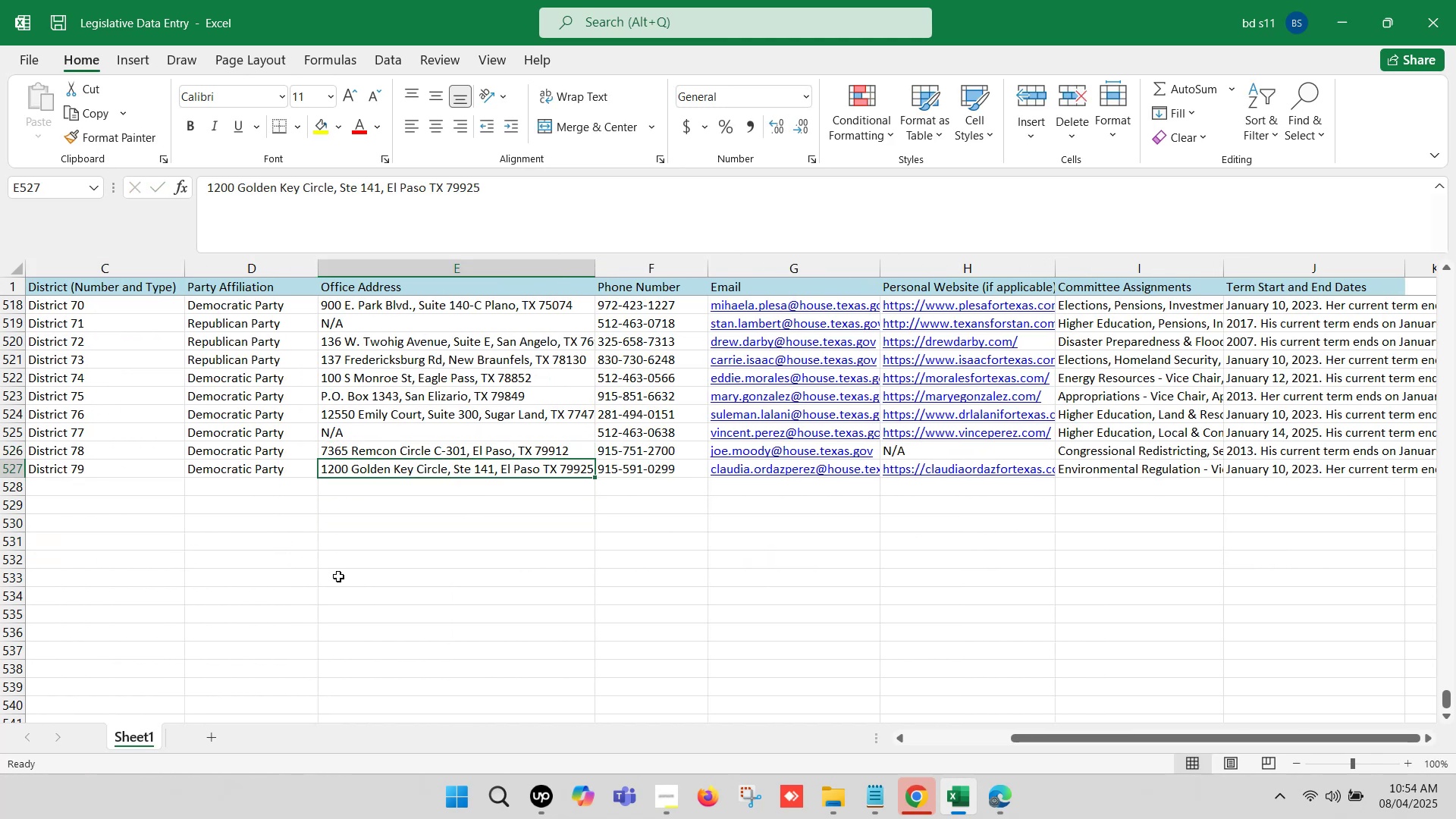 
left_click([340, 575])
 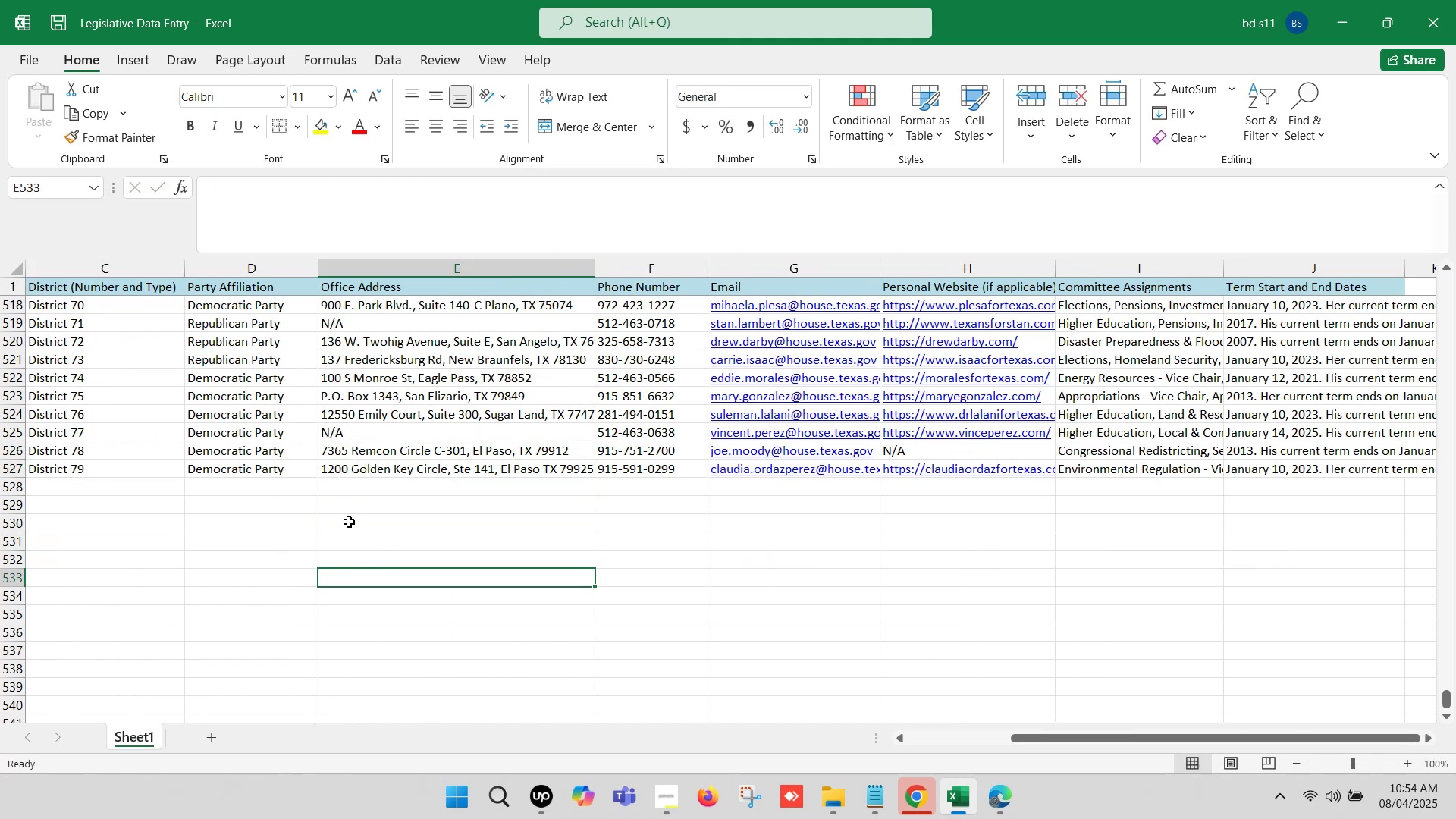 
left_click([332, 514])
 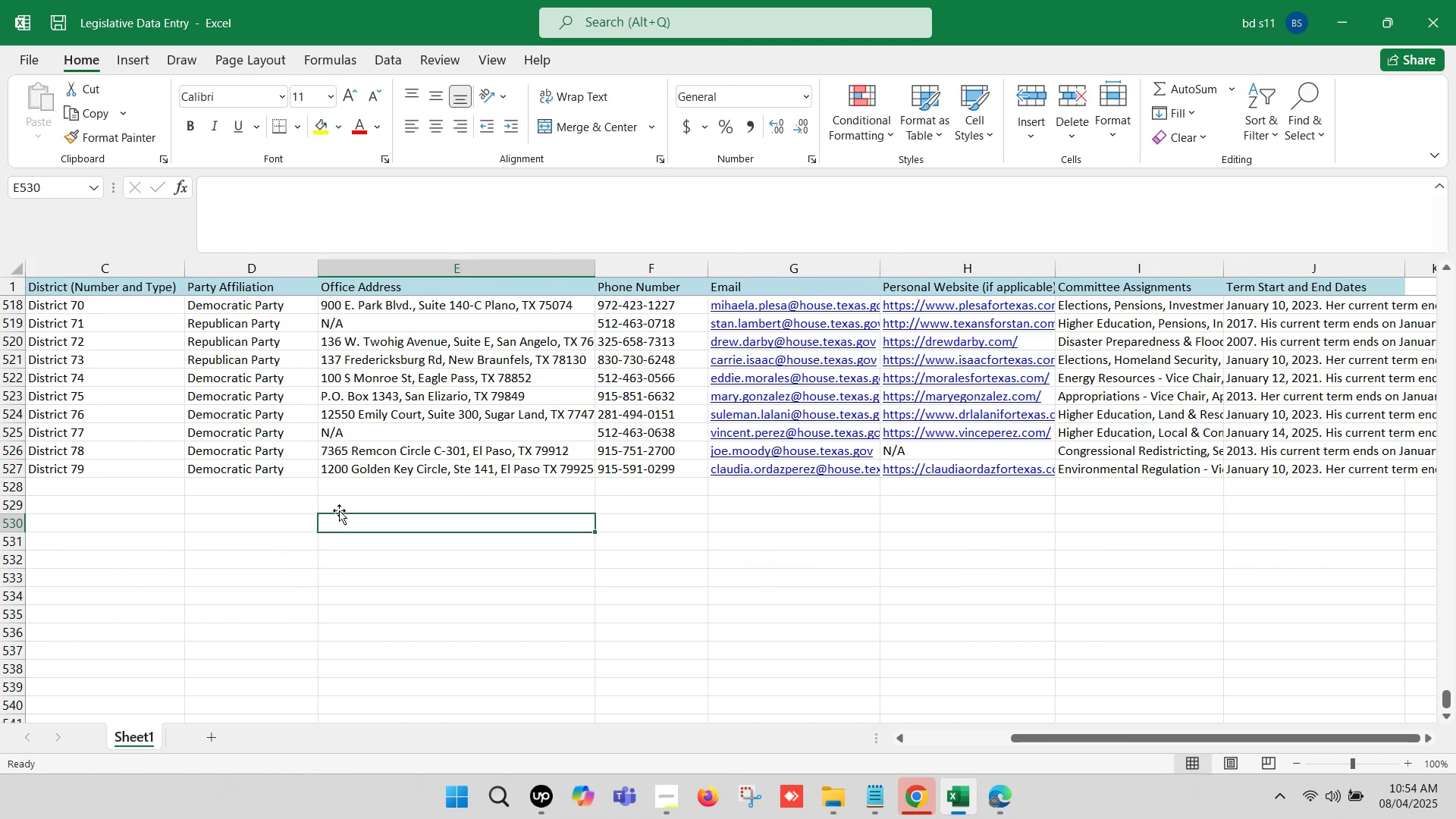 
hold_key(key=ArrowLeft, duration=1.21)
 